 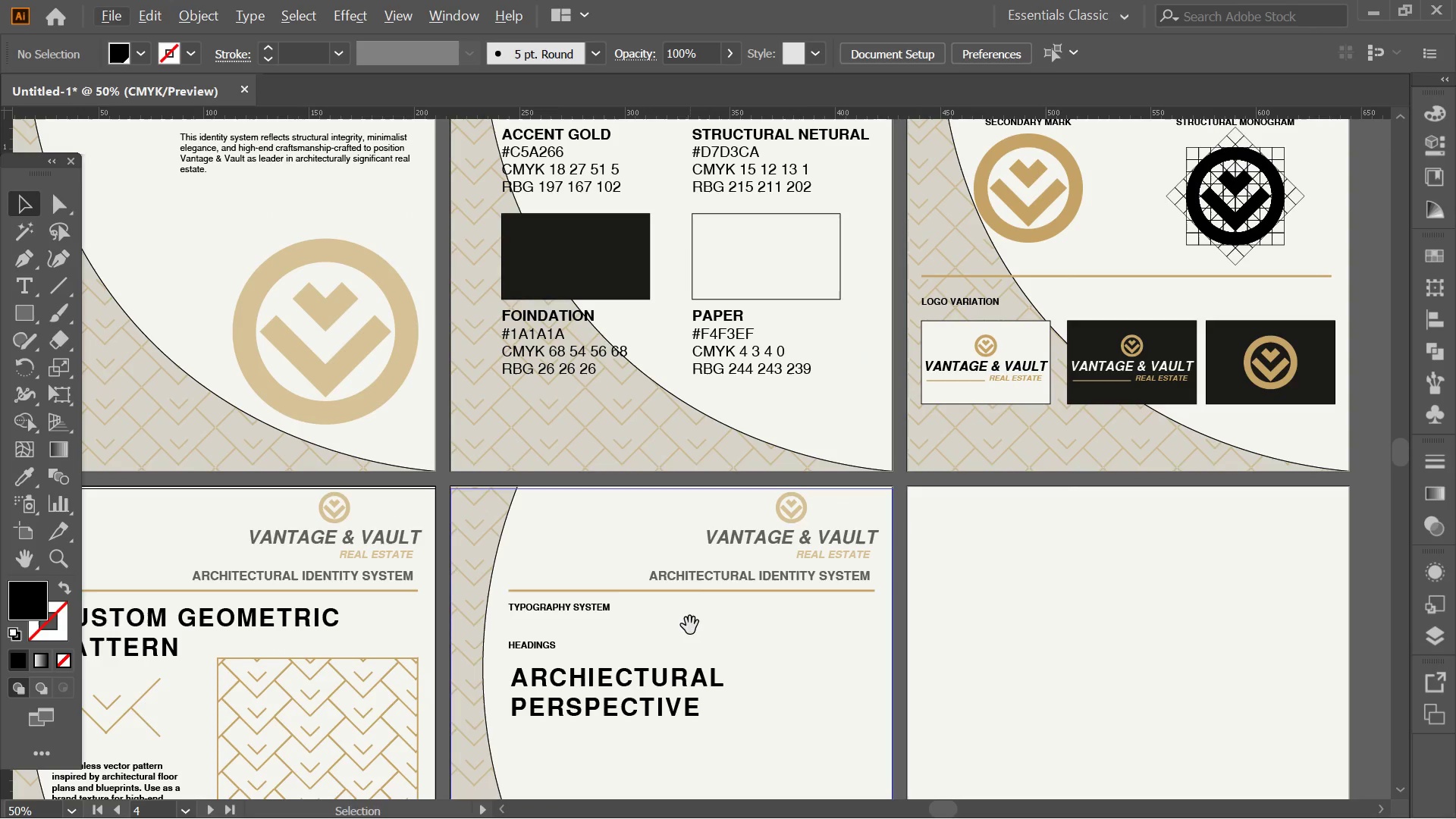 
hold_key(key=Space, duration=0.59)
 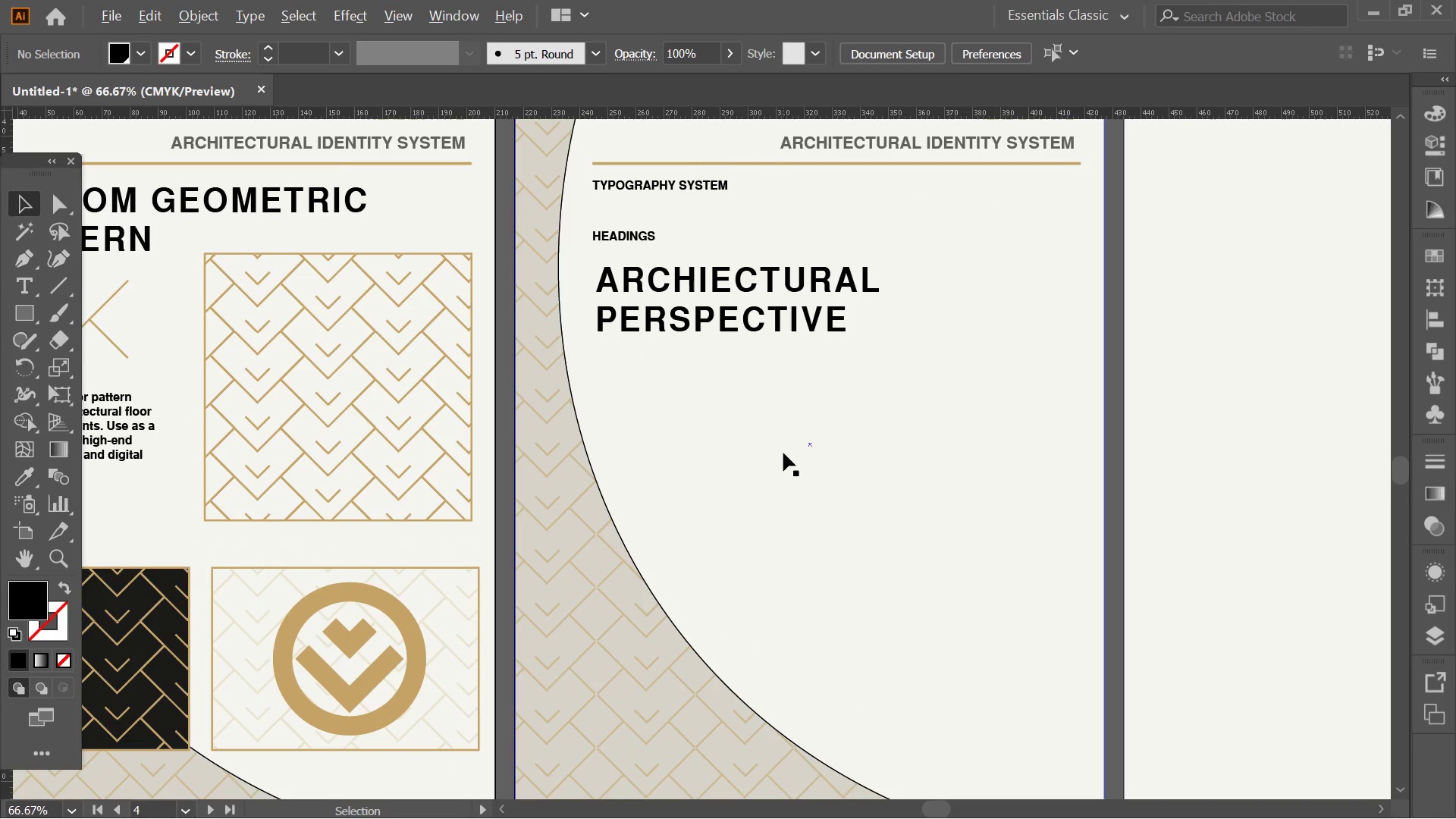 
left_click_drag(start_coordinate=[690, 600], to_coordinate=[821, 247])
 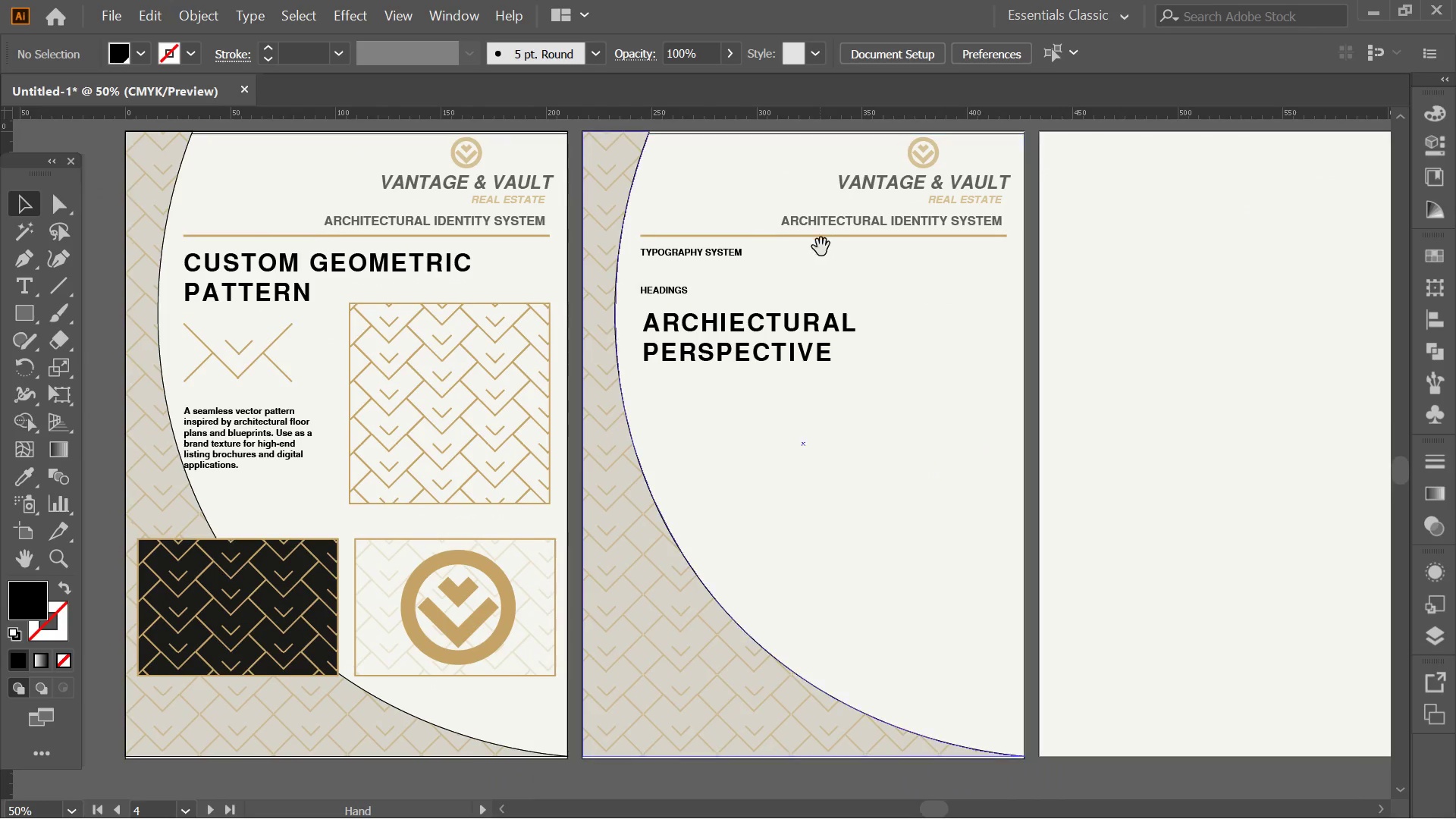 
scroll: coordinate [661, 646], scroll_direction: up, amount: 2.0
 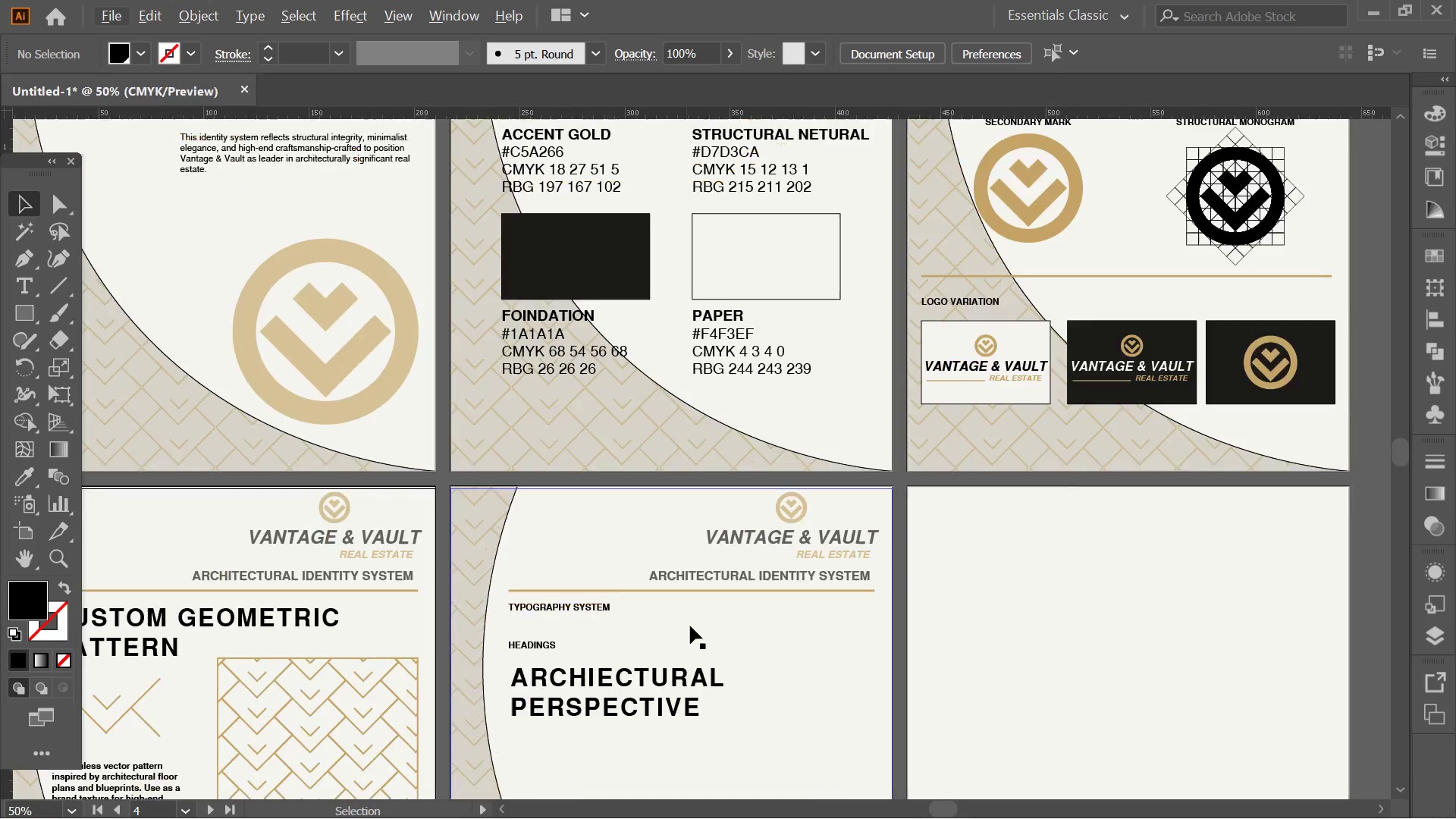 
hold_key(key=Space, duration=1.14)
 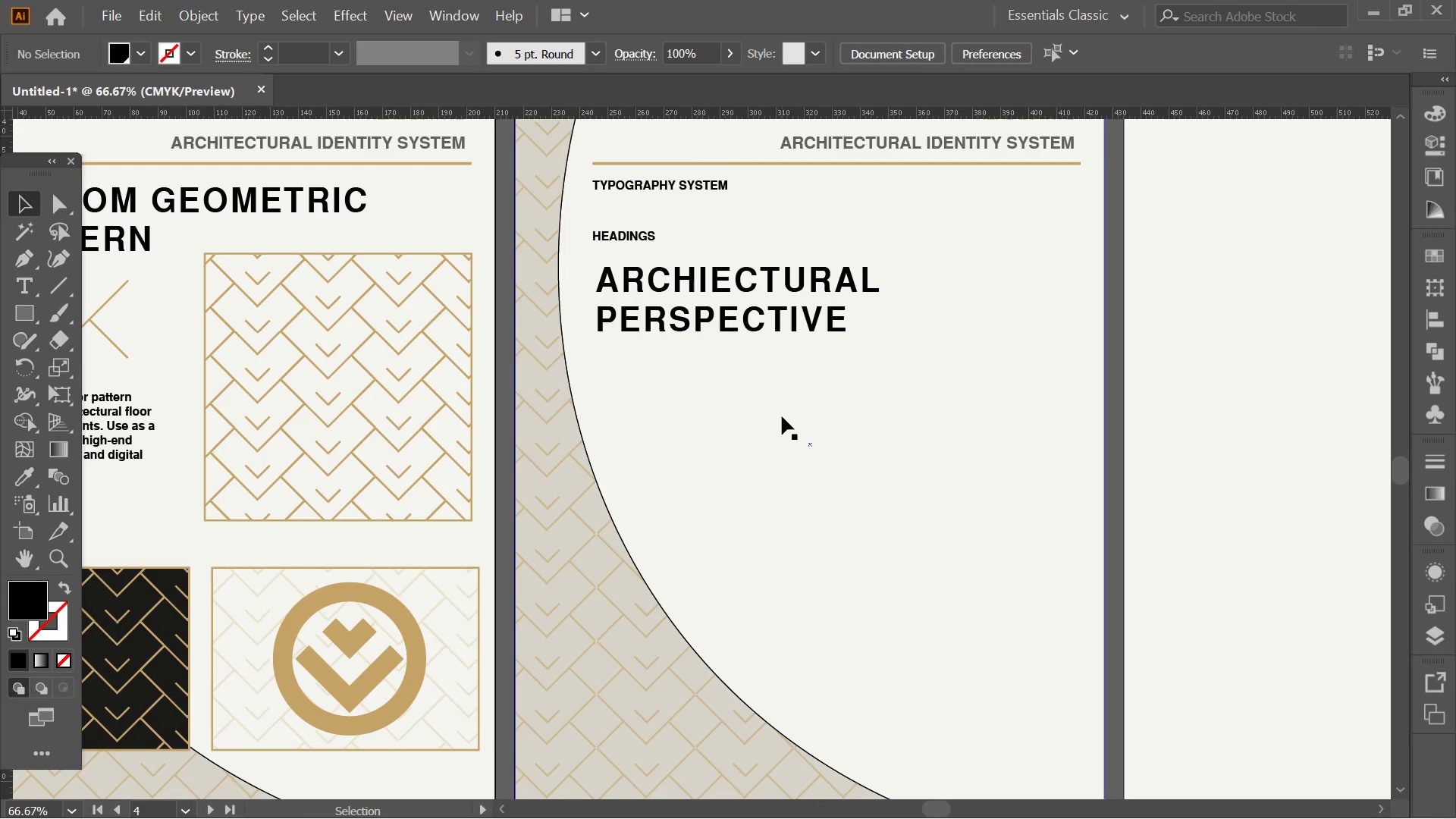 
hold_key(key=AltLeft, duration=0.47)
scroll: coordinate [783, 453], scroll_direction: up, amount: 1.0
 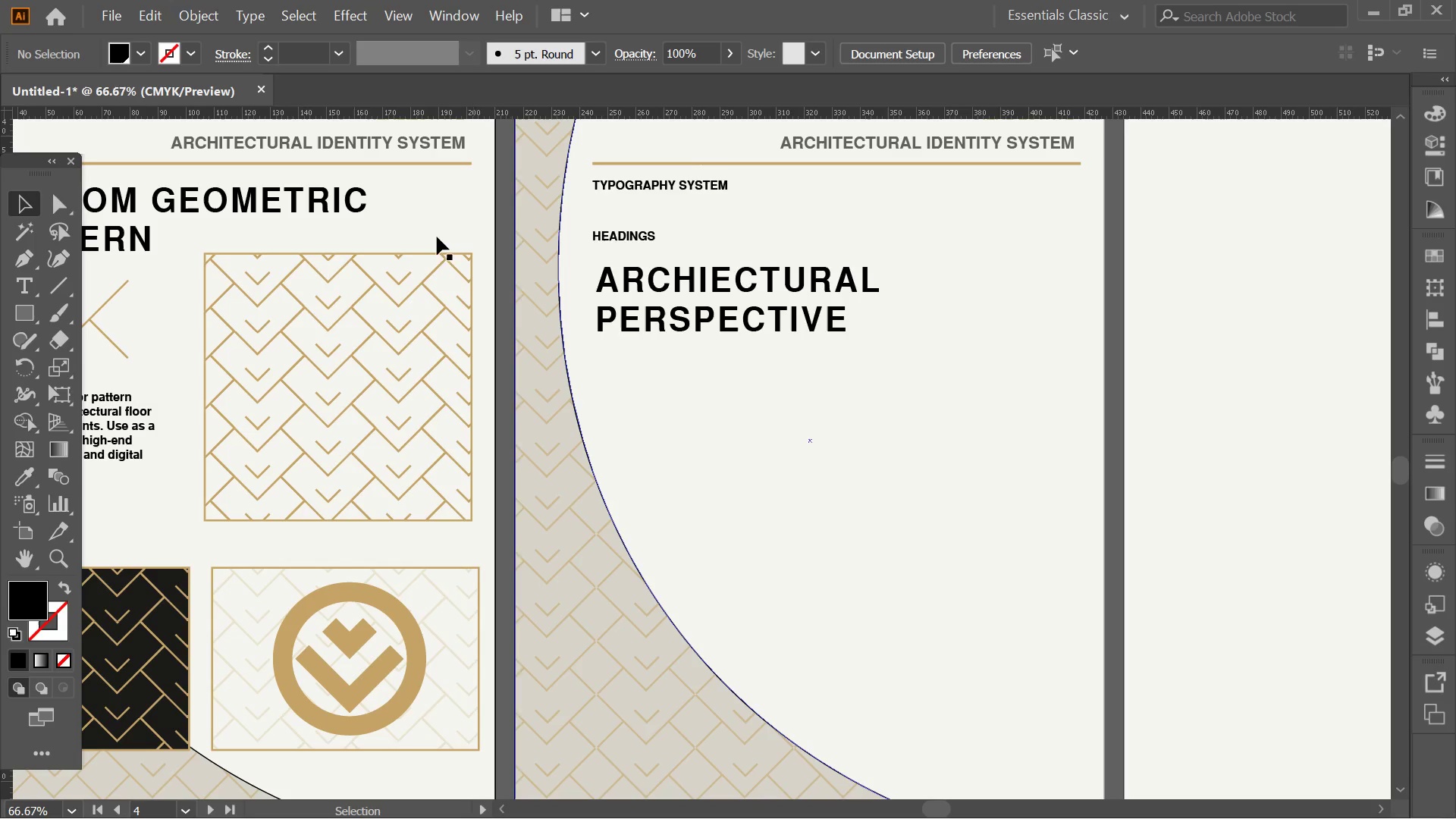 
wait(7.0)
 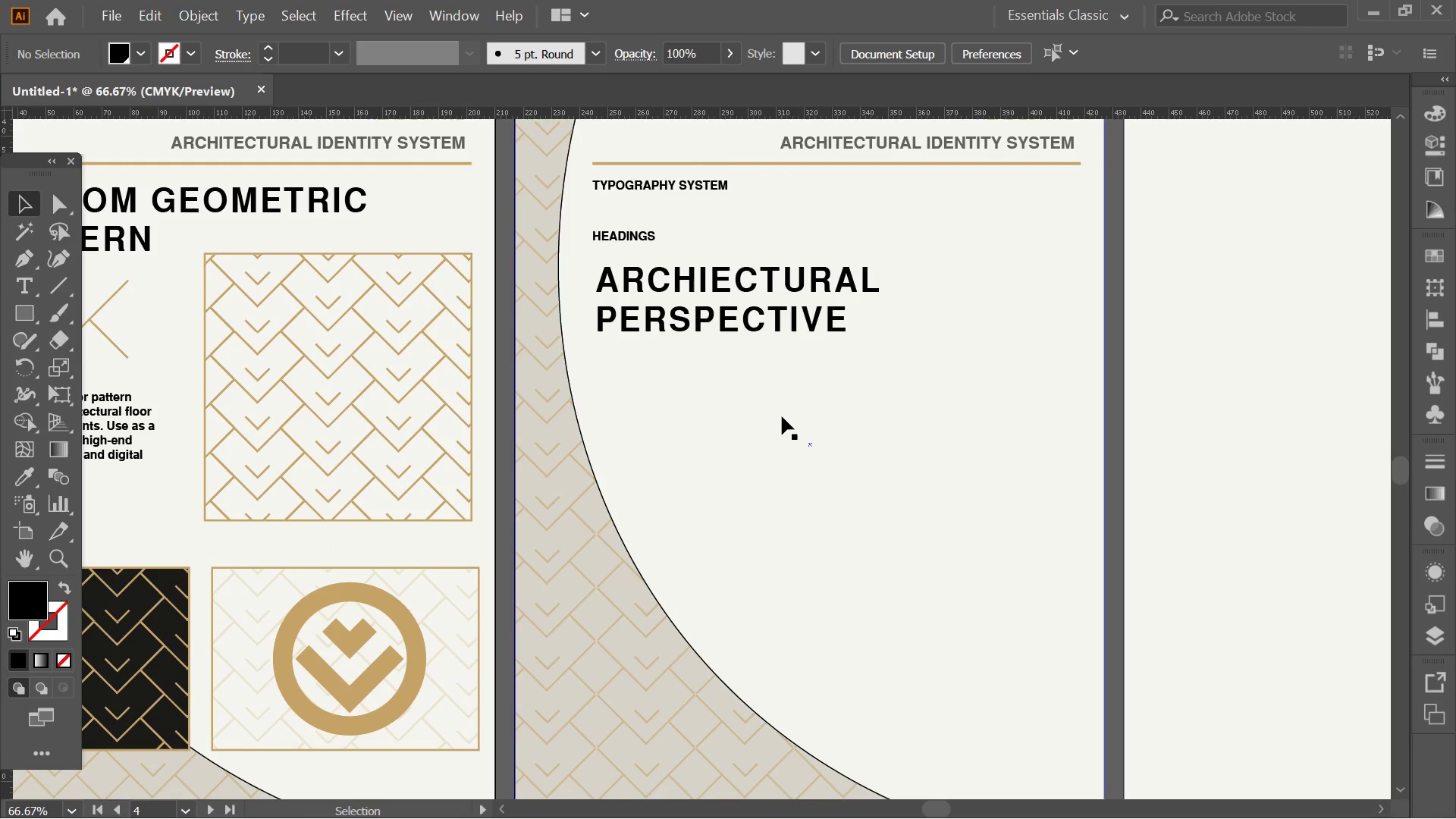 
double_click([756, 312])
 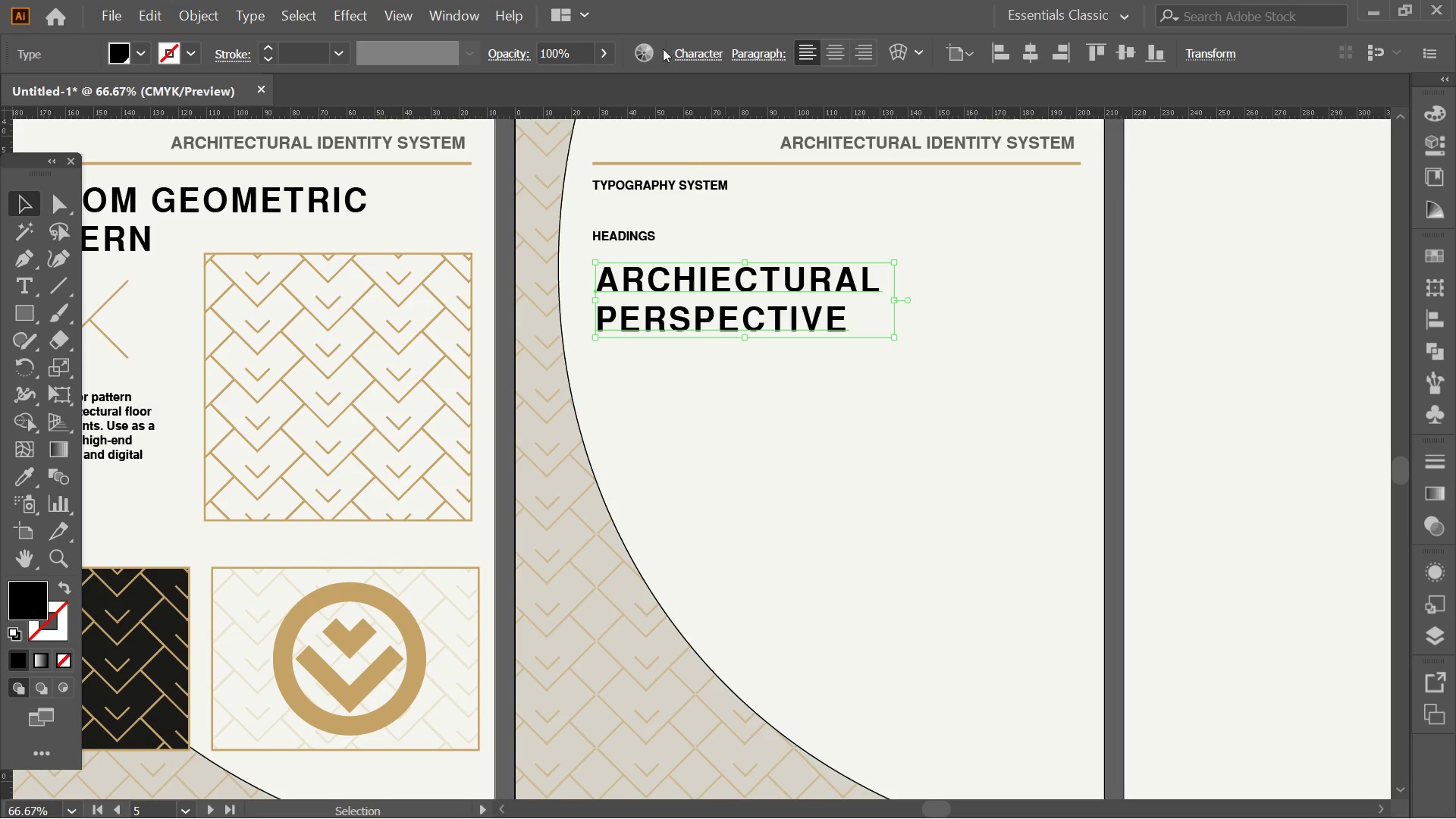 
left_click([677, 52])
 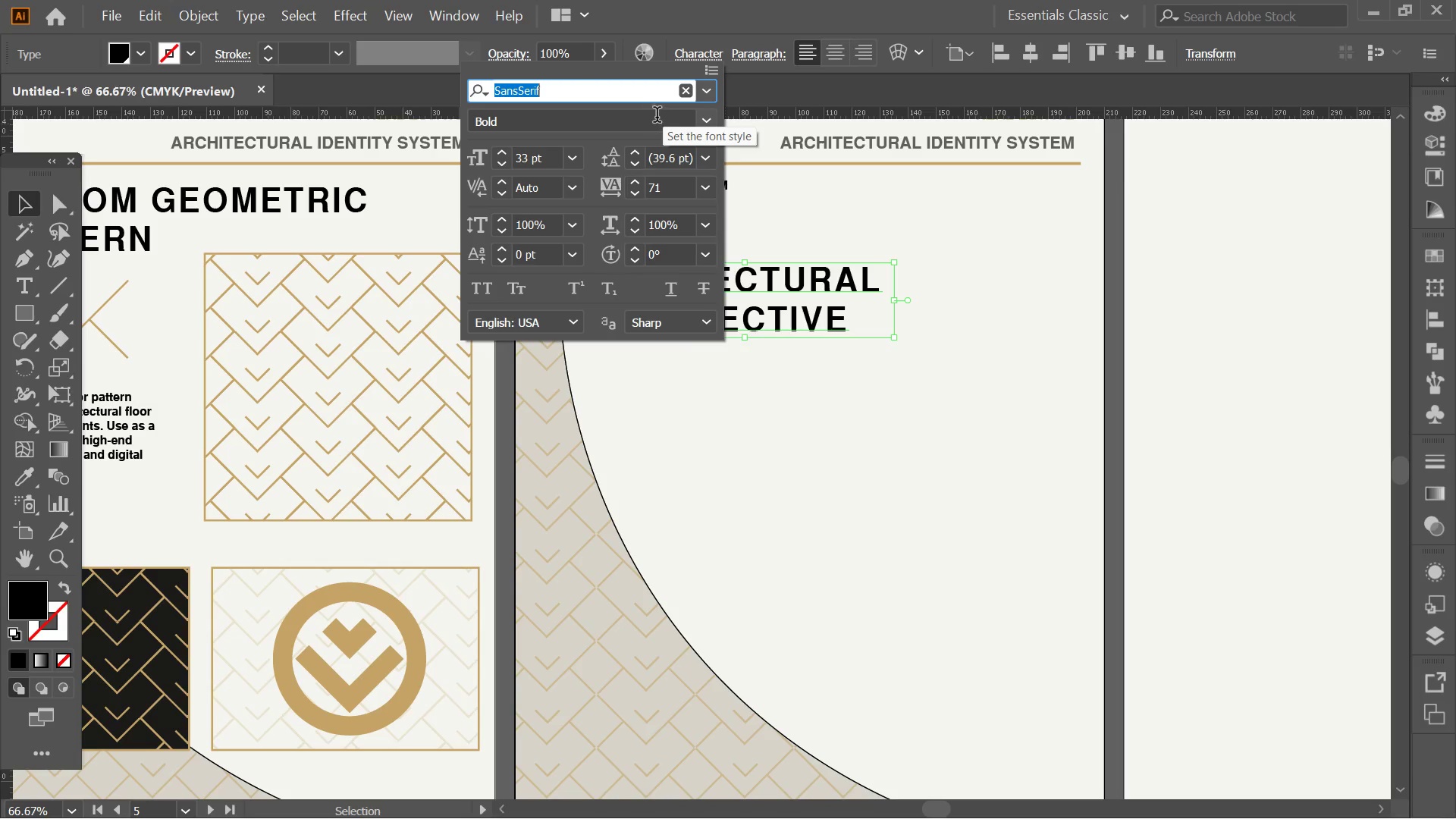 
key(Control+C)
 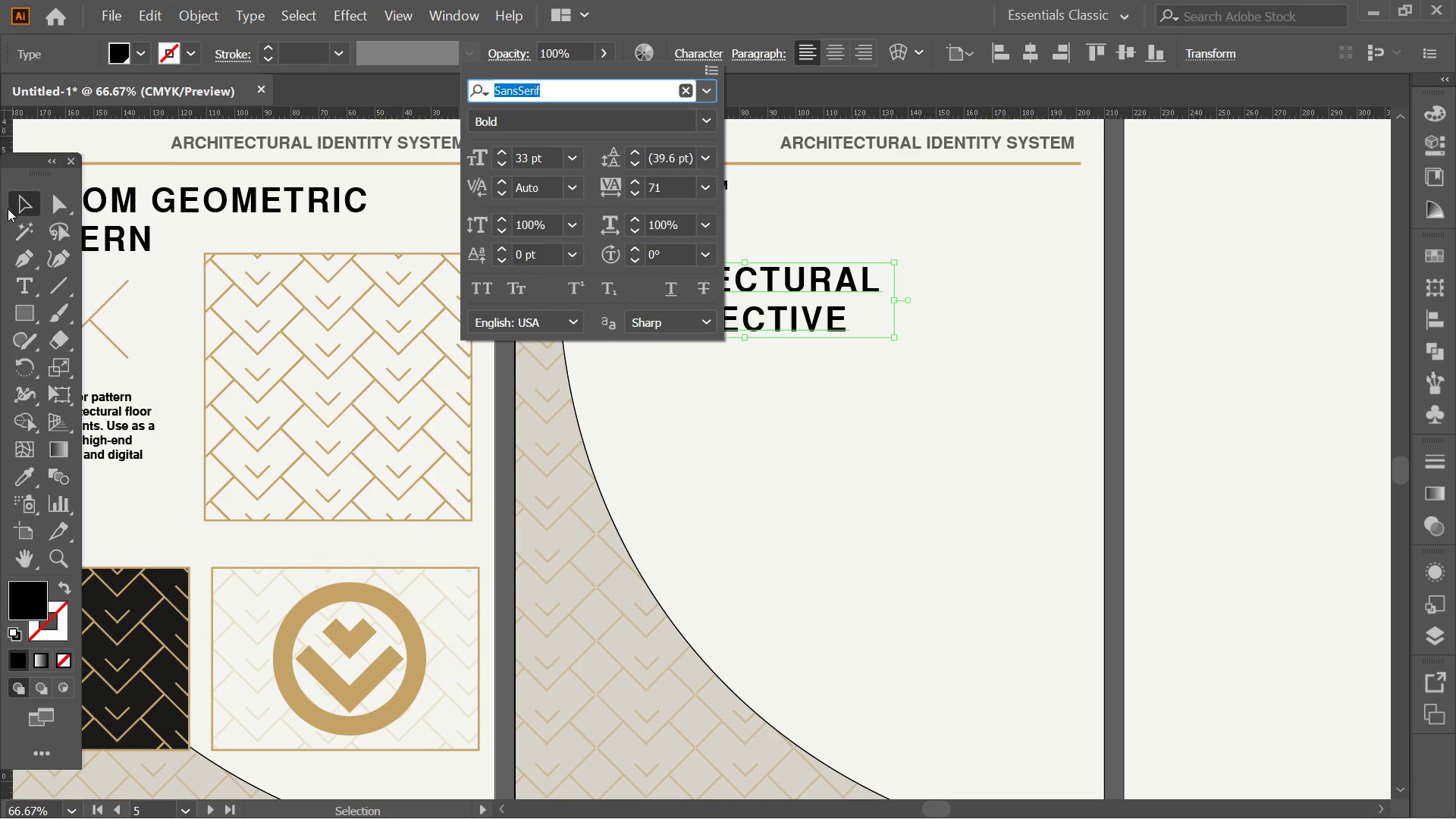 
left_click([12, 203])
 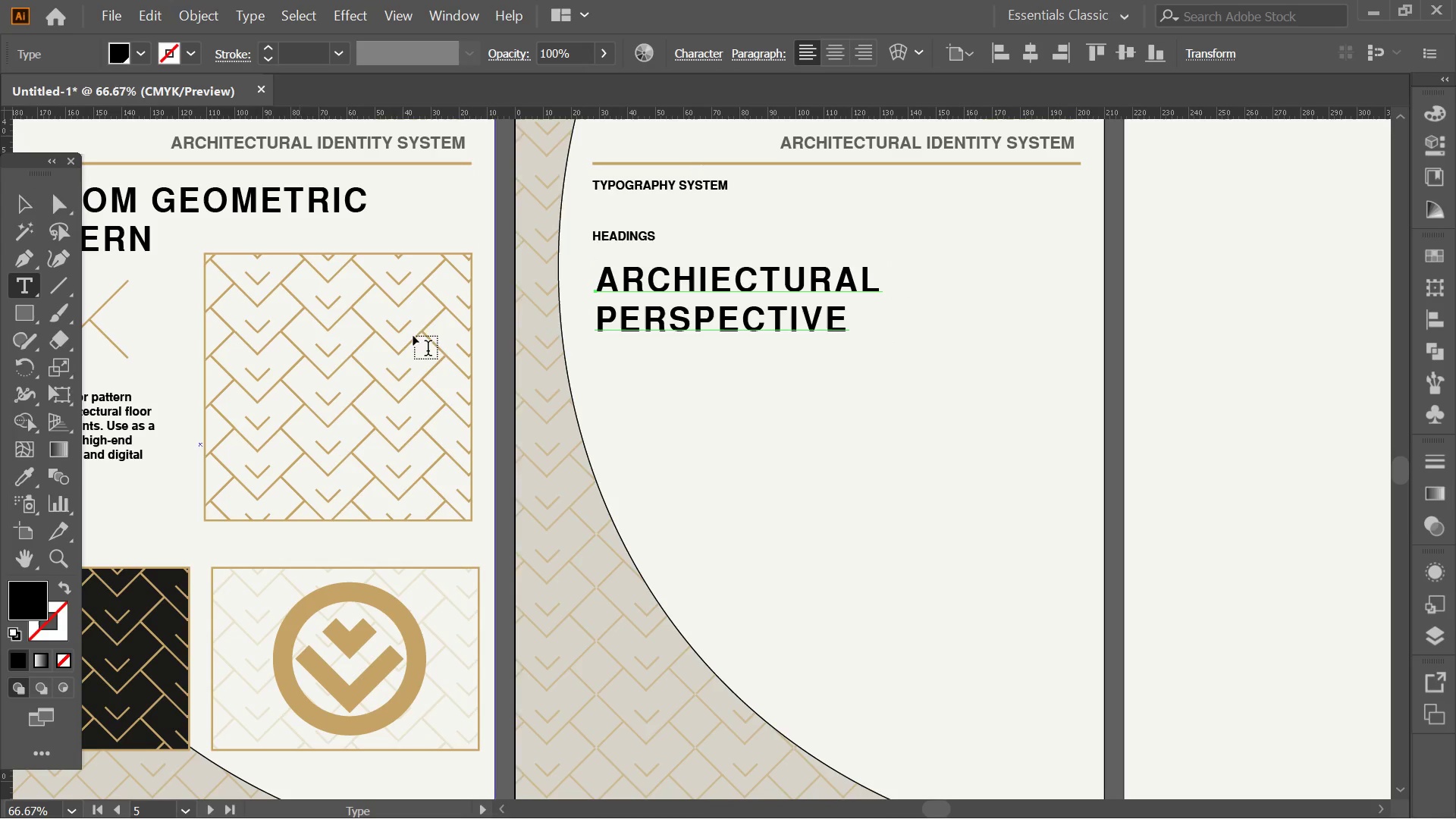 
triple_click([731, 388])
 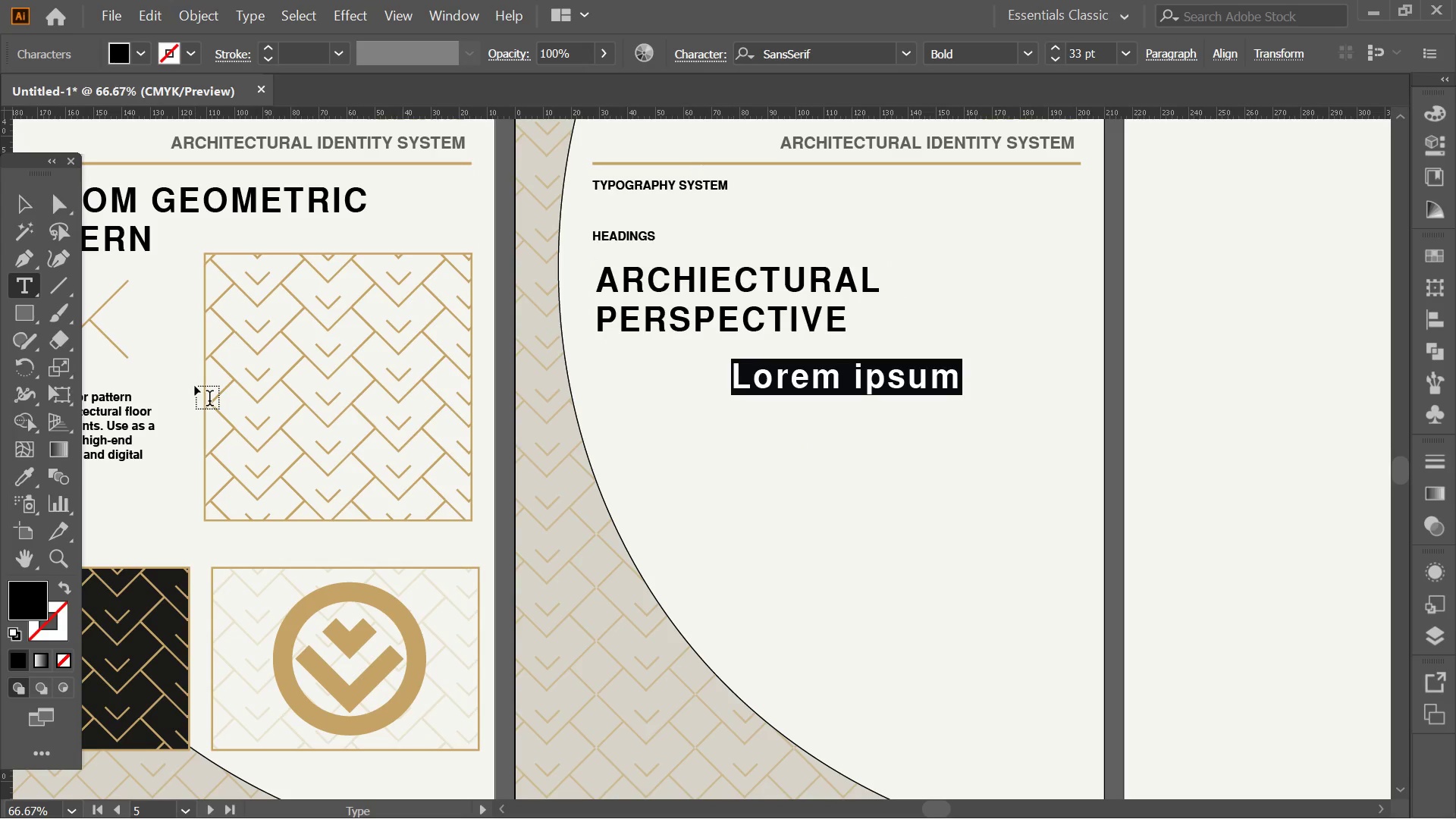 
key(Control+ControlLeft)
 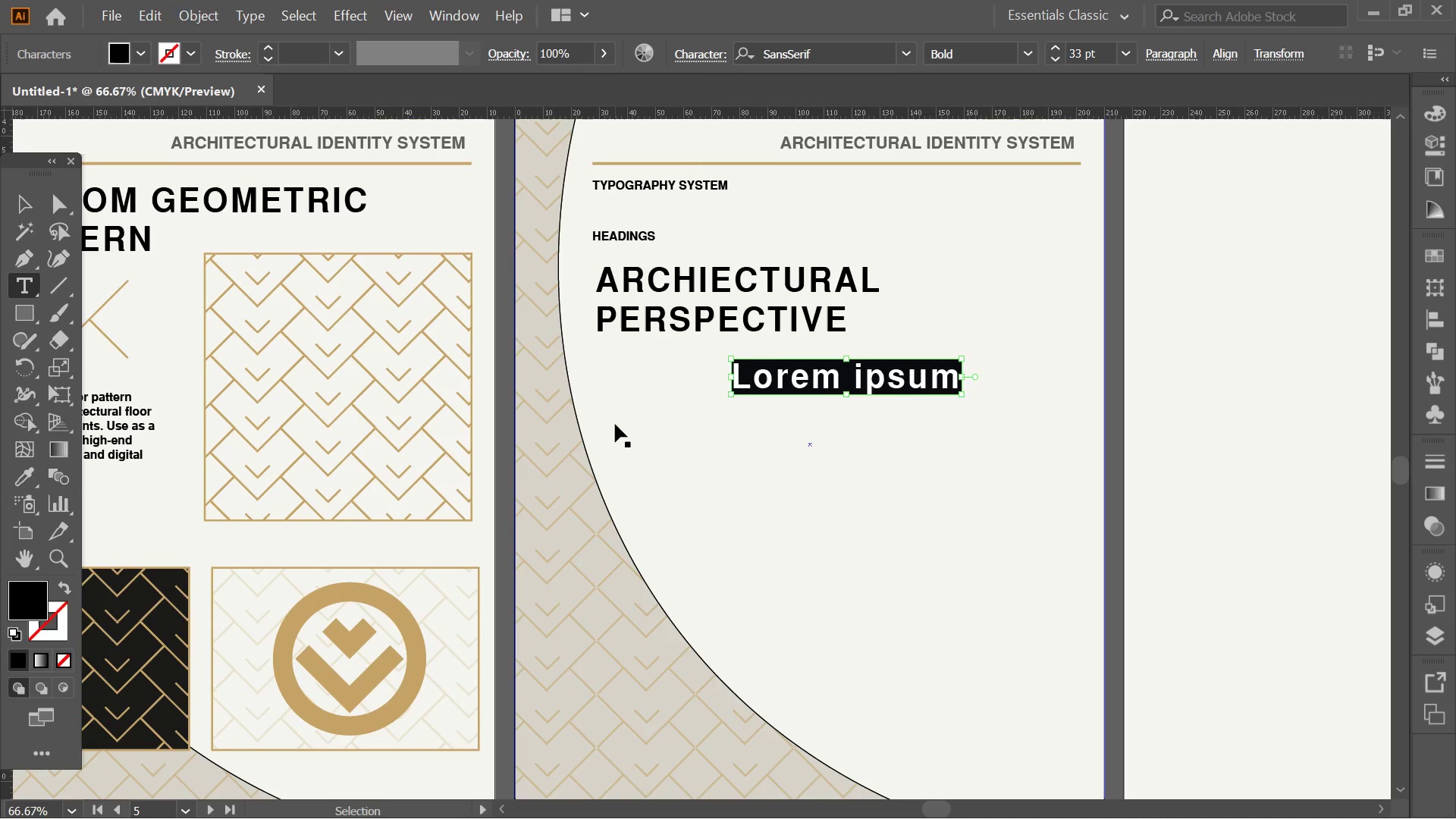 
key(Control+V)
 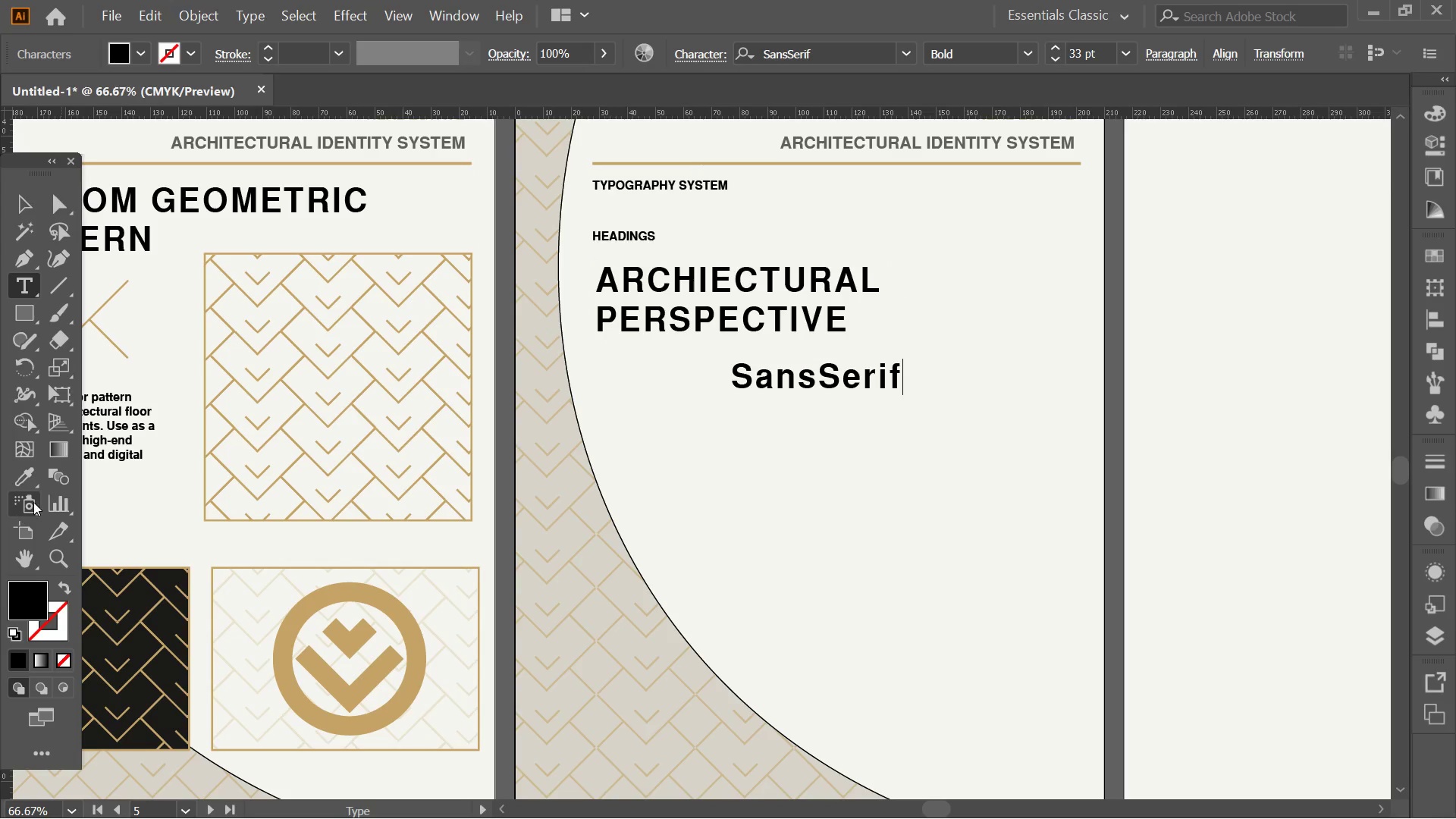 
left_click([17, 482])
 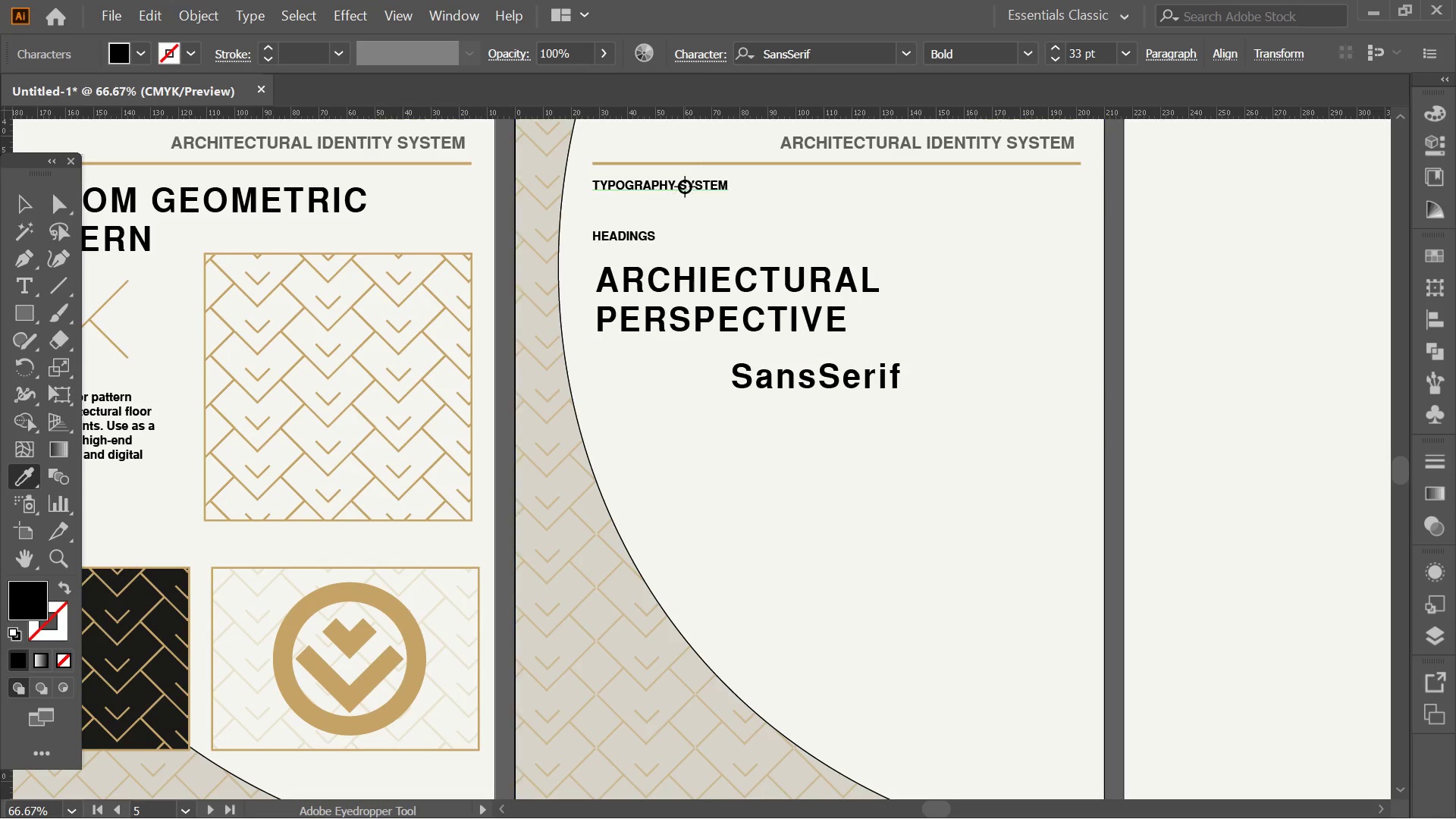 
left_click([686, 177])
 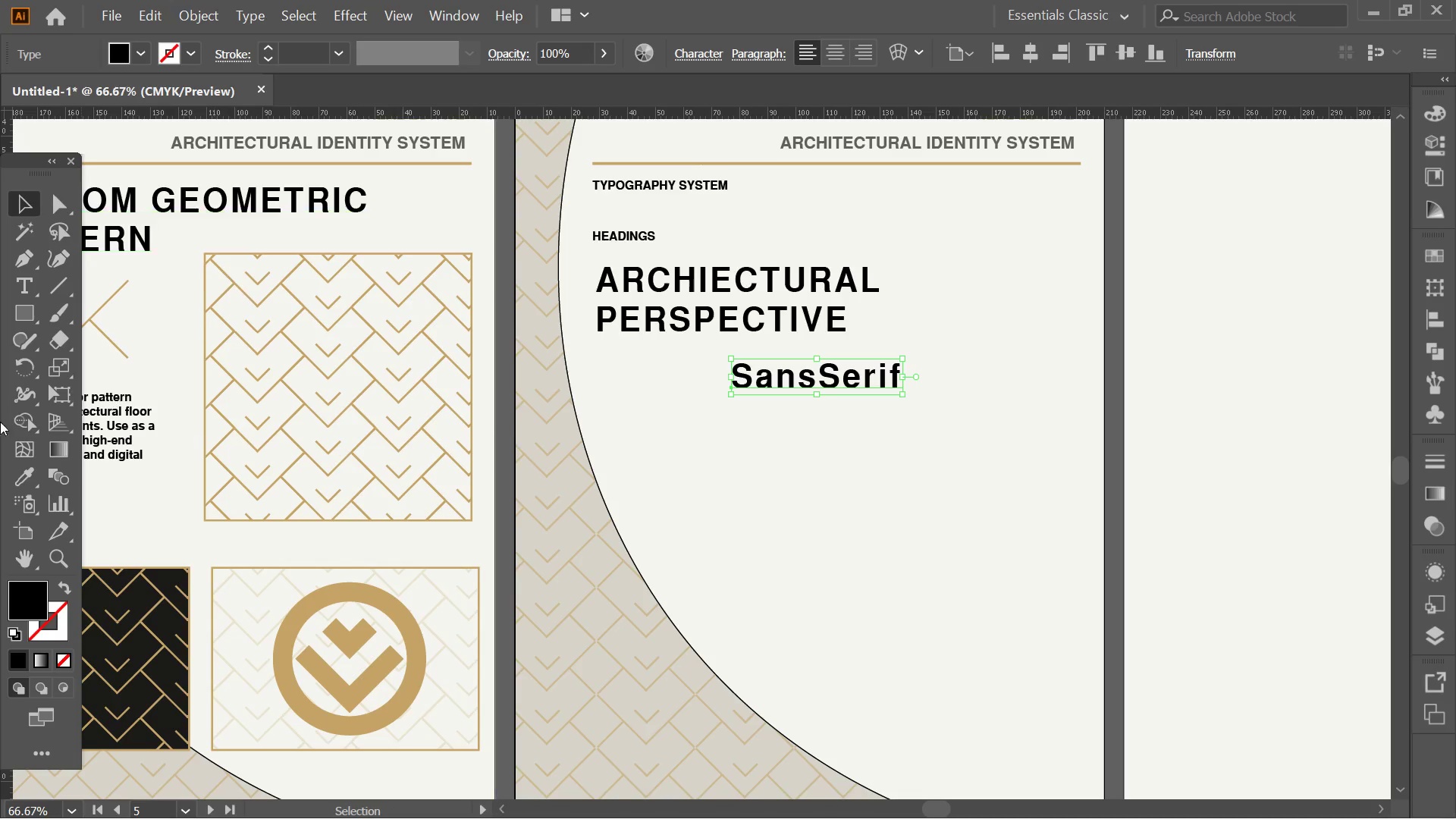 
left_click([12, 474])
 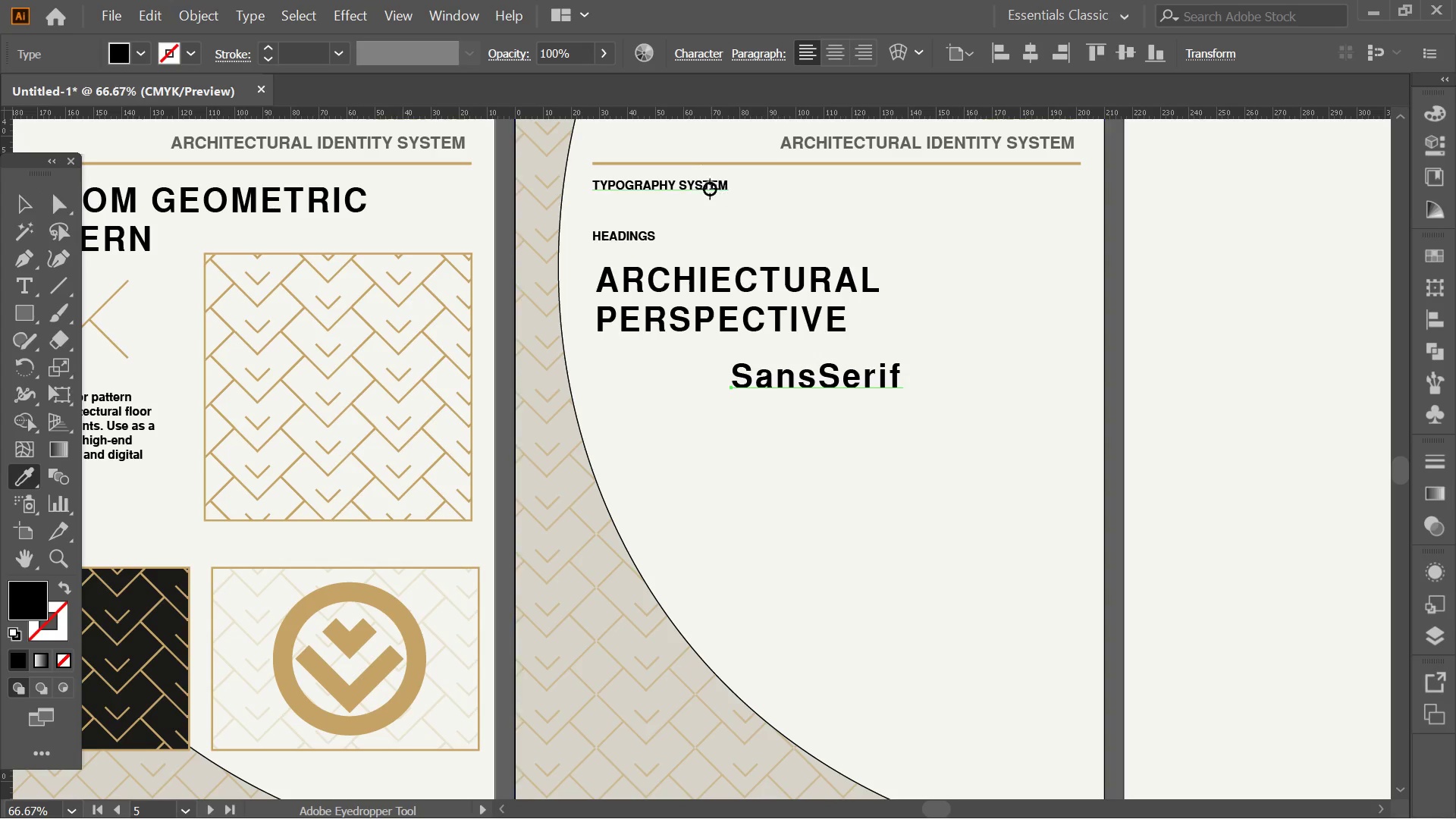 
left_click([704, 187])
 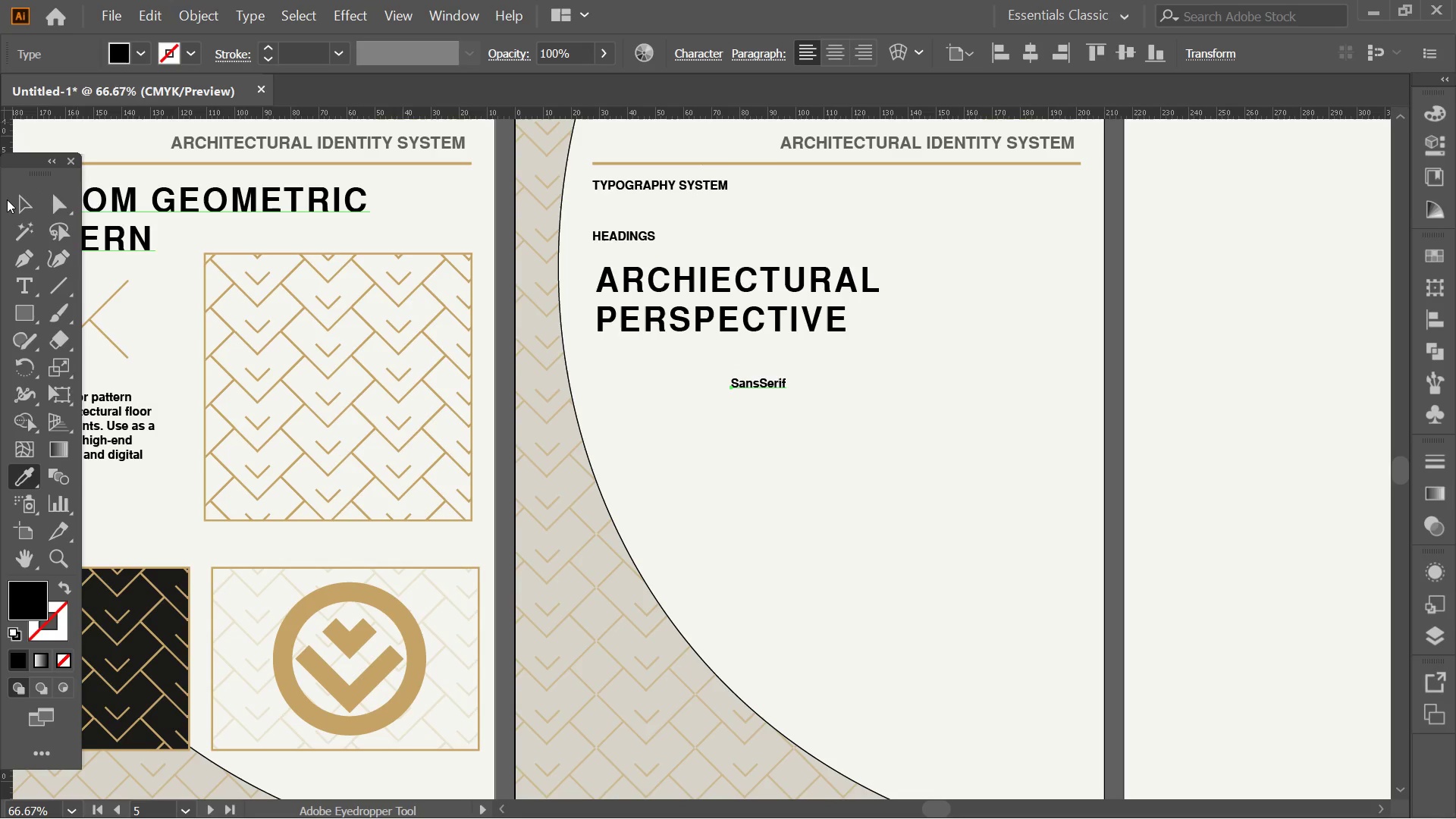 
double_click([20, 199])
 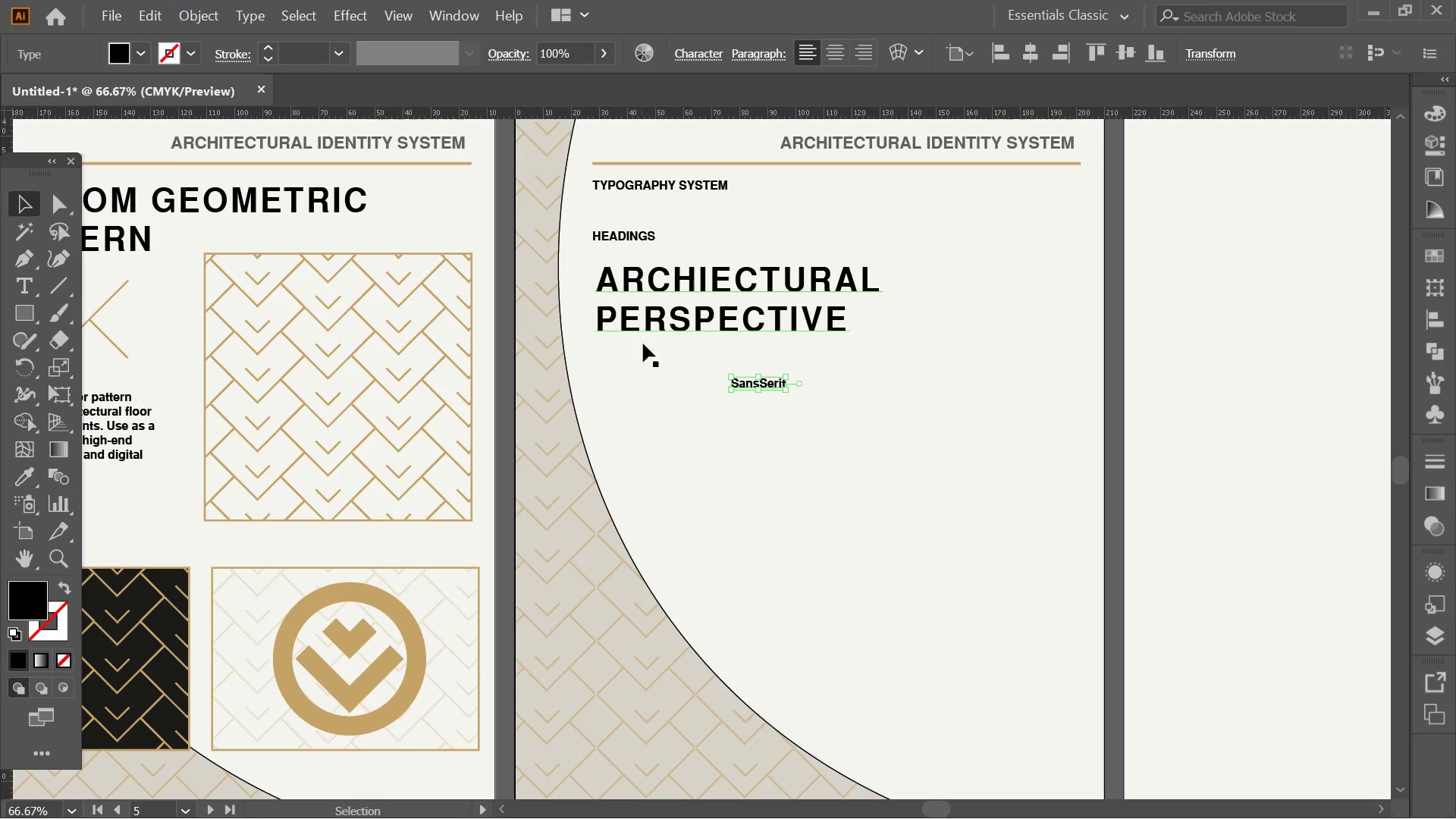 
hold_key(key=ShiftLeft, duration=1.42)
left_click_drag(start_coordinate=[790, 391], to_coordinate=[848, 432])
 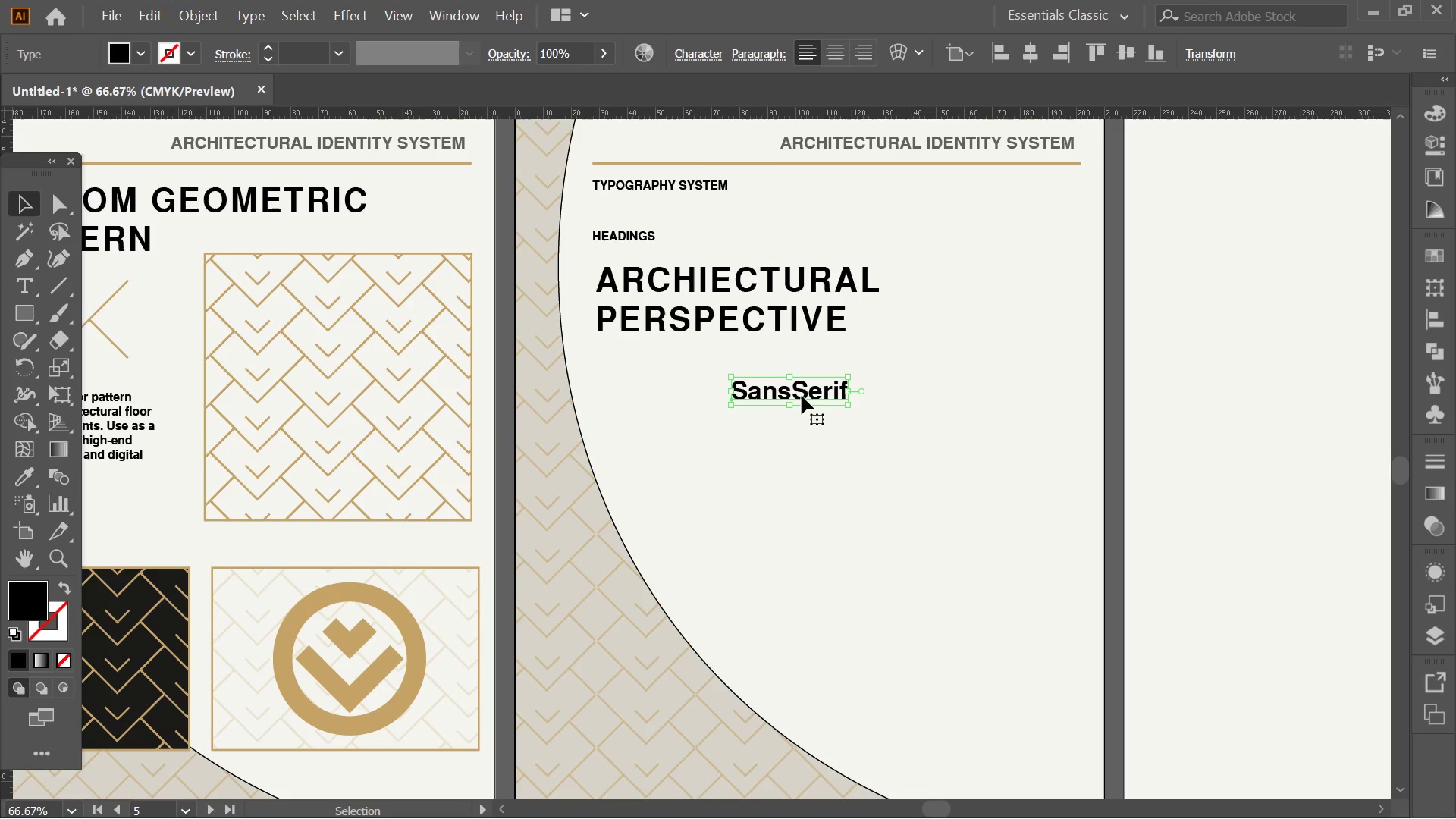 
left_click_drag(start_coordinate=[802, 399], to_coordinate=[731, 392])
 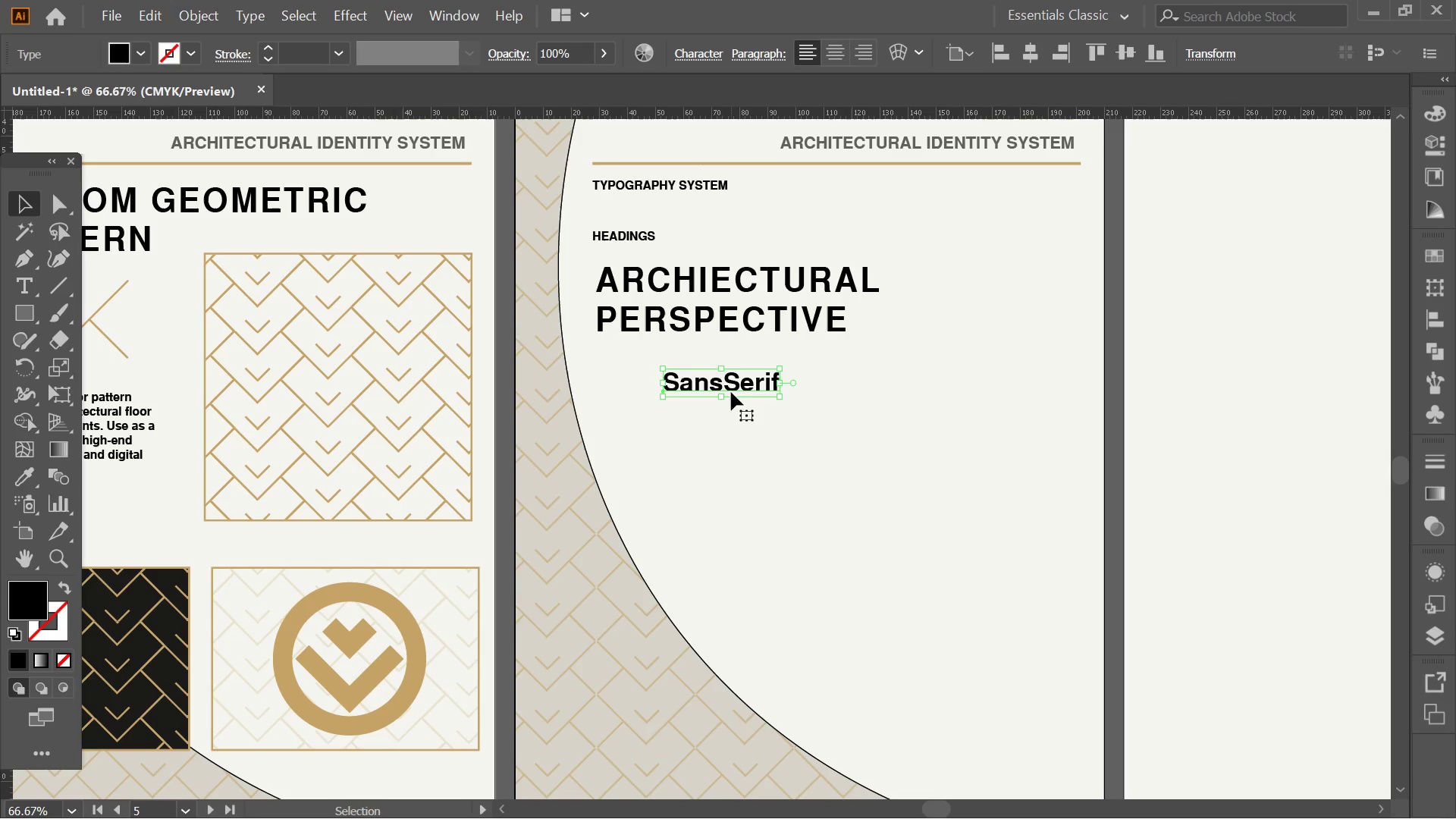 
hold_key(key=ShiftLeft, duration=3.45)
left_click_drag(start_coordinate=[777, 369], to_coordinate=[767, 372])
 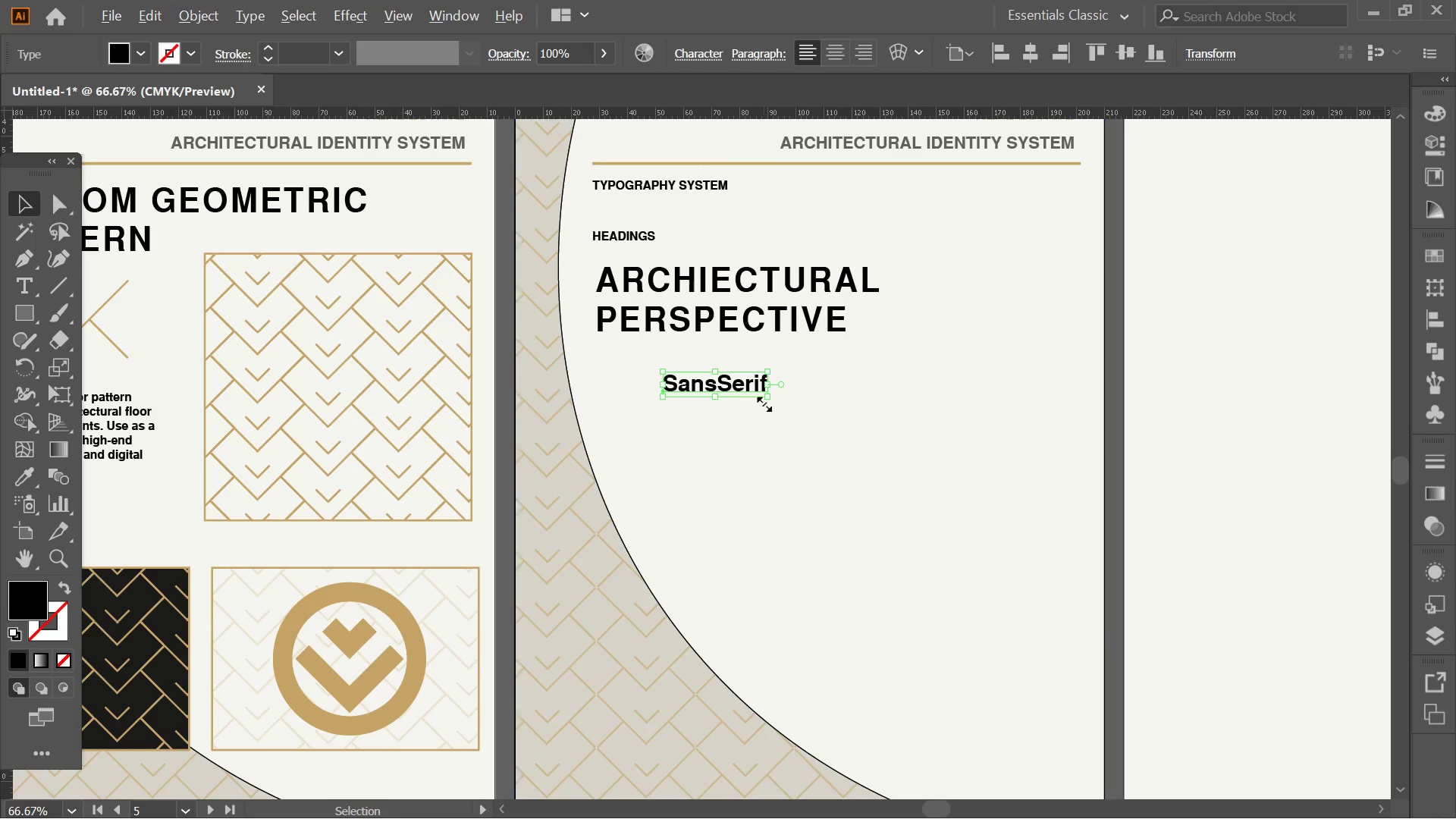 
hold_key(key=AltLeft, duration=0.34)
scroll: coordinate [751, 403], scroll_direction: up, amount: 2.0
 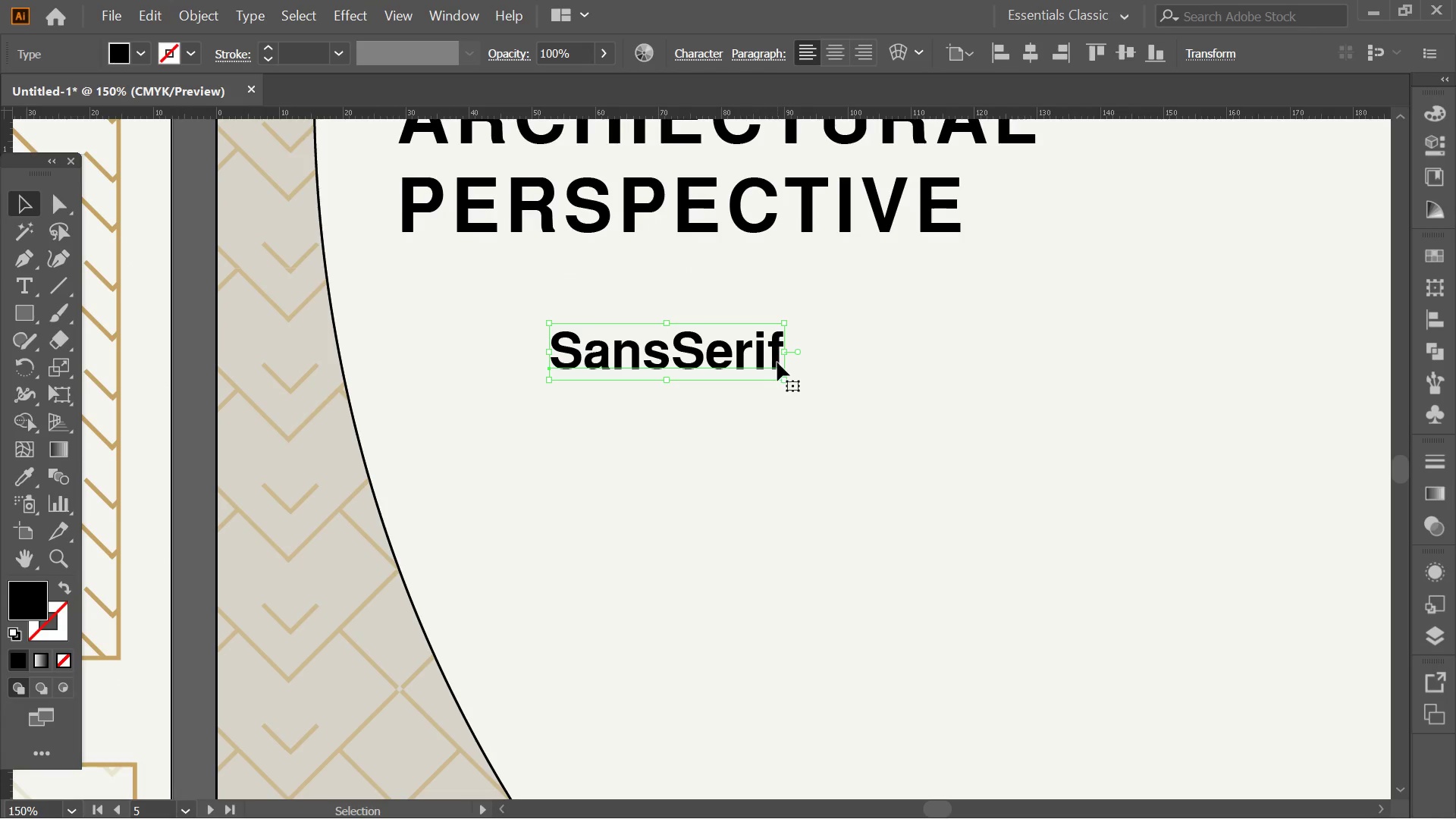 
double_click([777, 362])
 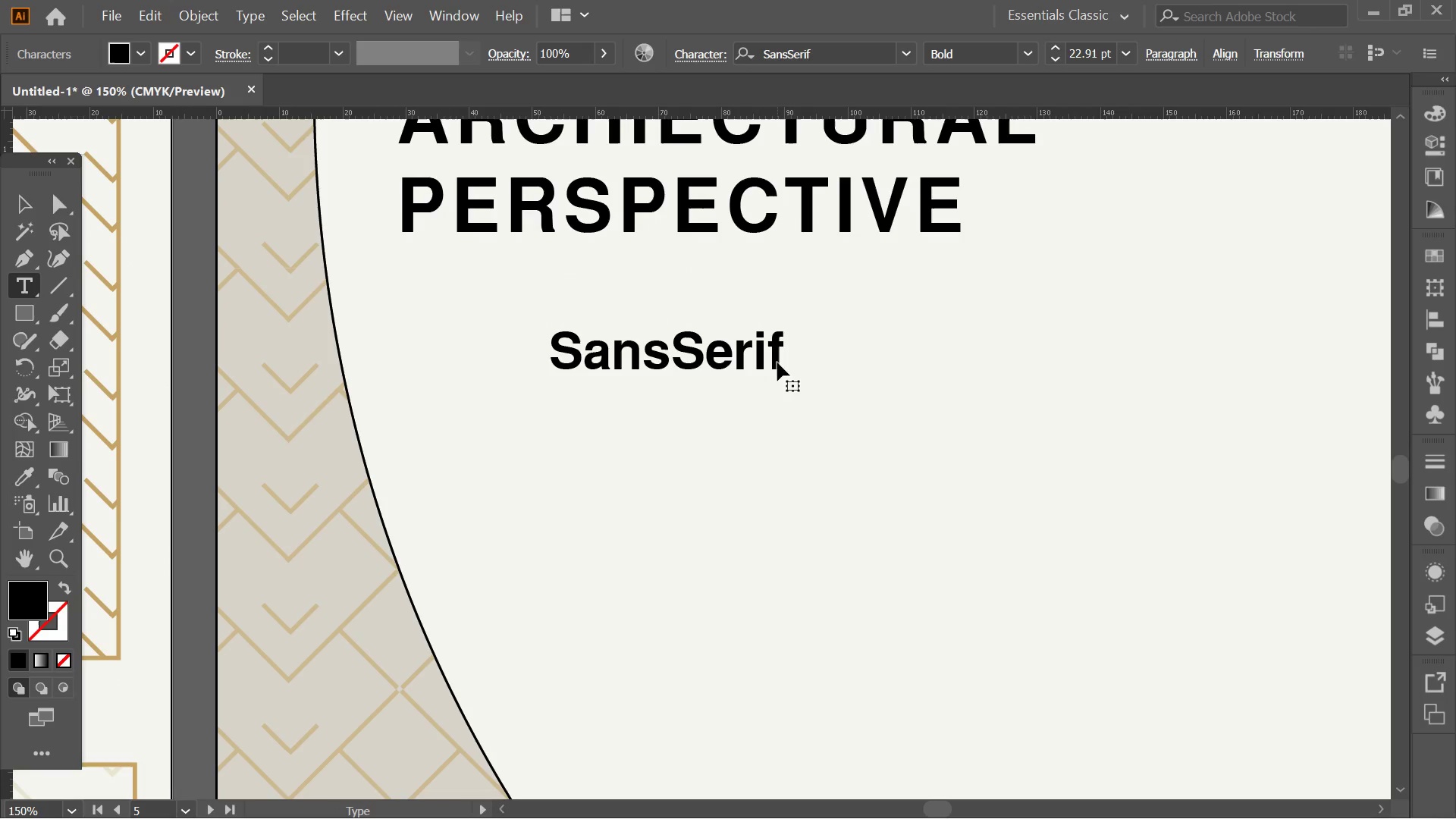 
key(Space)
 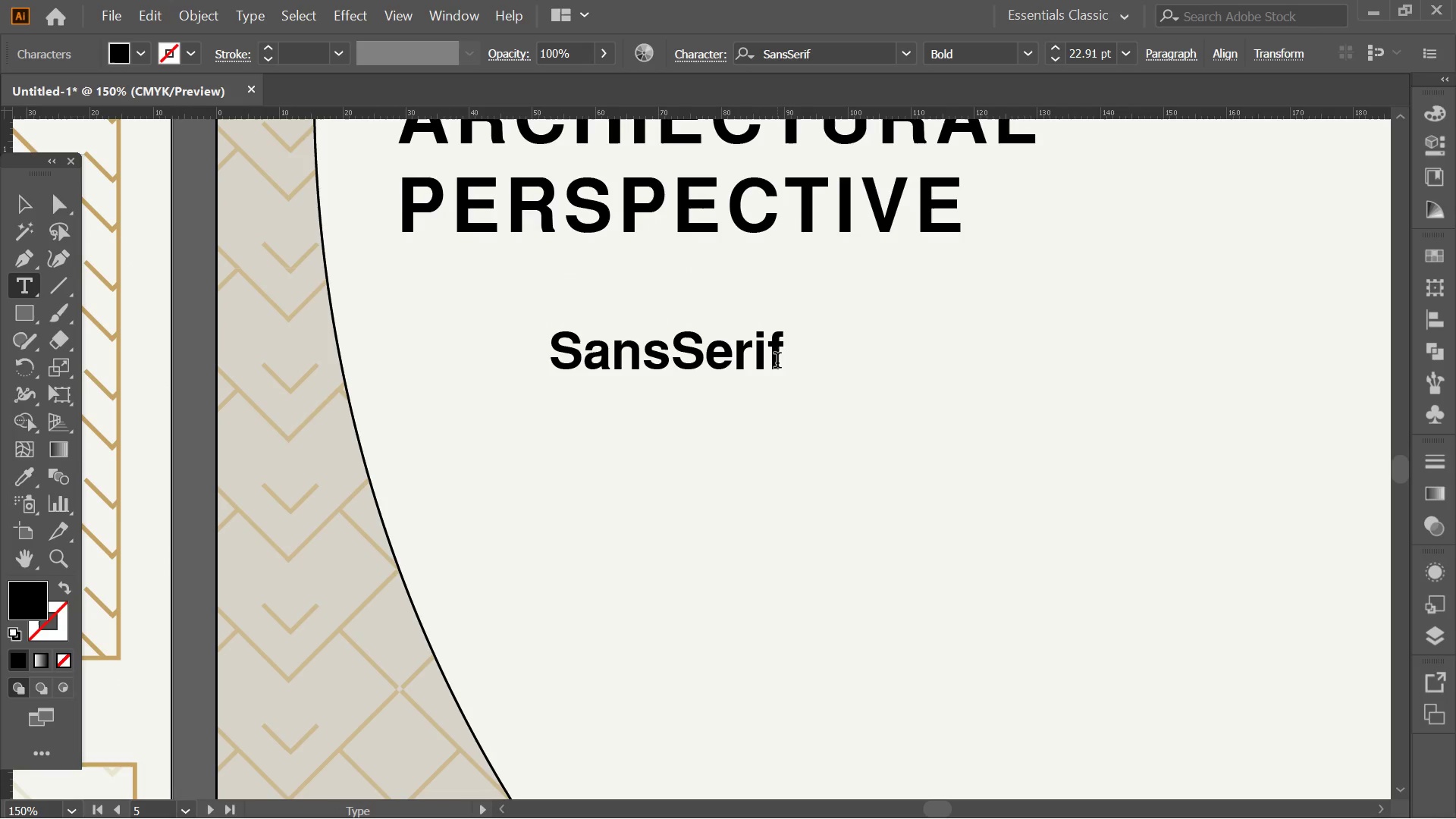 
wait(5.64)
 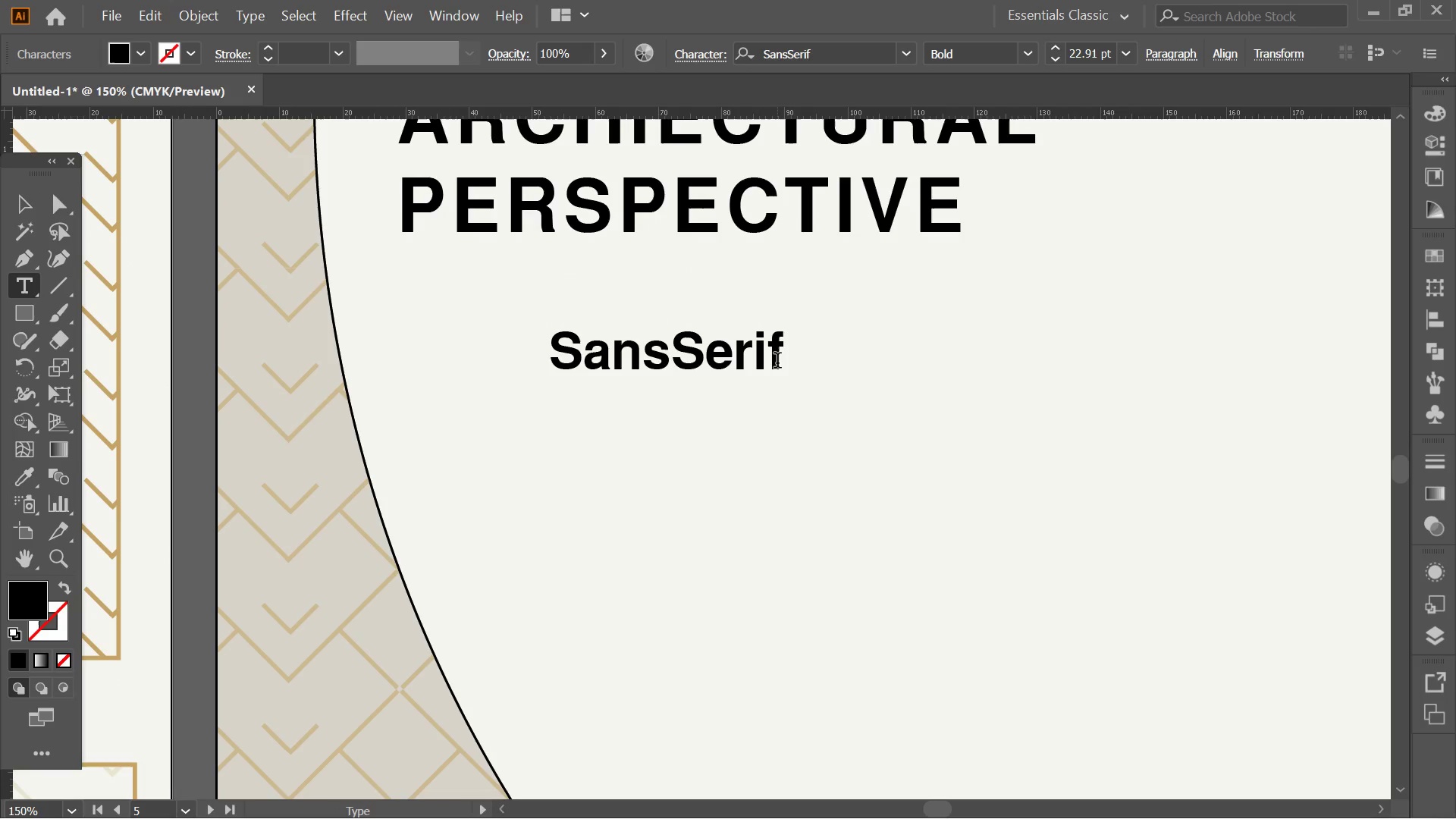 
type(BOLD)
key(Backspace)
key(Backspace)
key(Backspace)
type(old)
 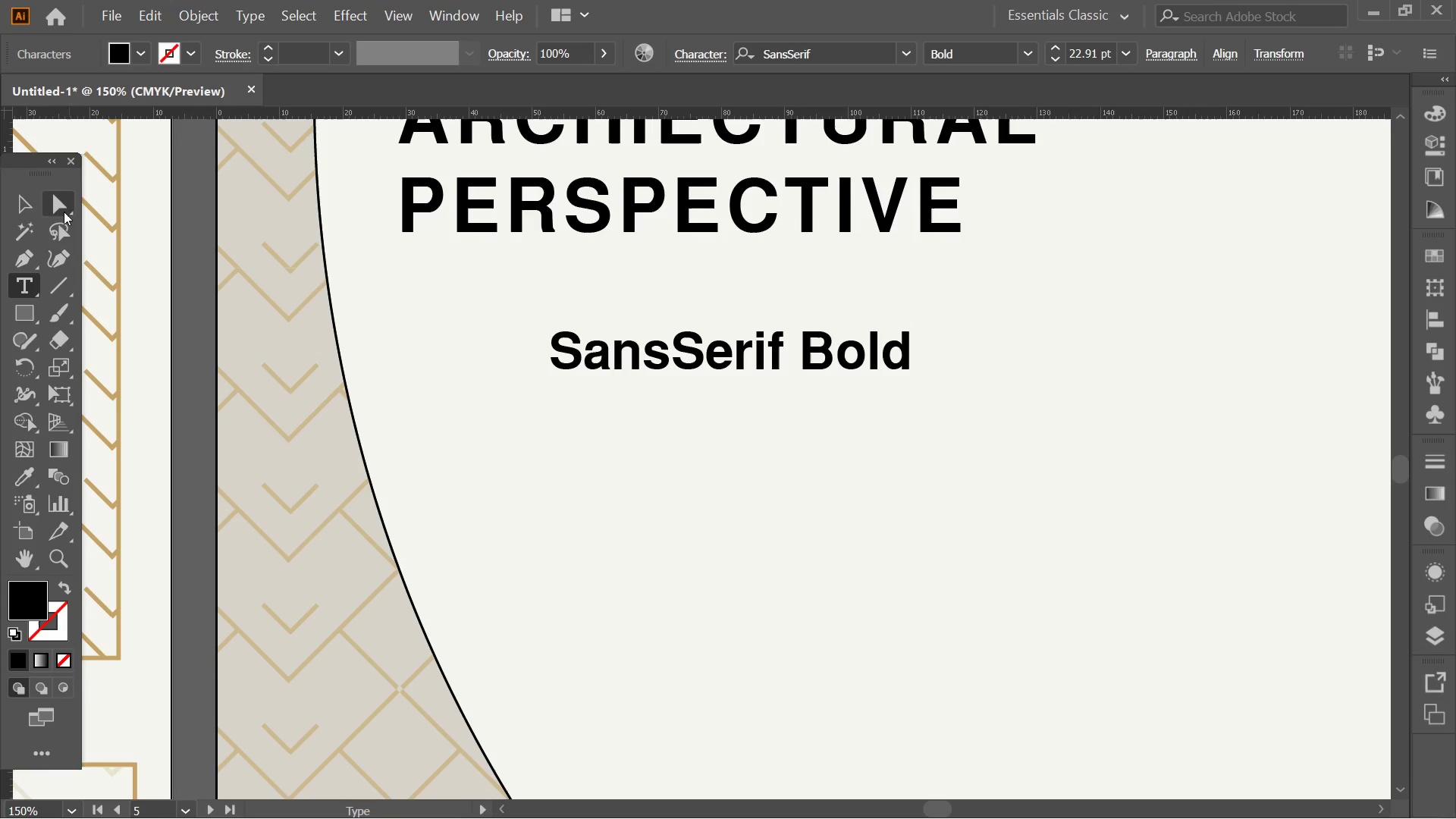 
left_click([39, 205])
 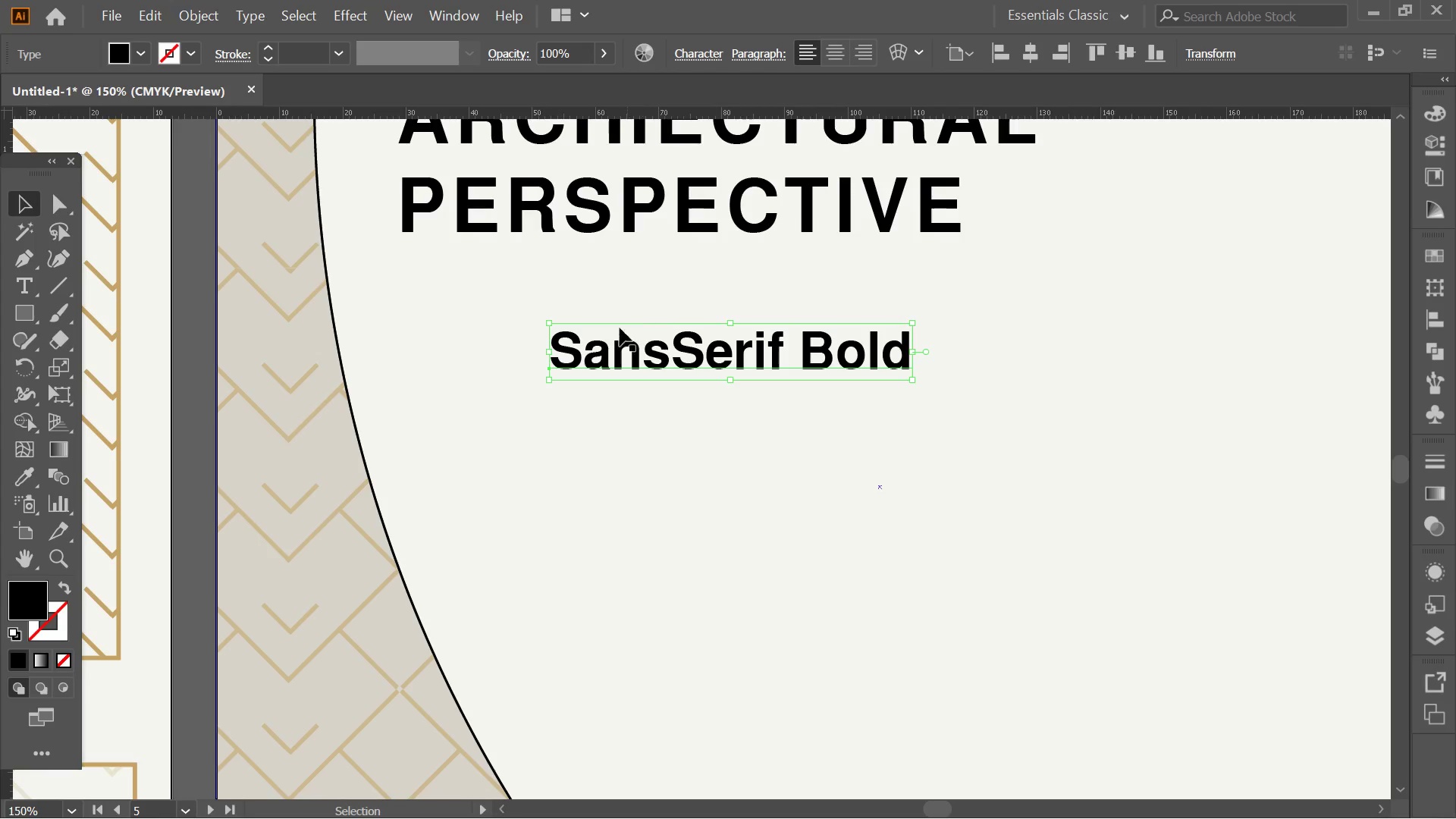 
left_click_drag(start_coordinate=[590, 342], to_coordinate=[441, 347])
 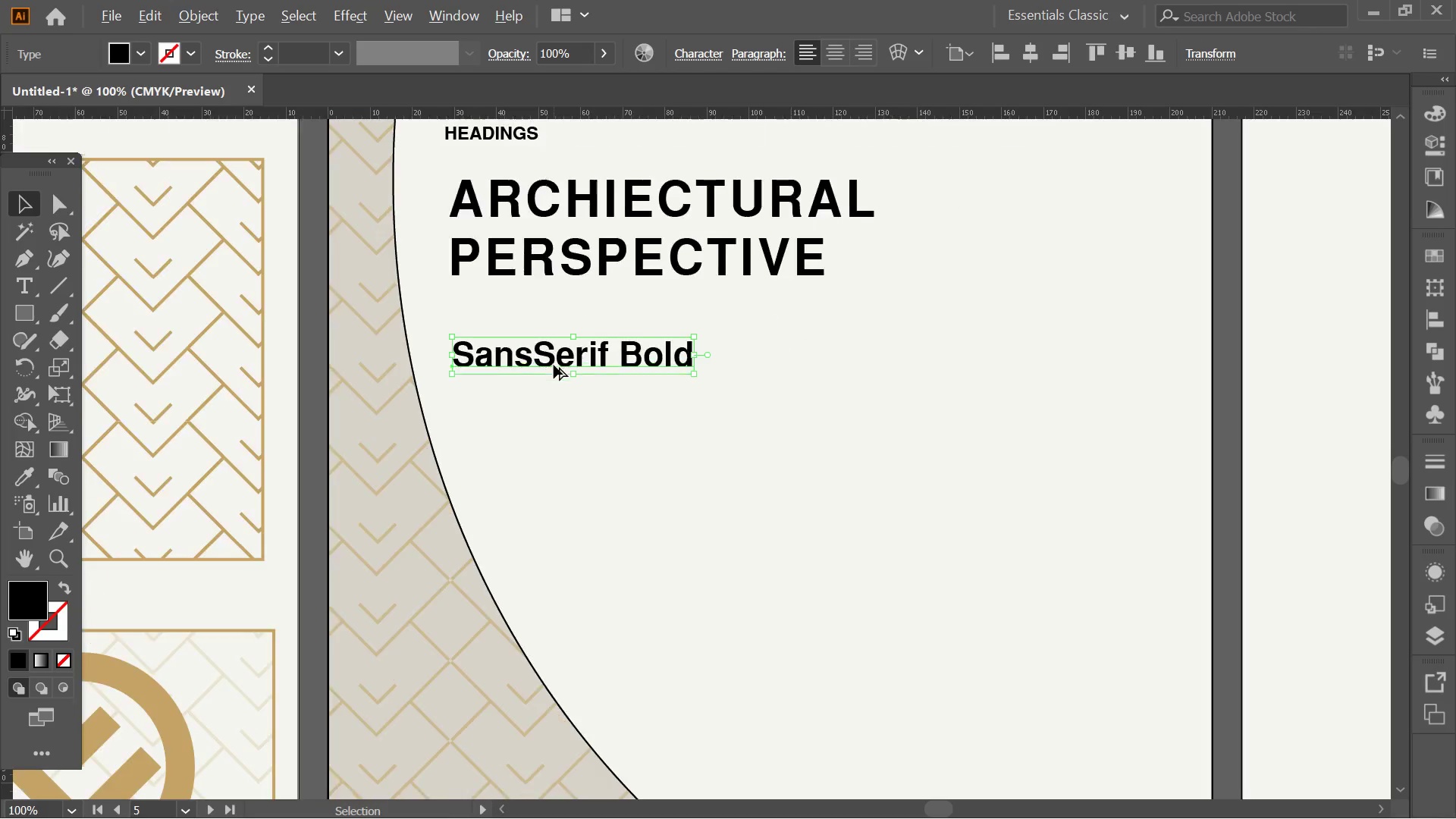 
hold_key(key=ShiftLeft, duration=1.3)
 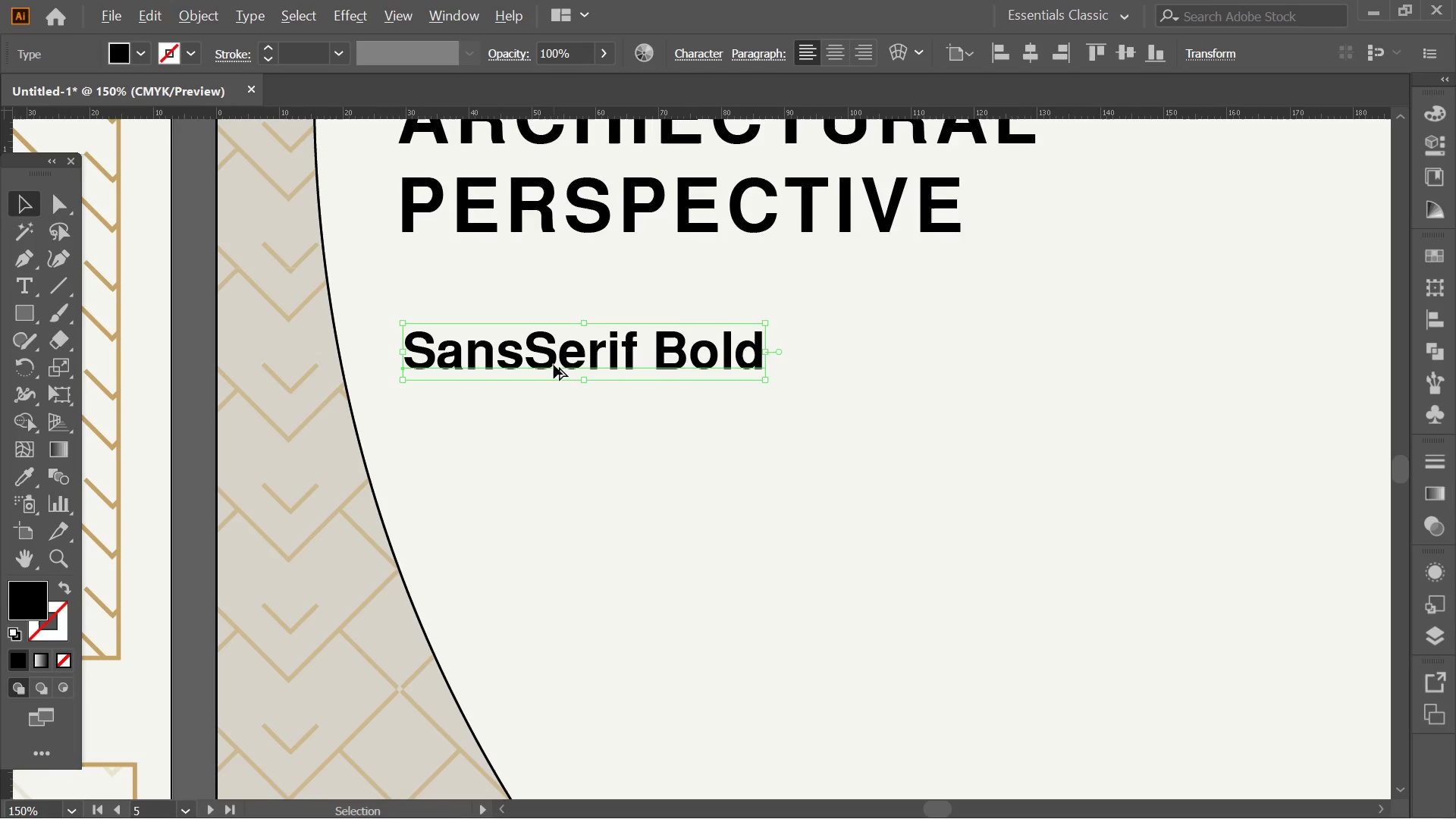 
hold_key(key=AltLeft, duration=0.34)
scroll: coordinate [554, 365], scroll_direction: down, amount: 1.0
 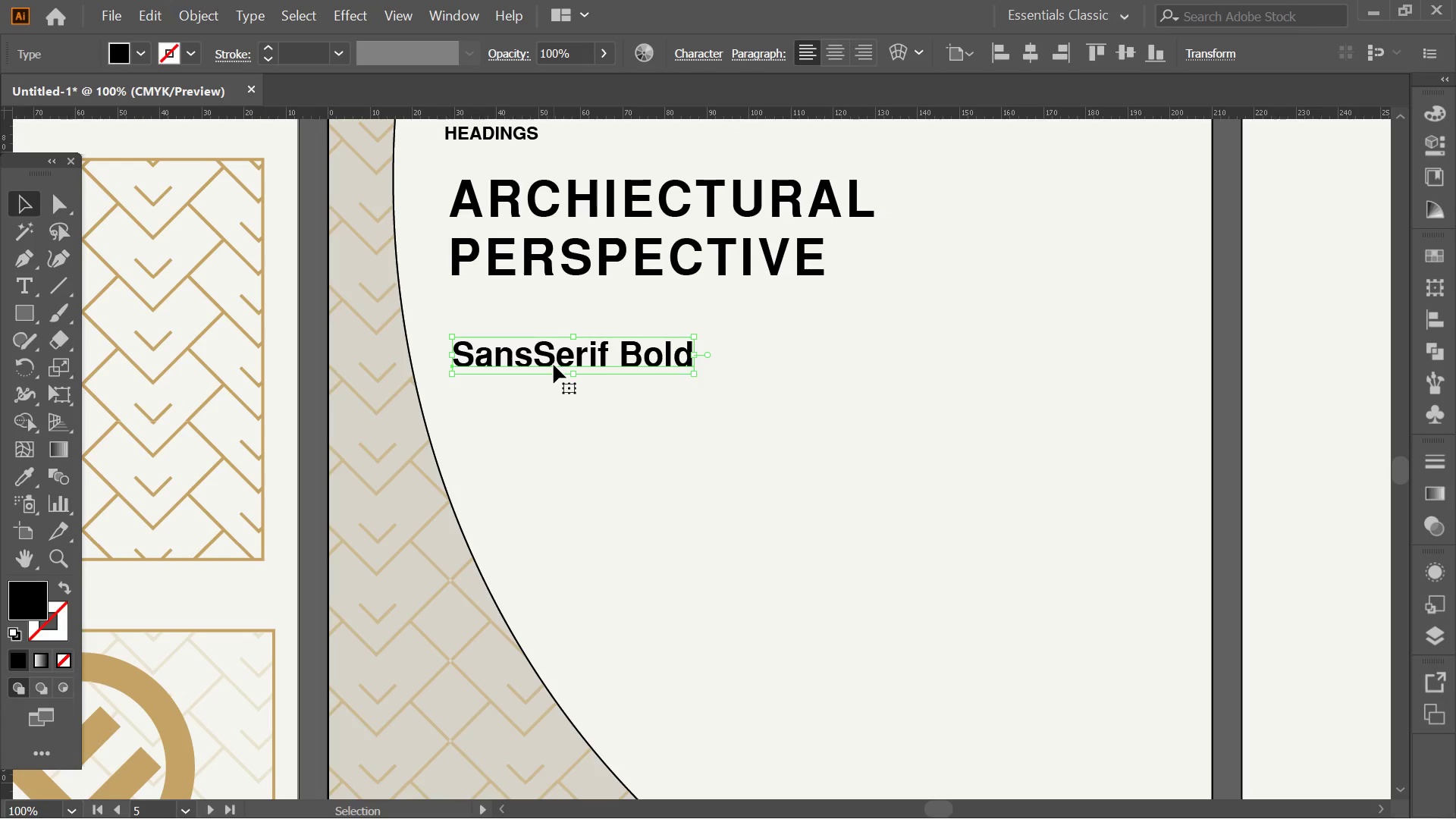 
hold_key(key=AltLeft, duration=0.39)
 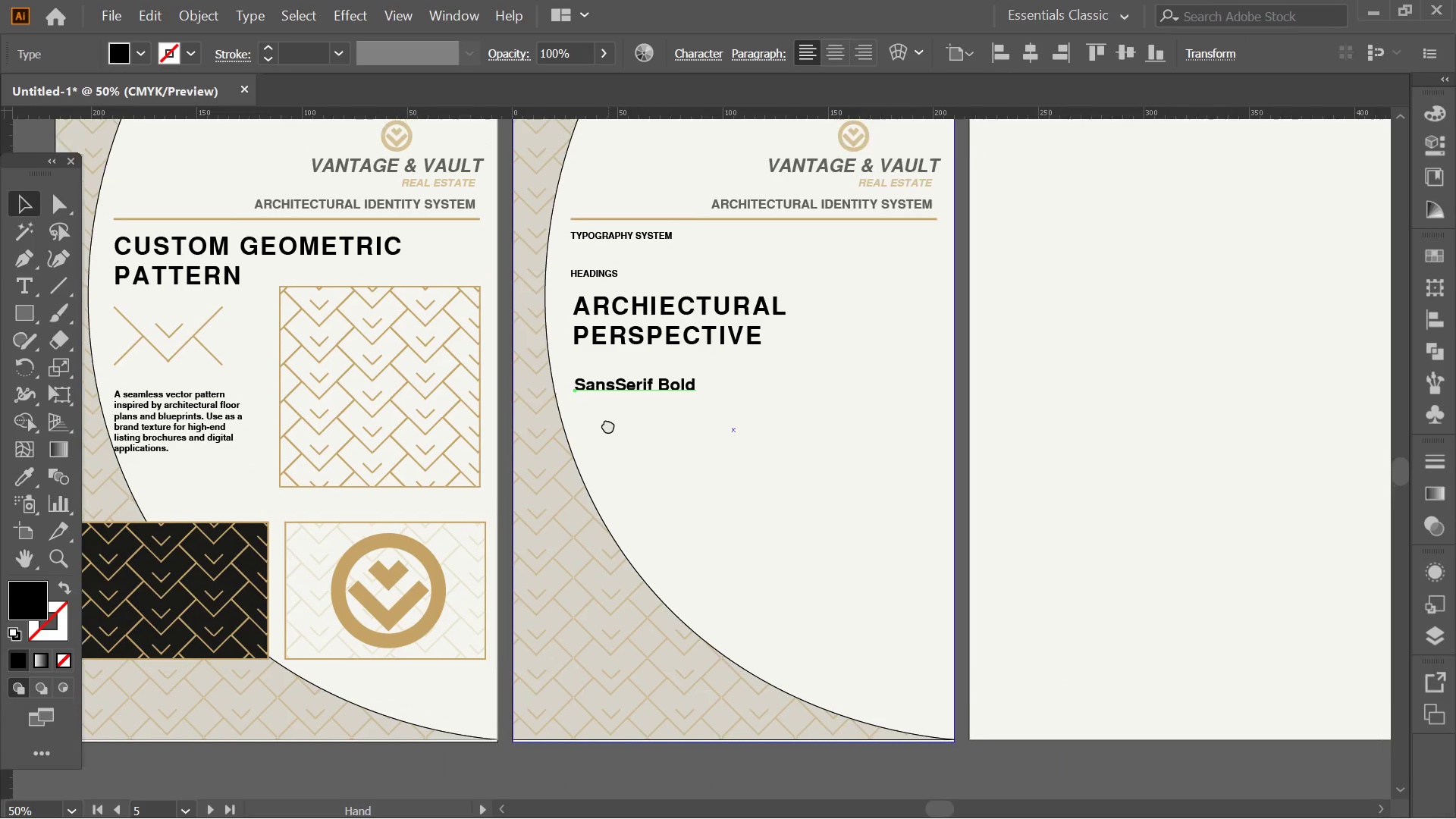 
hold_key(key=Space, duration=0.41)
 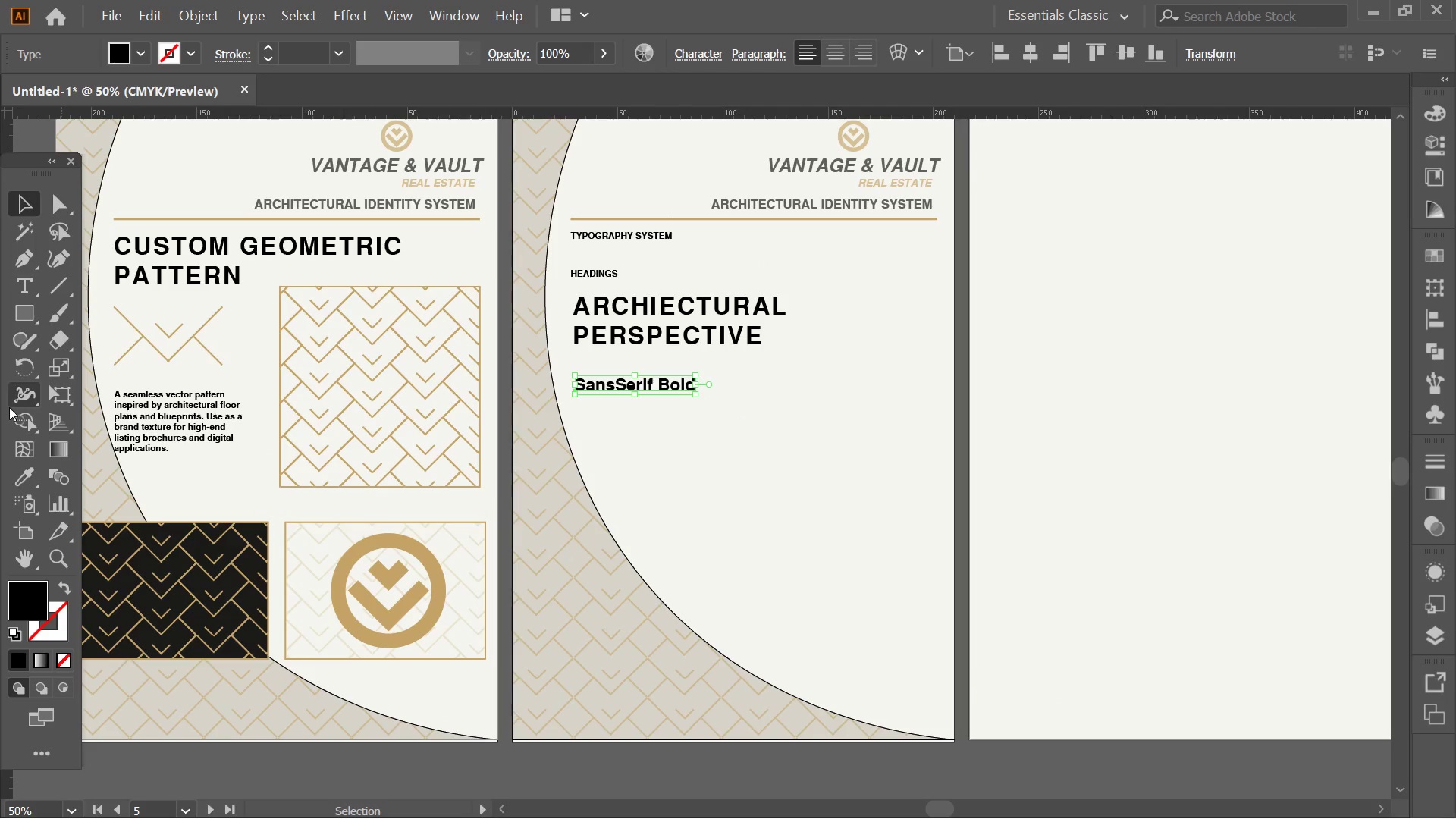 
left_click_drag(start_coordinate=[635, 356], to_coordinate=[608, 425])
 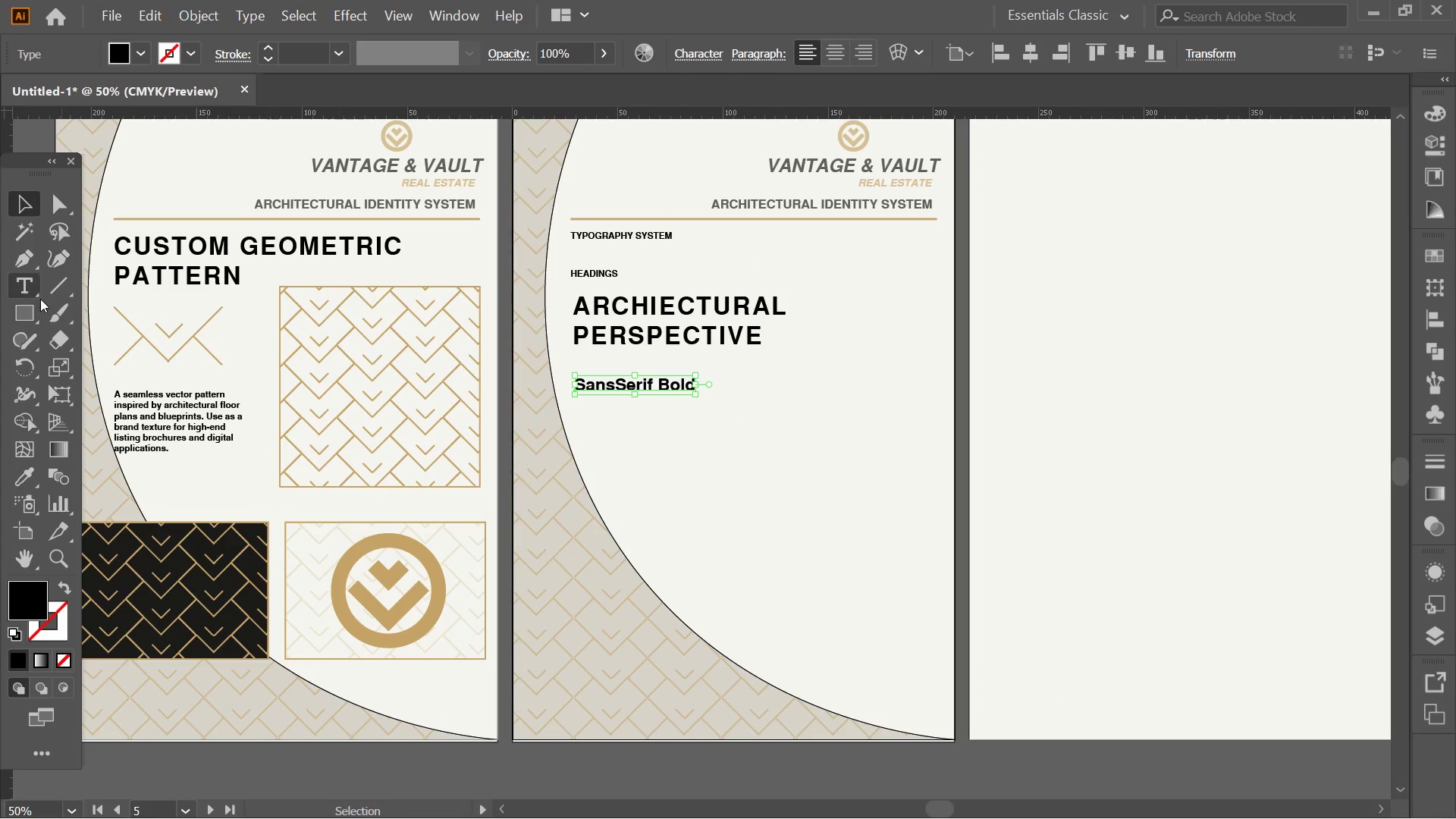 
scroll: coordinate [751, 272], scroll_direction: down, amount: 2.0
 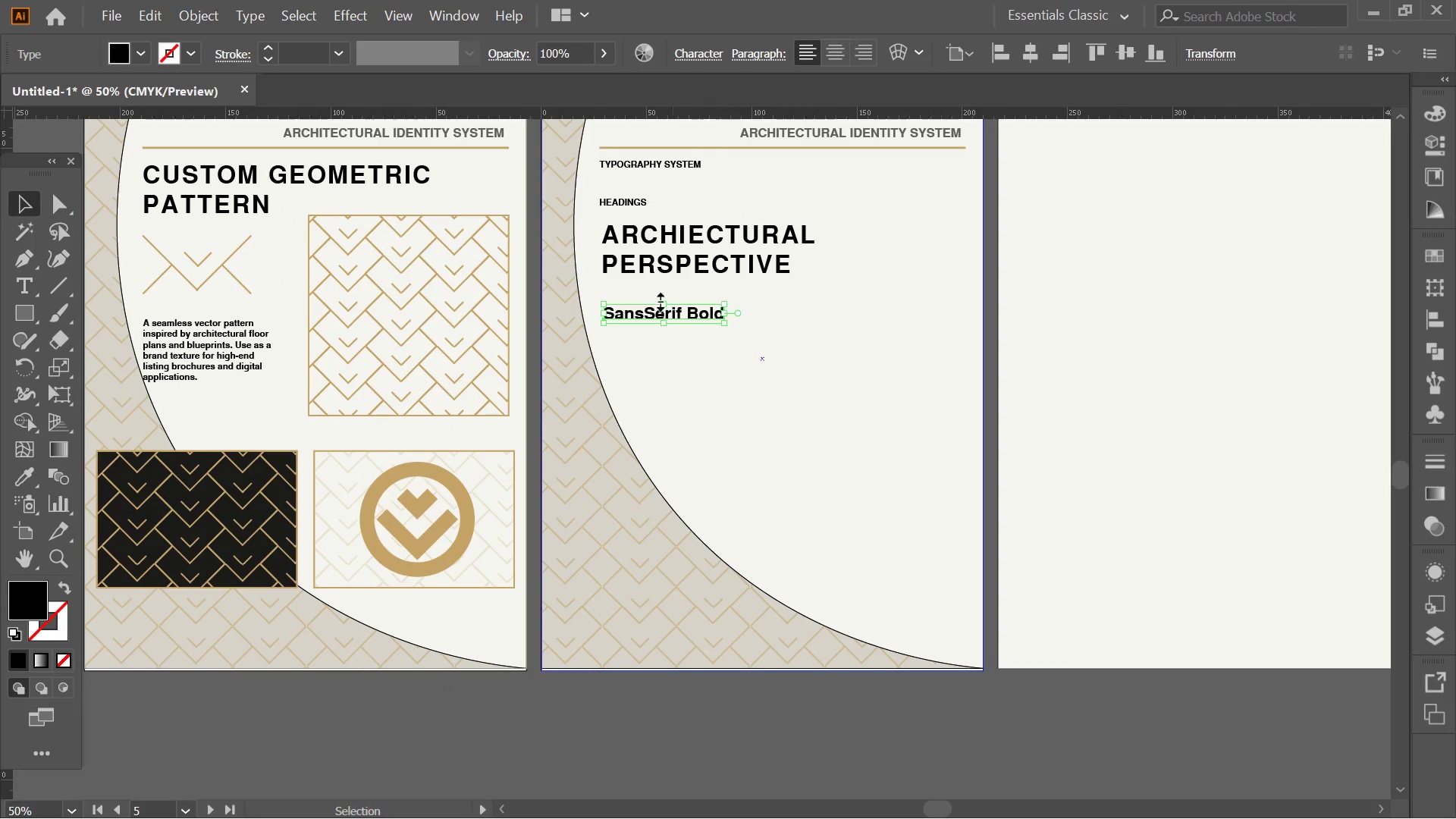 
left_click([43, 290])
 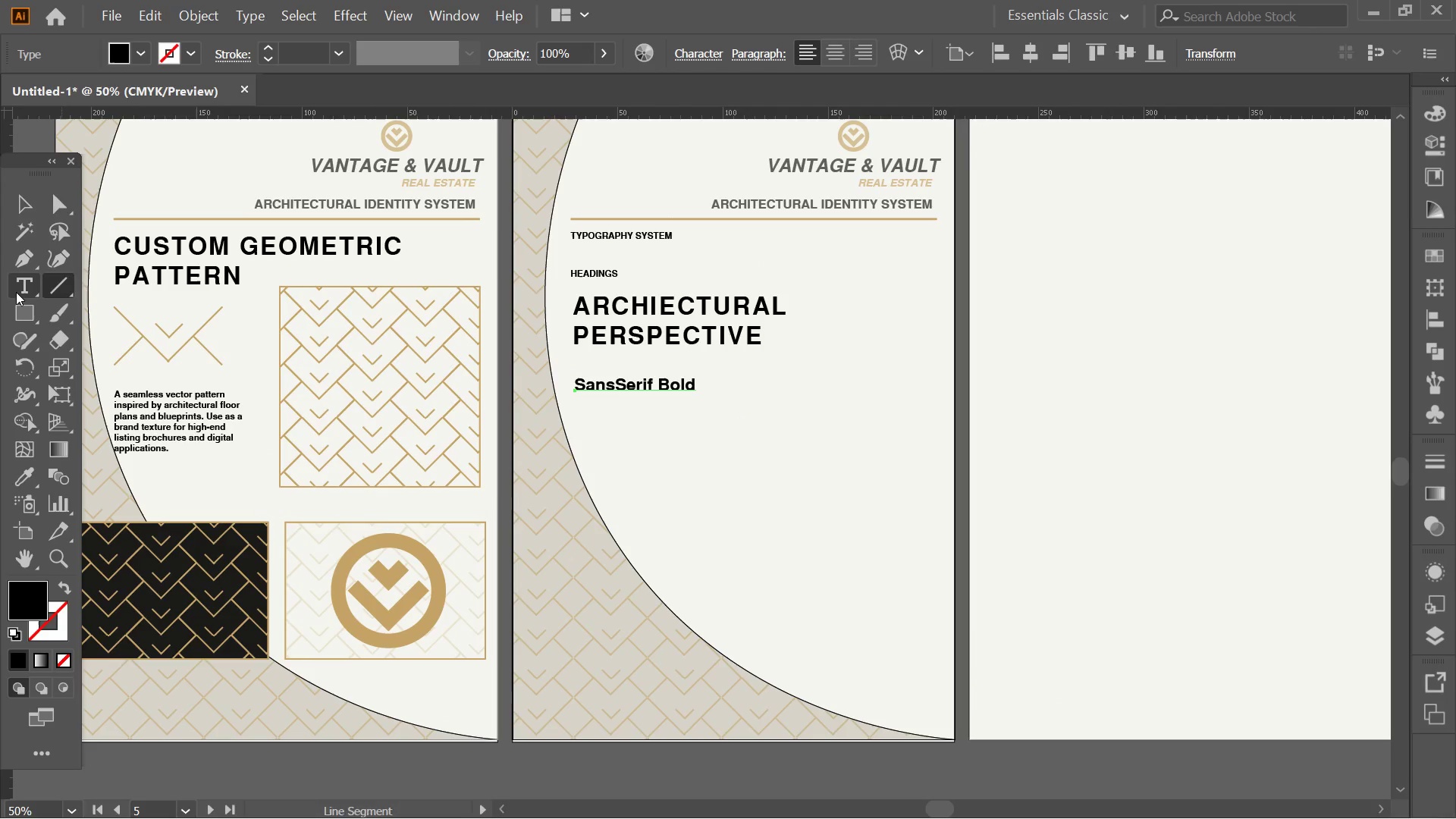 
left_click([16, 292])
 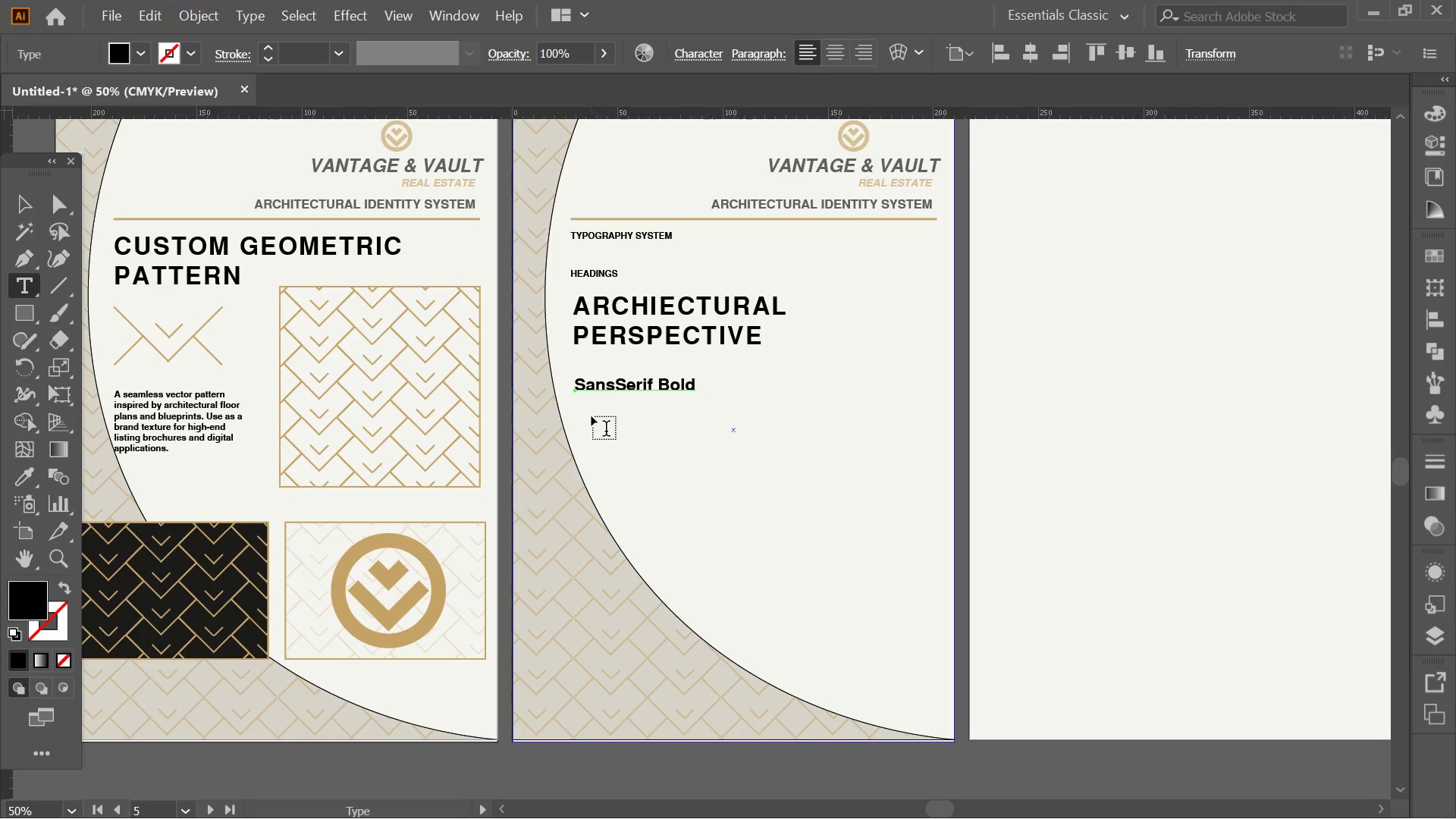 
left_click_drag(start_coordinate=[579, 403], to_coordinate=[695, 417])
 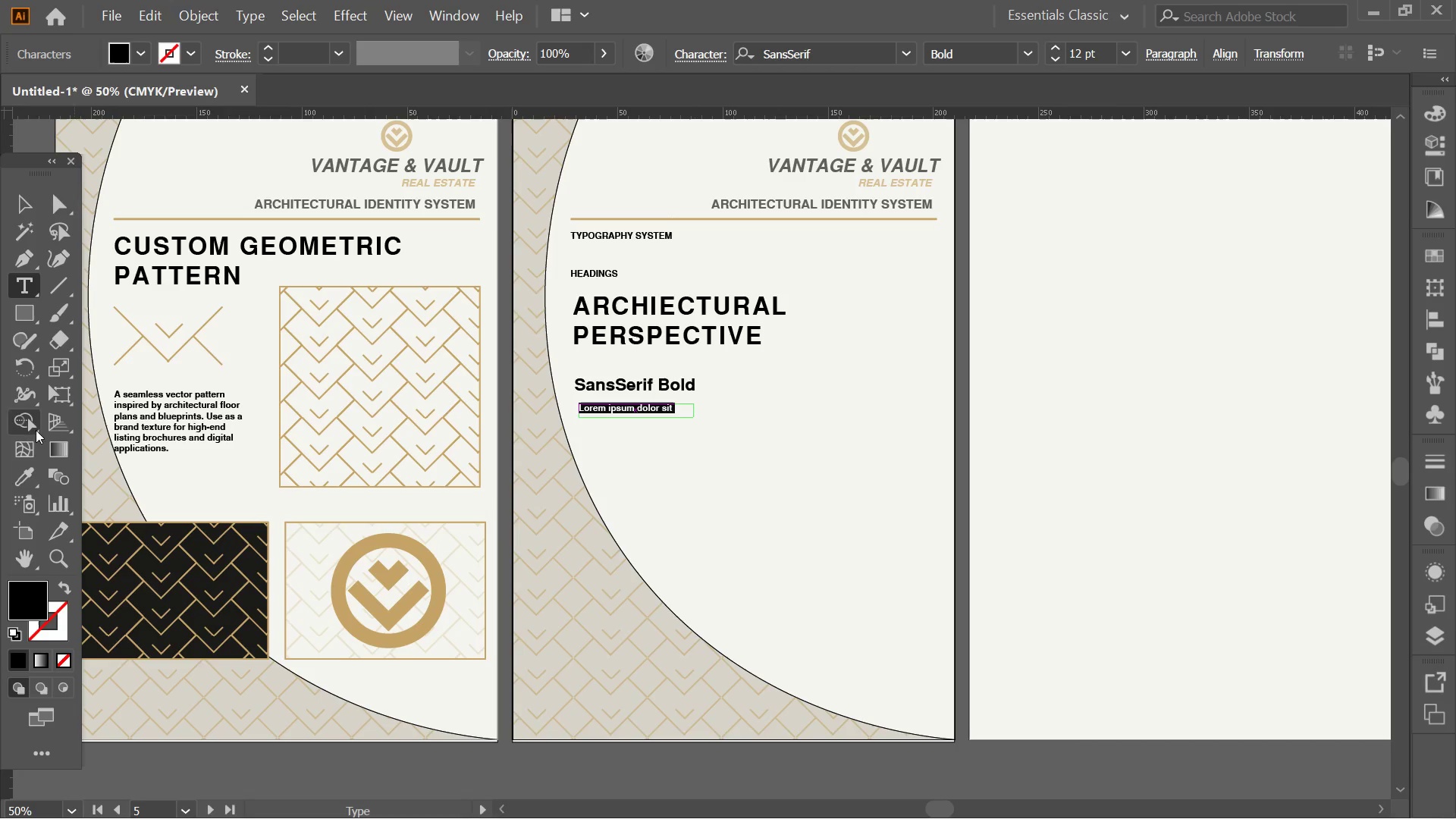 
left_click([44, 472])
 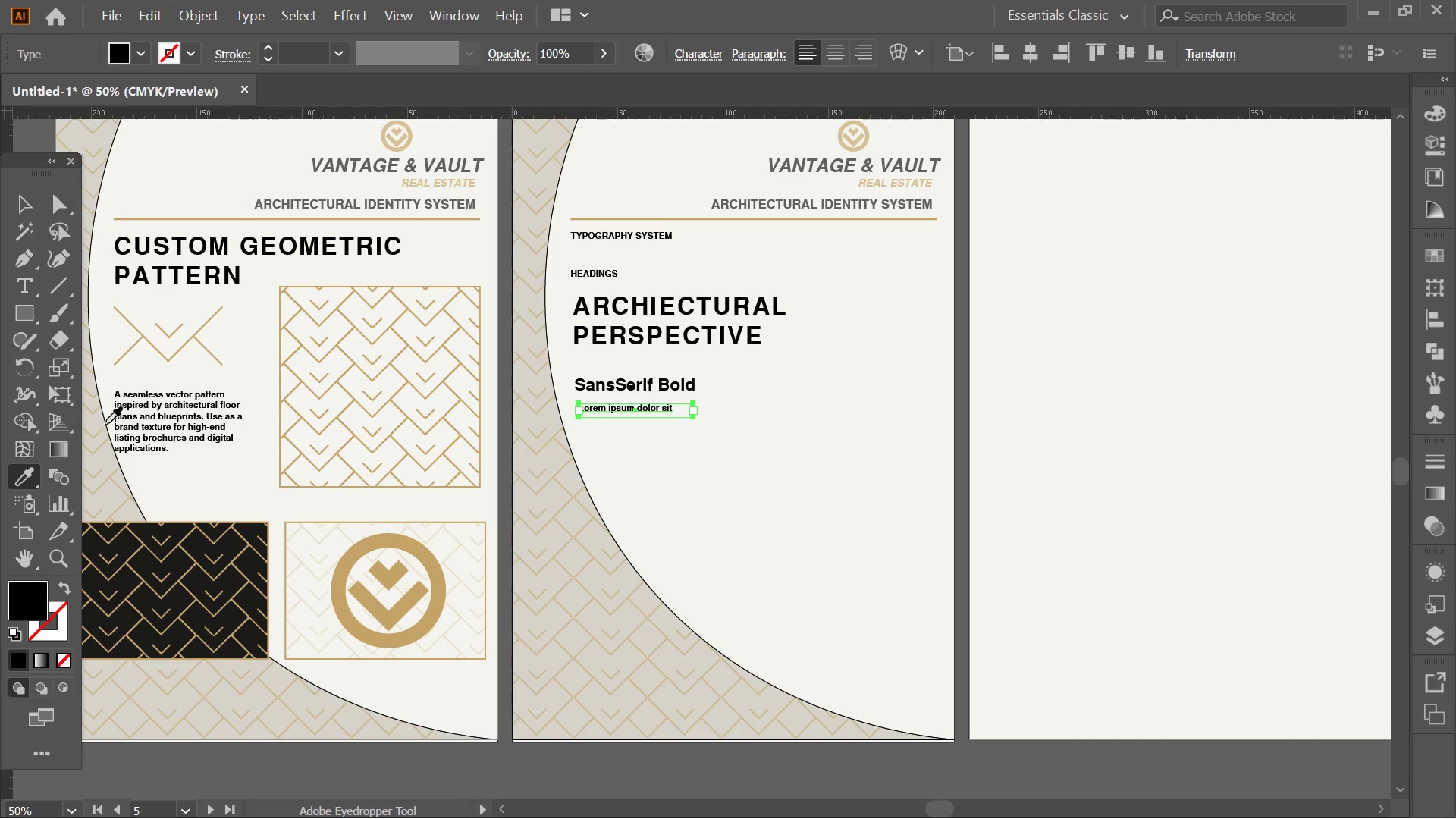 
triple_click([149, 418])
 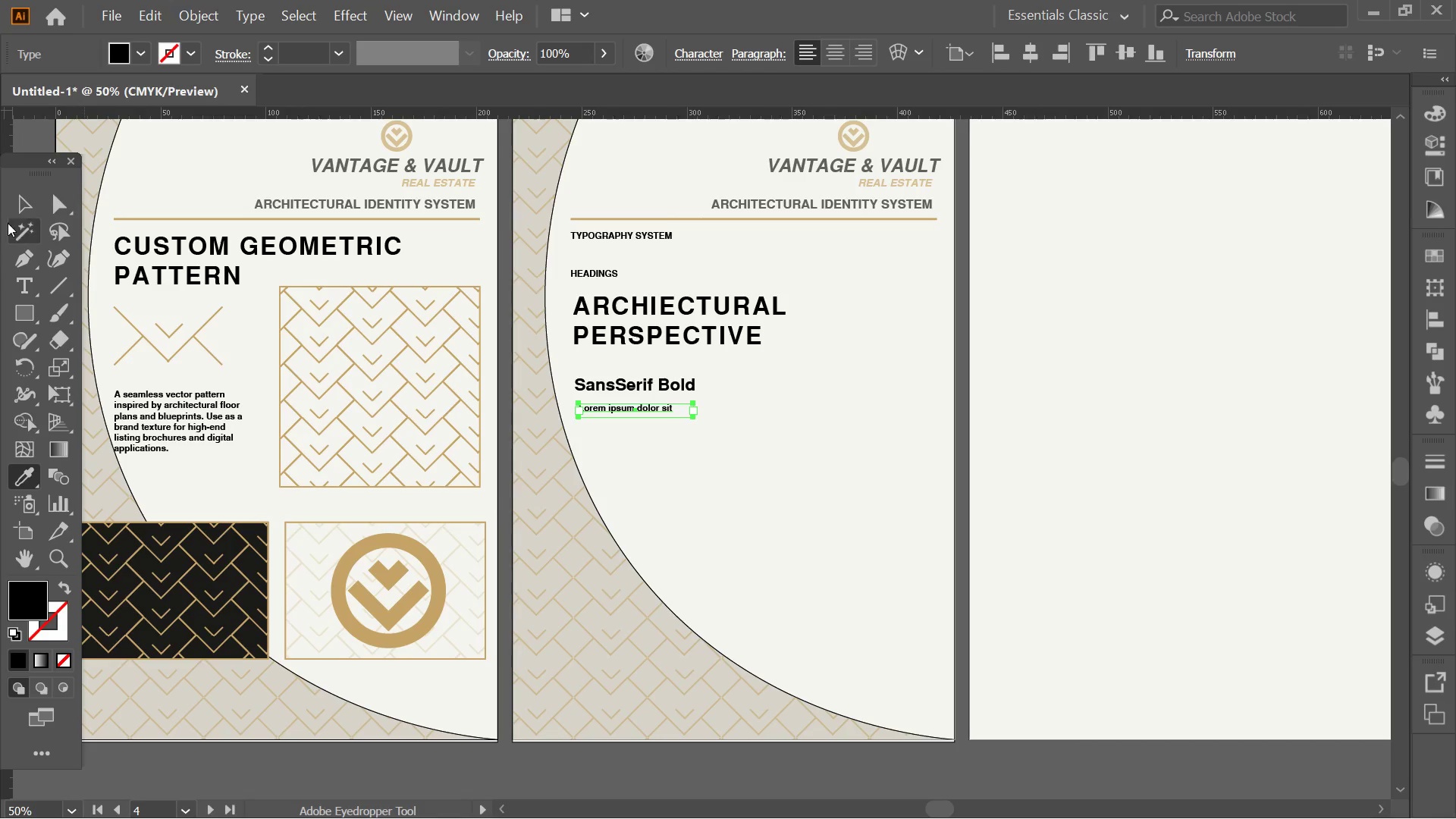 
left_click([33, 218])
 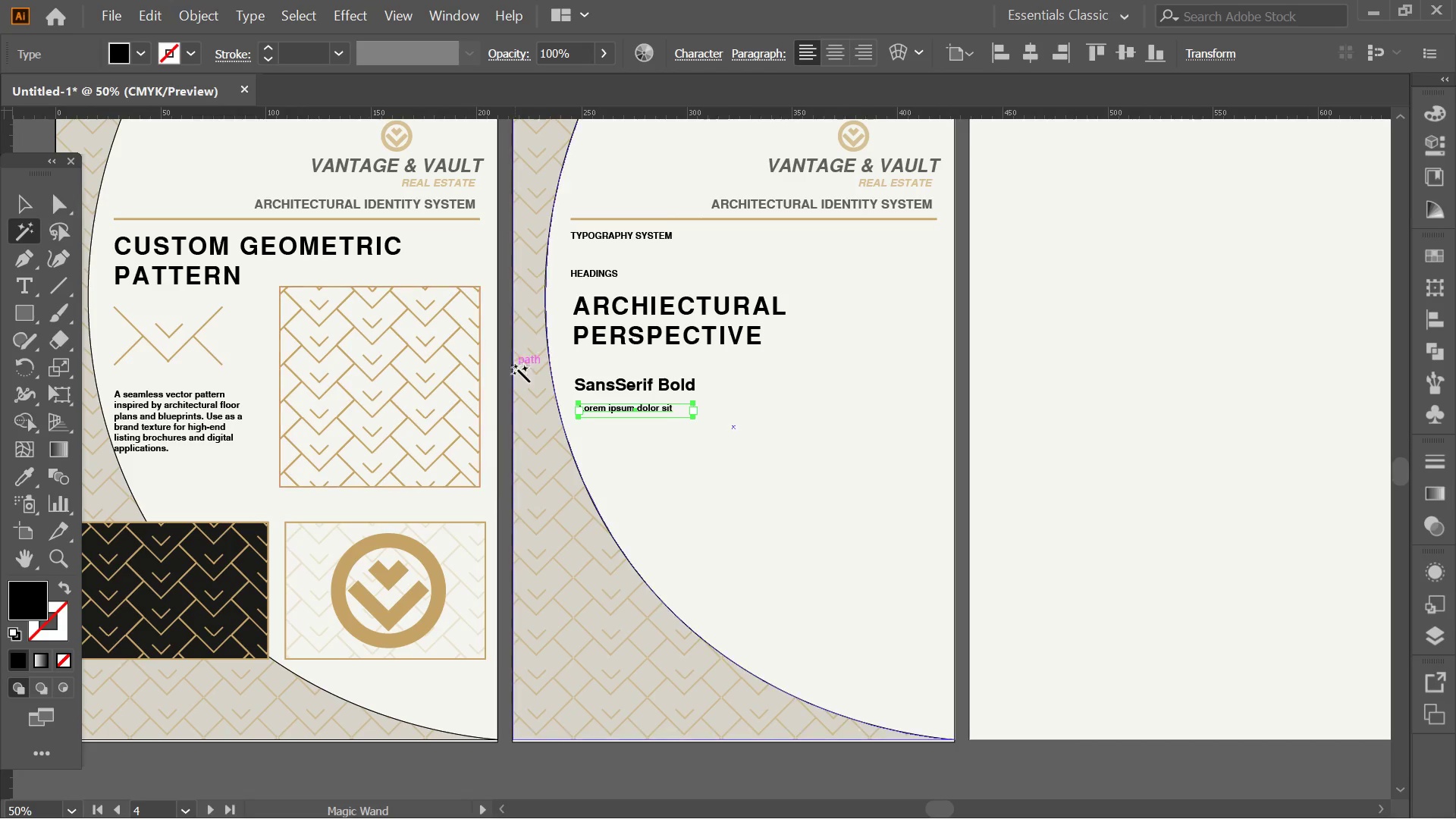 
key(Alt+AltLeft)
 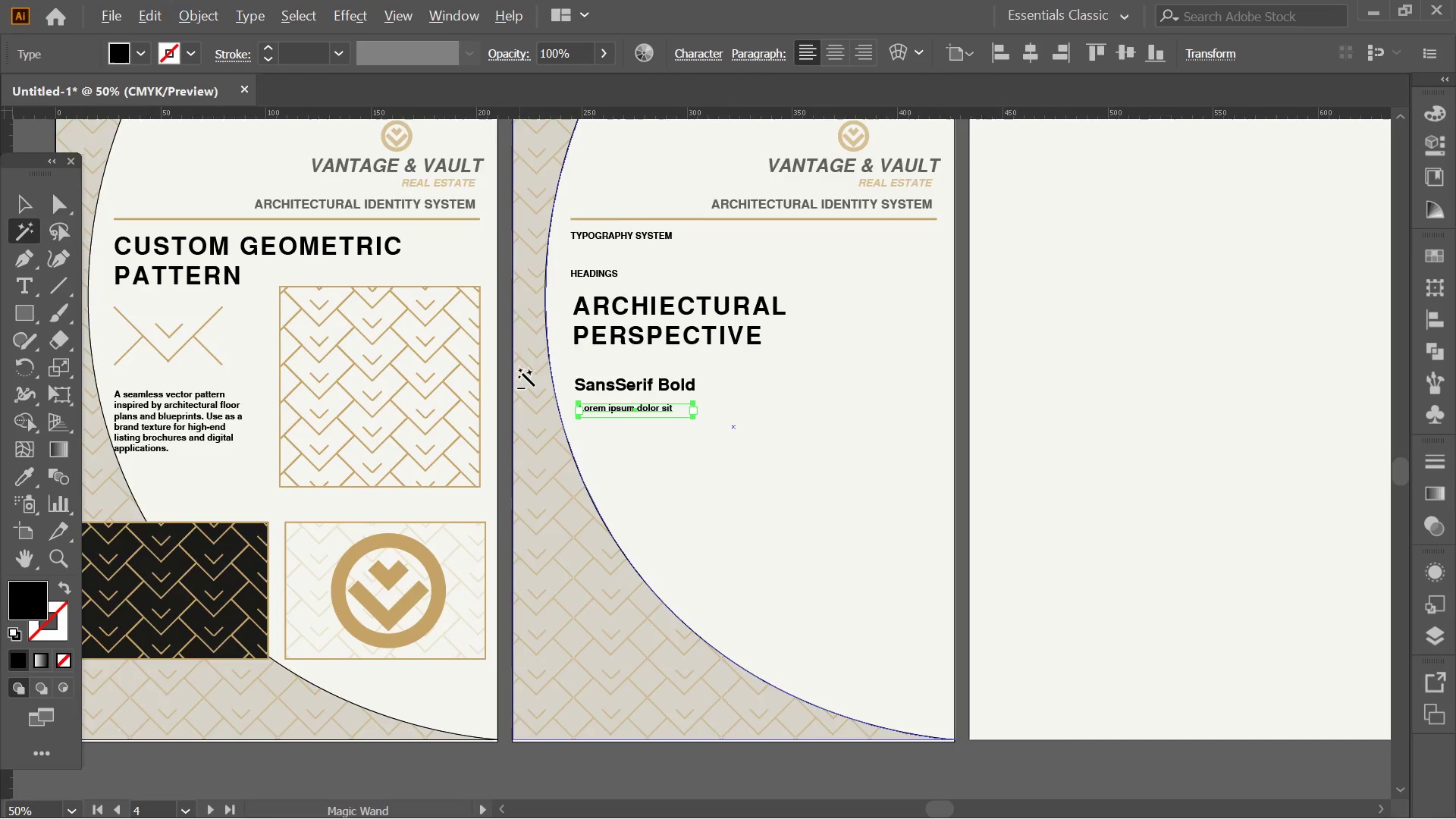 
scroll: coordinate [519, 370], scroll_direction: up, amount: 1.0
 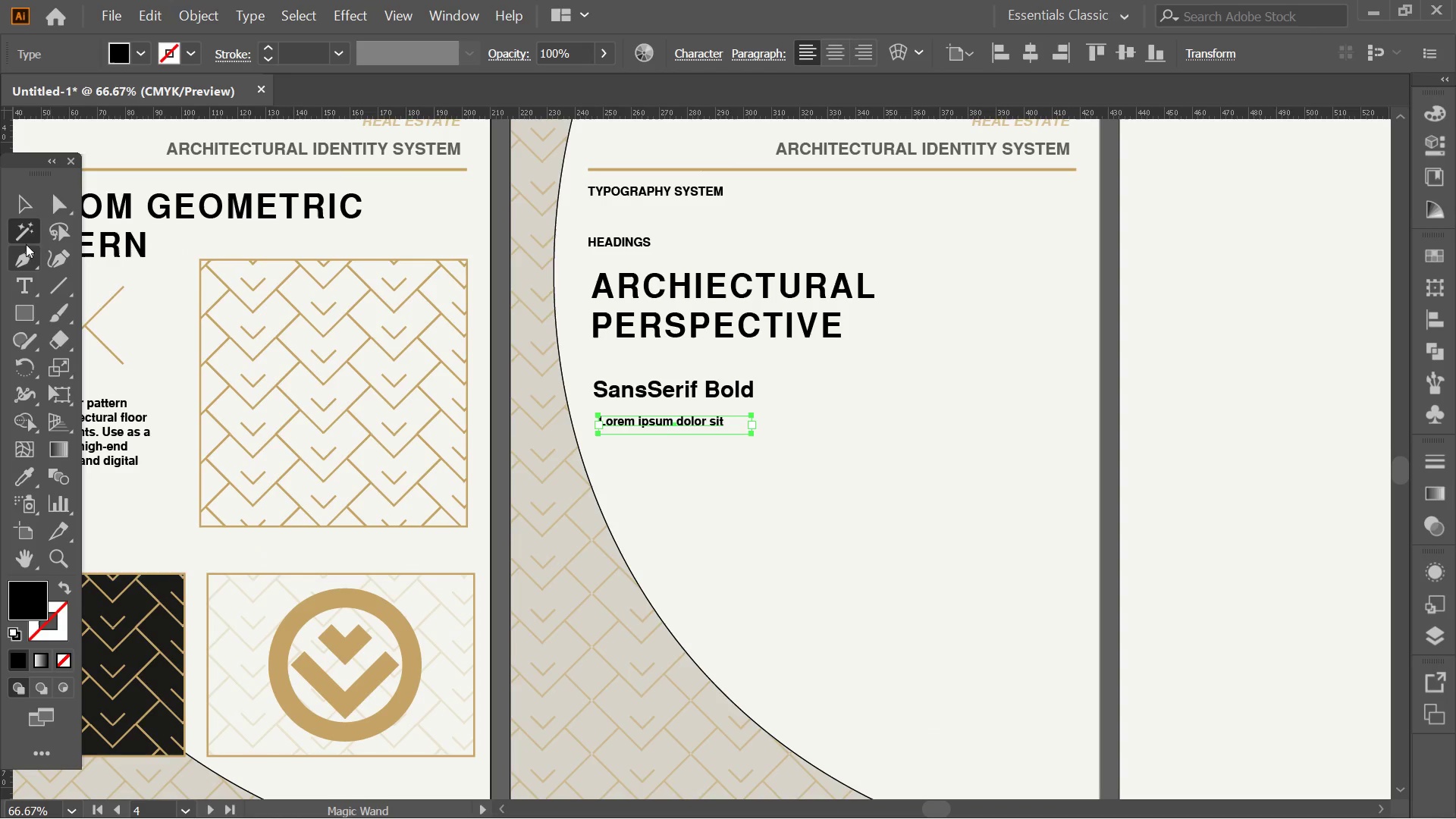 
left_click([29, 206])
 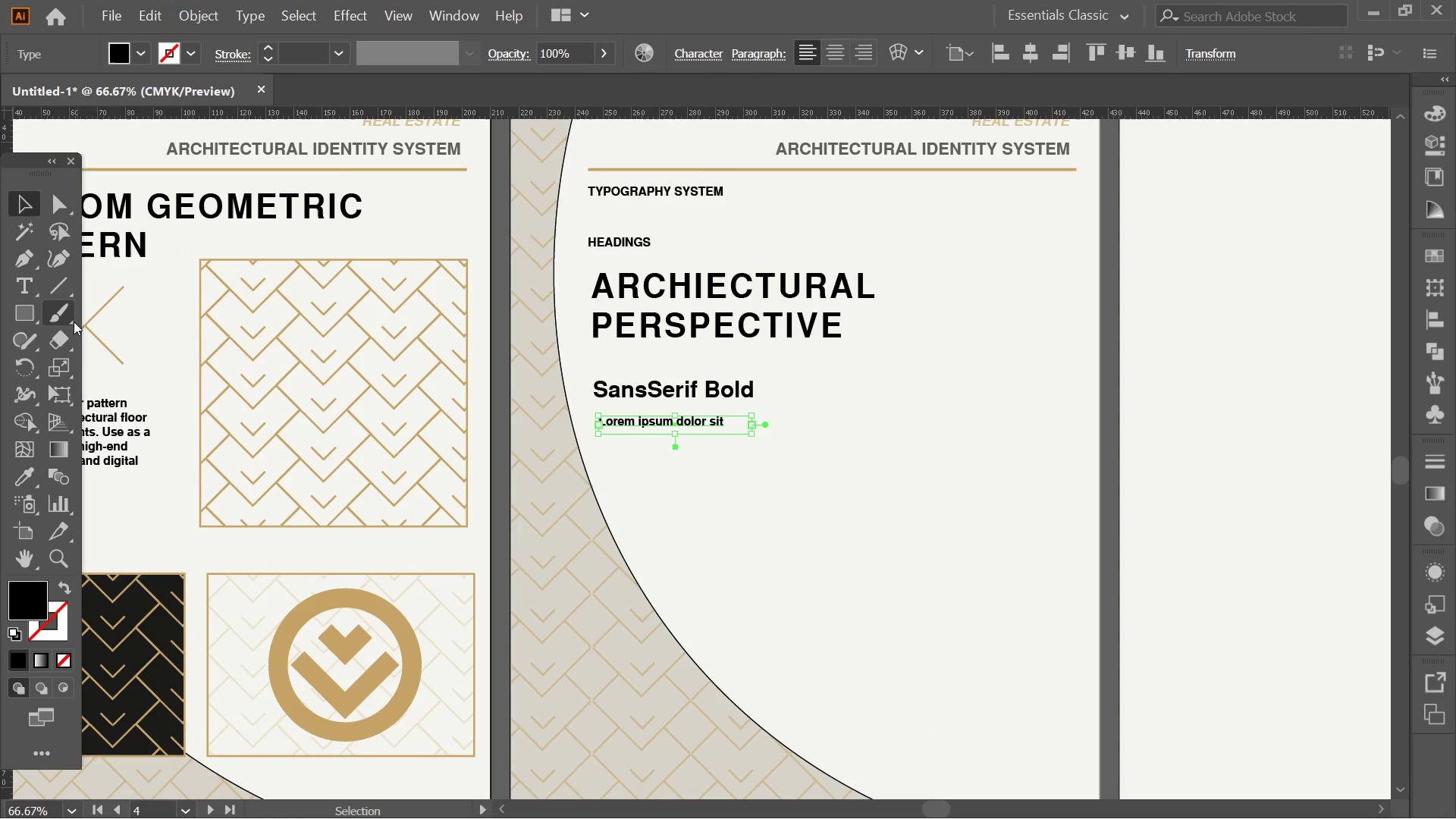 
left_click([28, 281])
 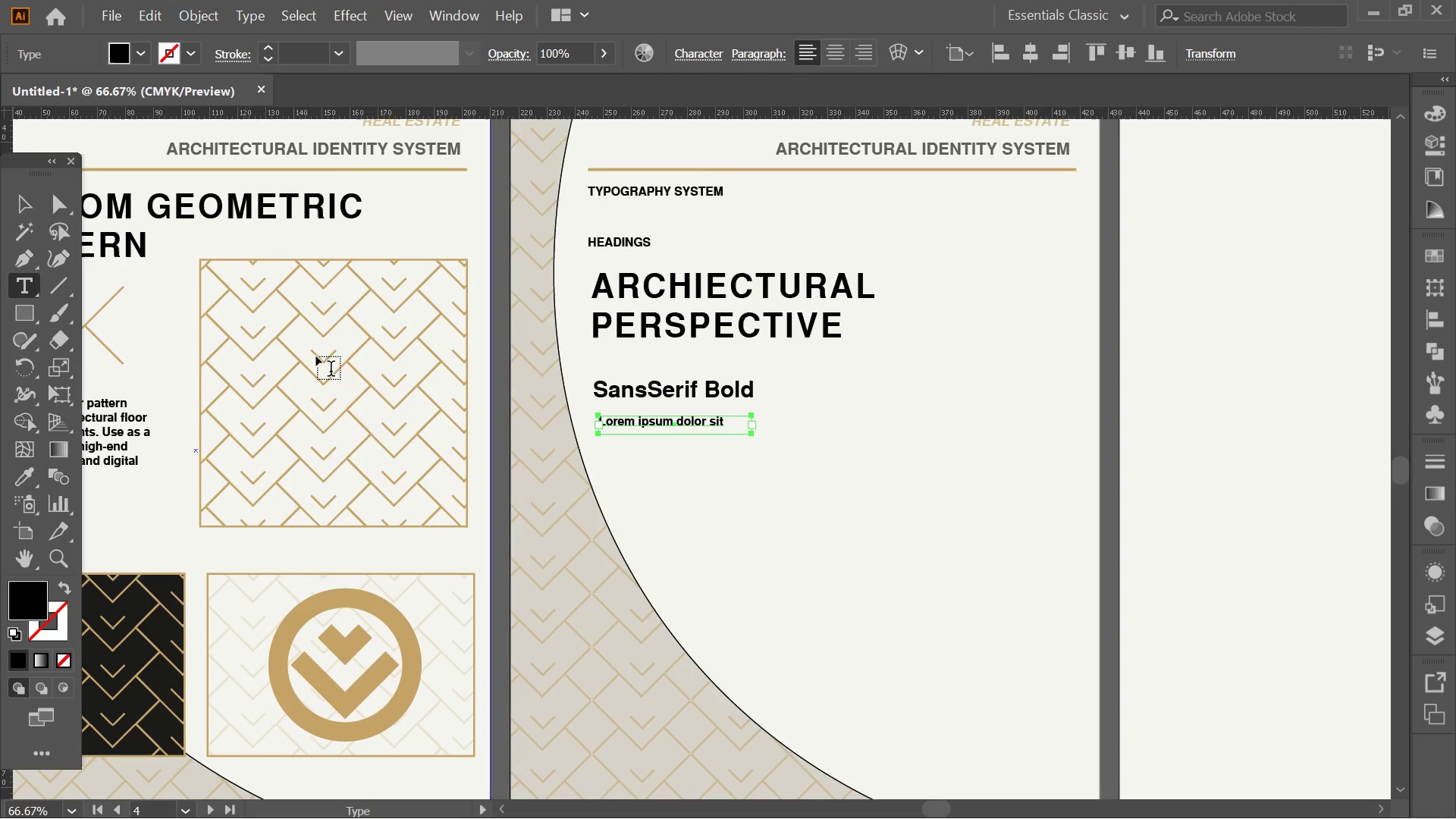 
key(Alt+AltLeft)
 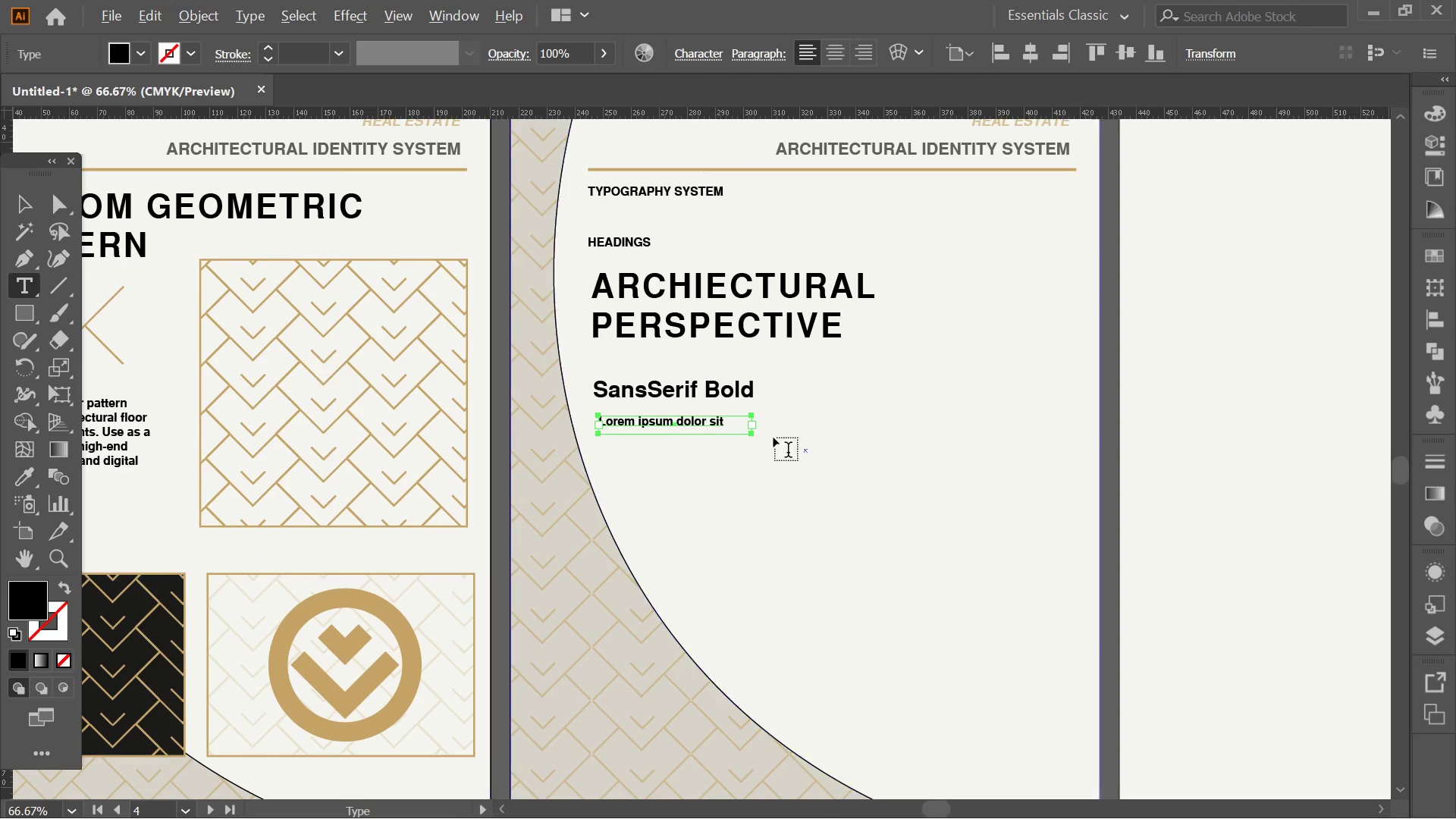 
scroll: coordinate [756, 438], scroll_direction: up, amount: 2.0
 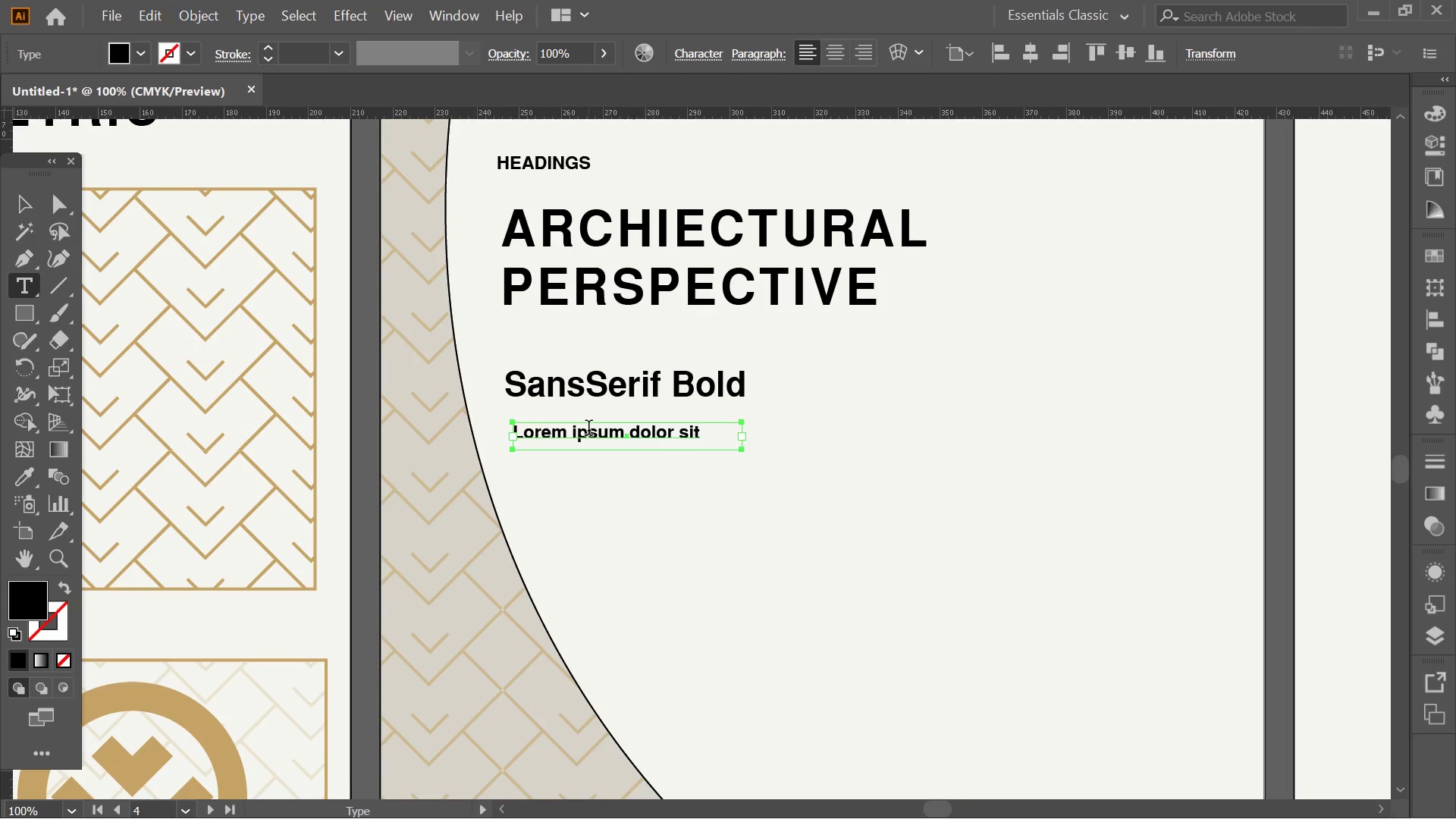 
double_click([588, 430])
 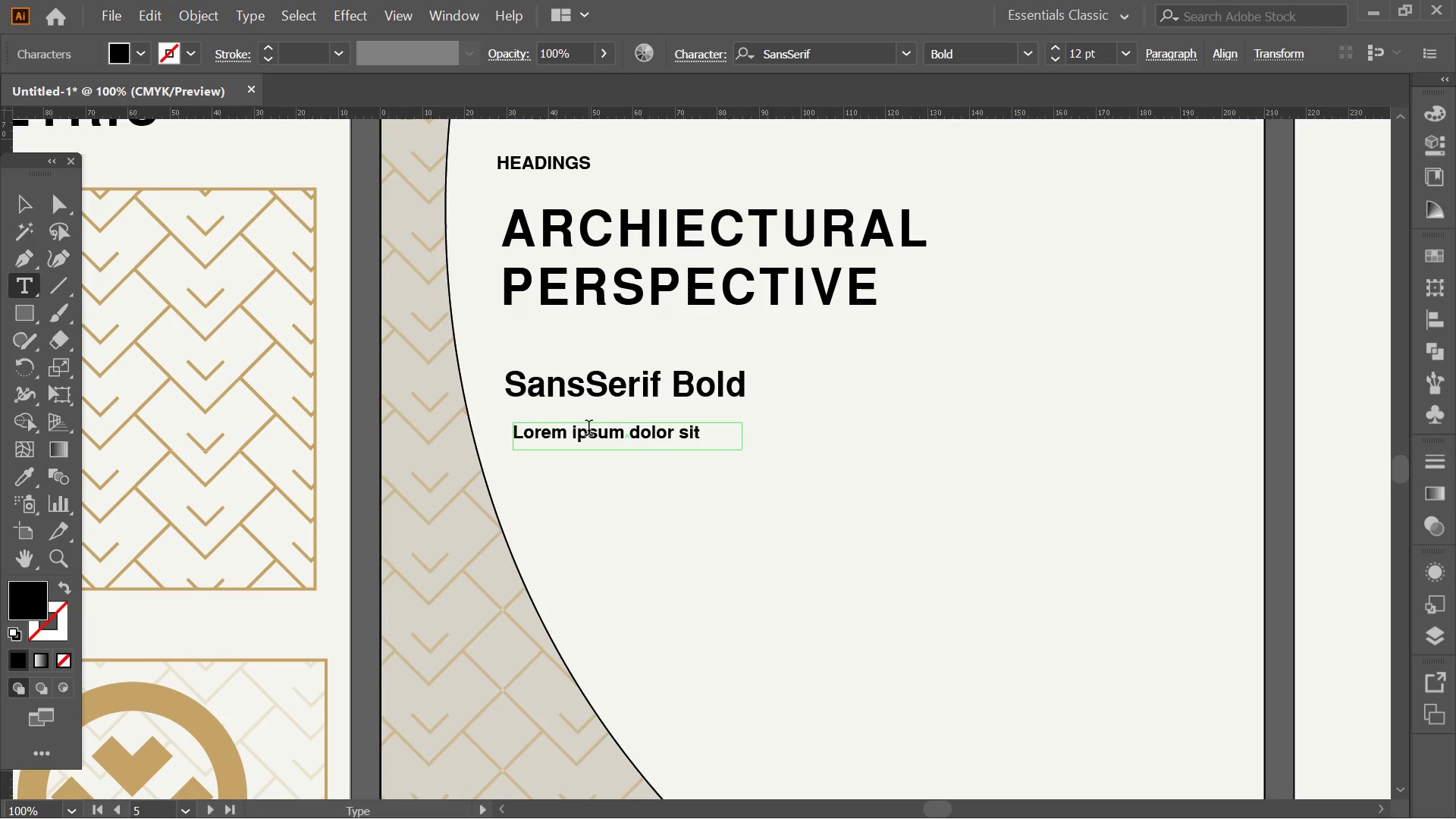 
triple_click([588, 430])
 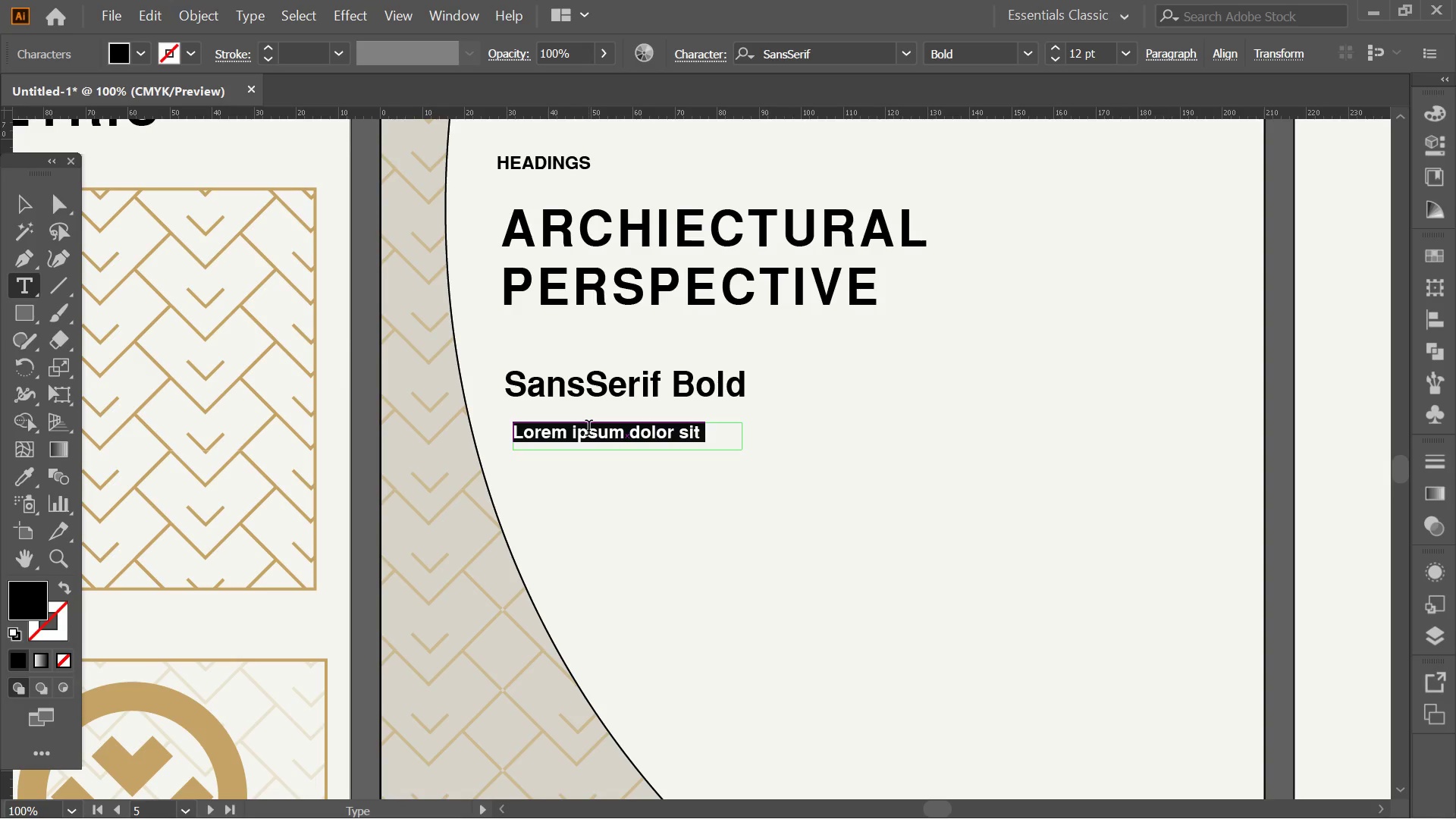 
key(Backspace)
type(Tracking - 5)
key(Backspace)
type(40 )
 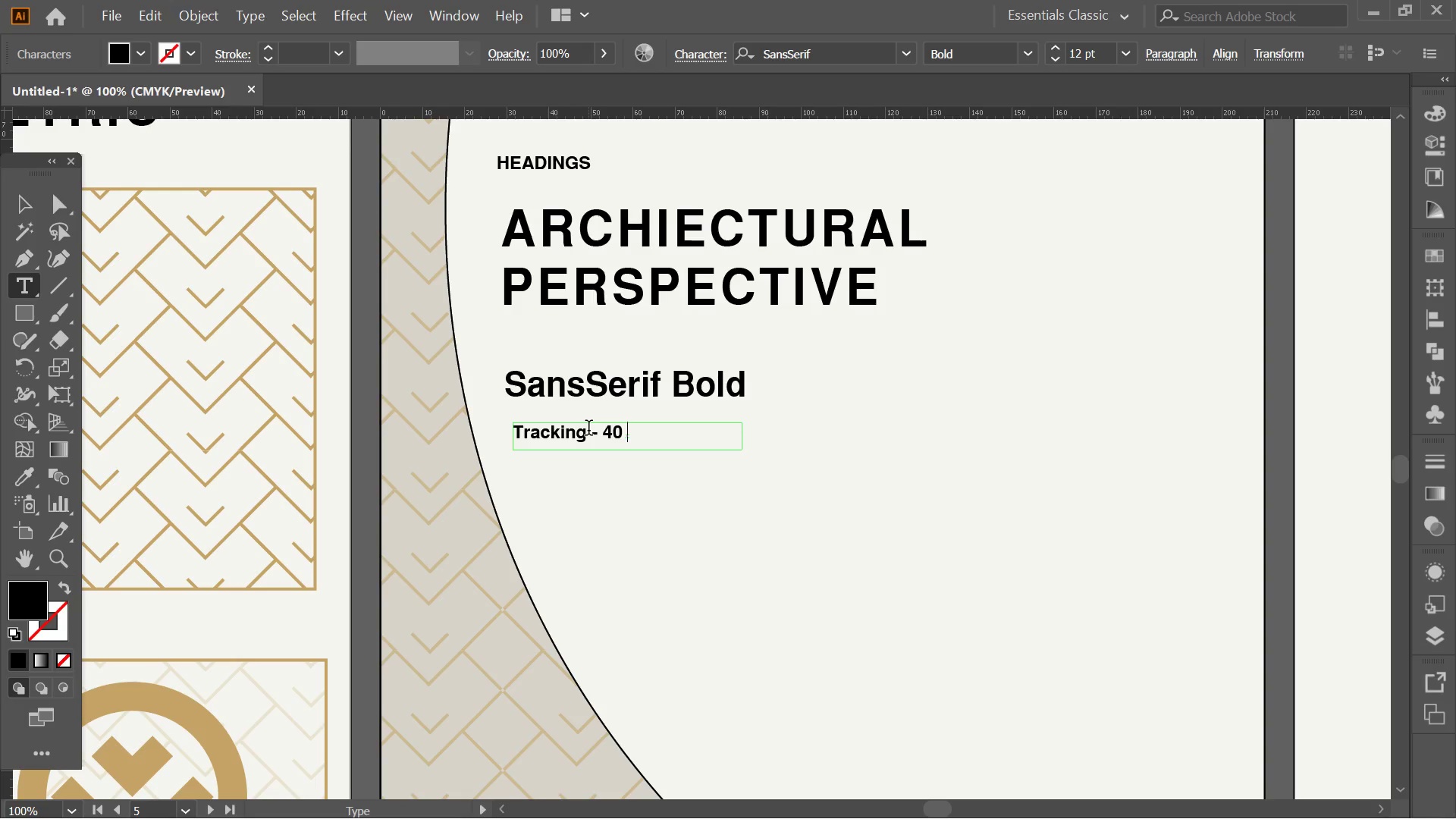 
type(| All Caps)
 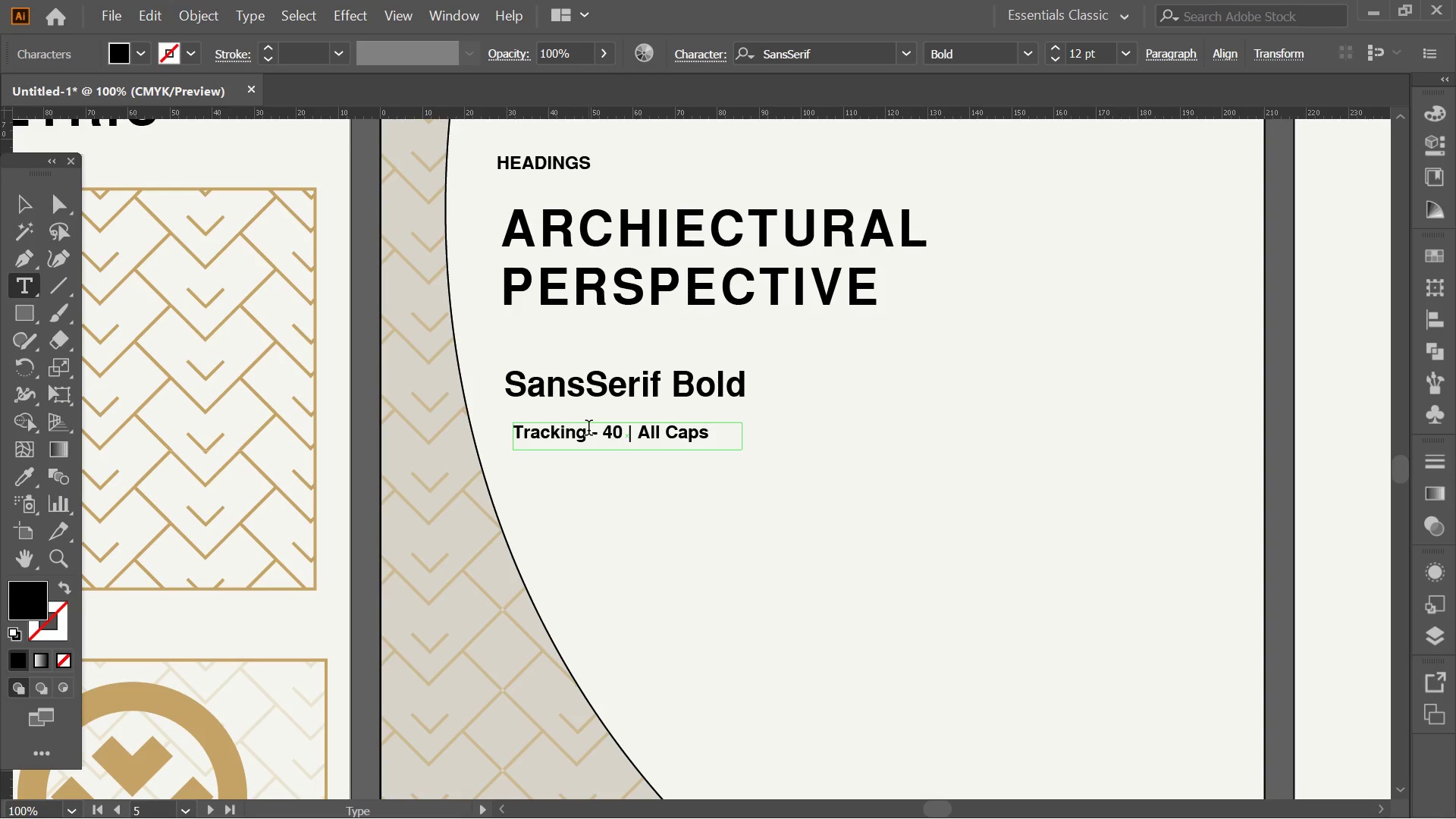 
key(Enter)
 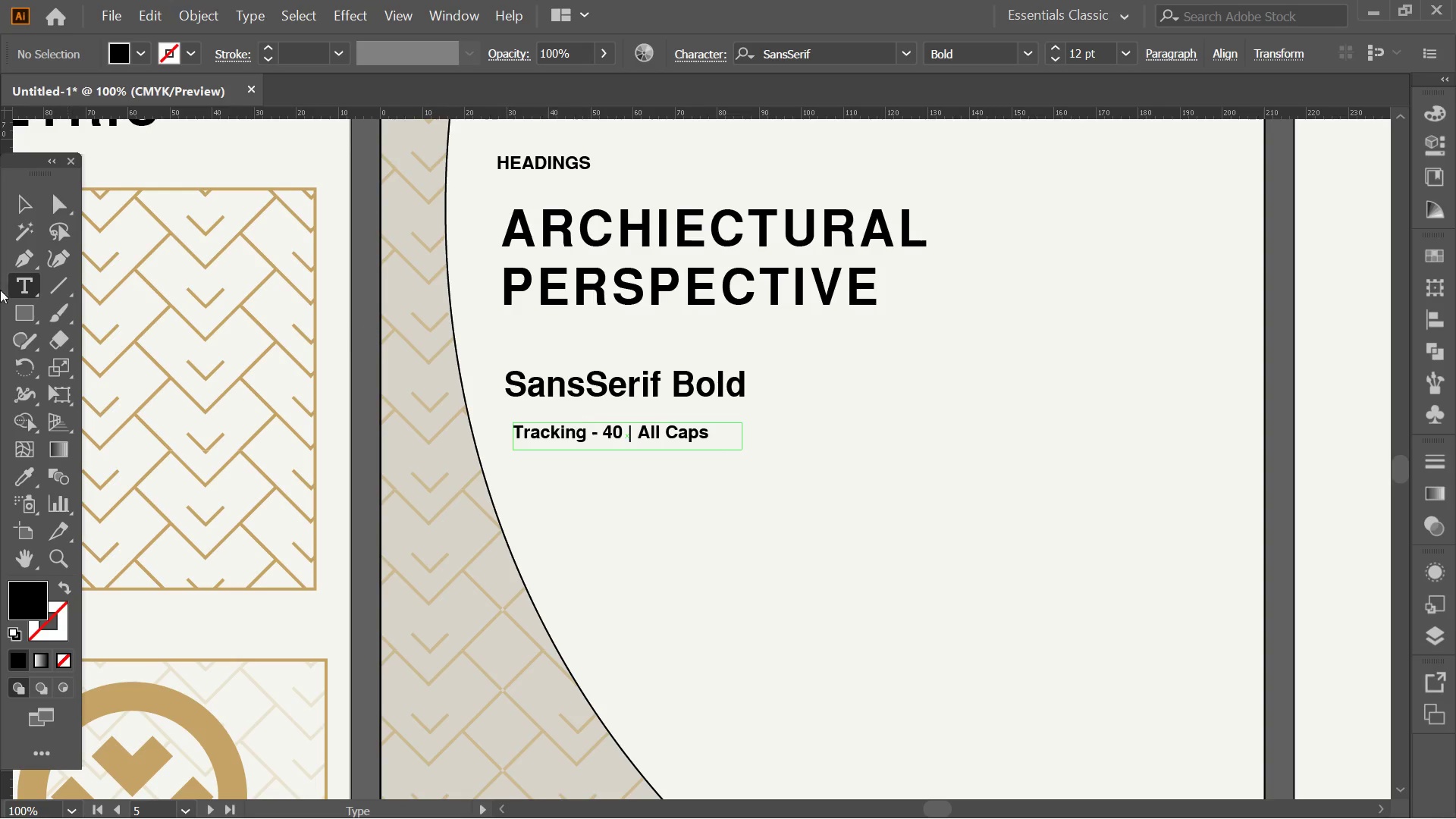 
left_click([21, 212])
 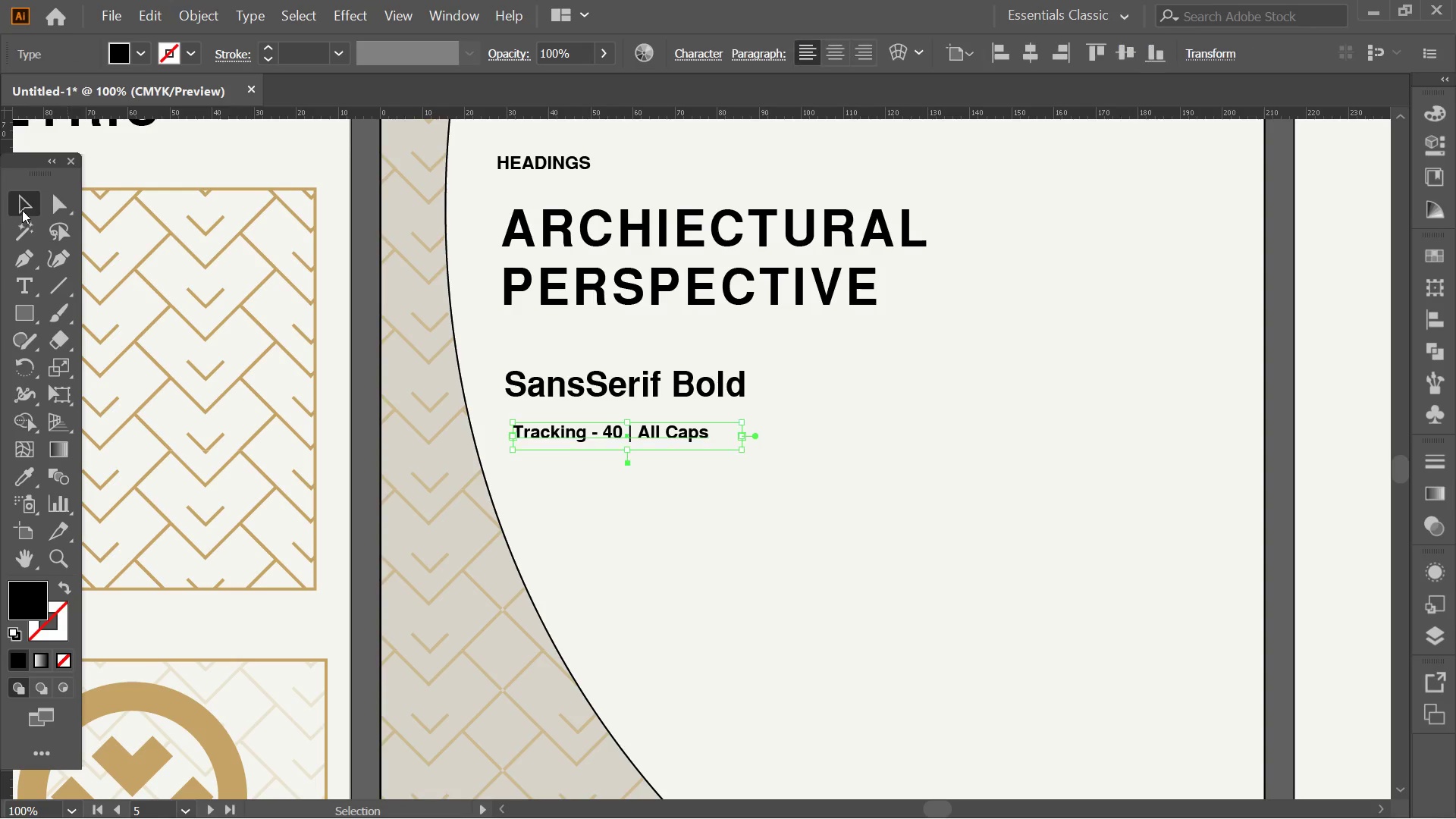 
key(Alt+AltLeft)
 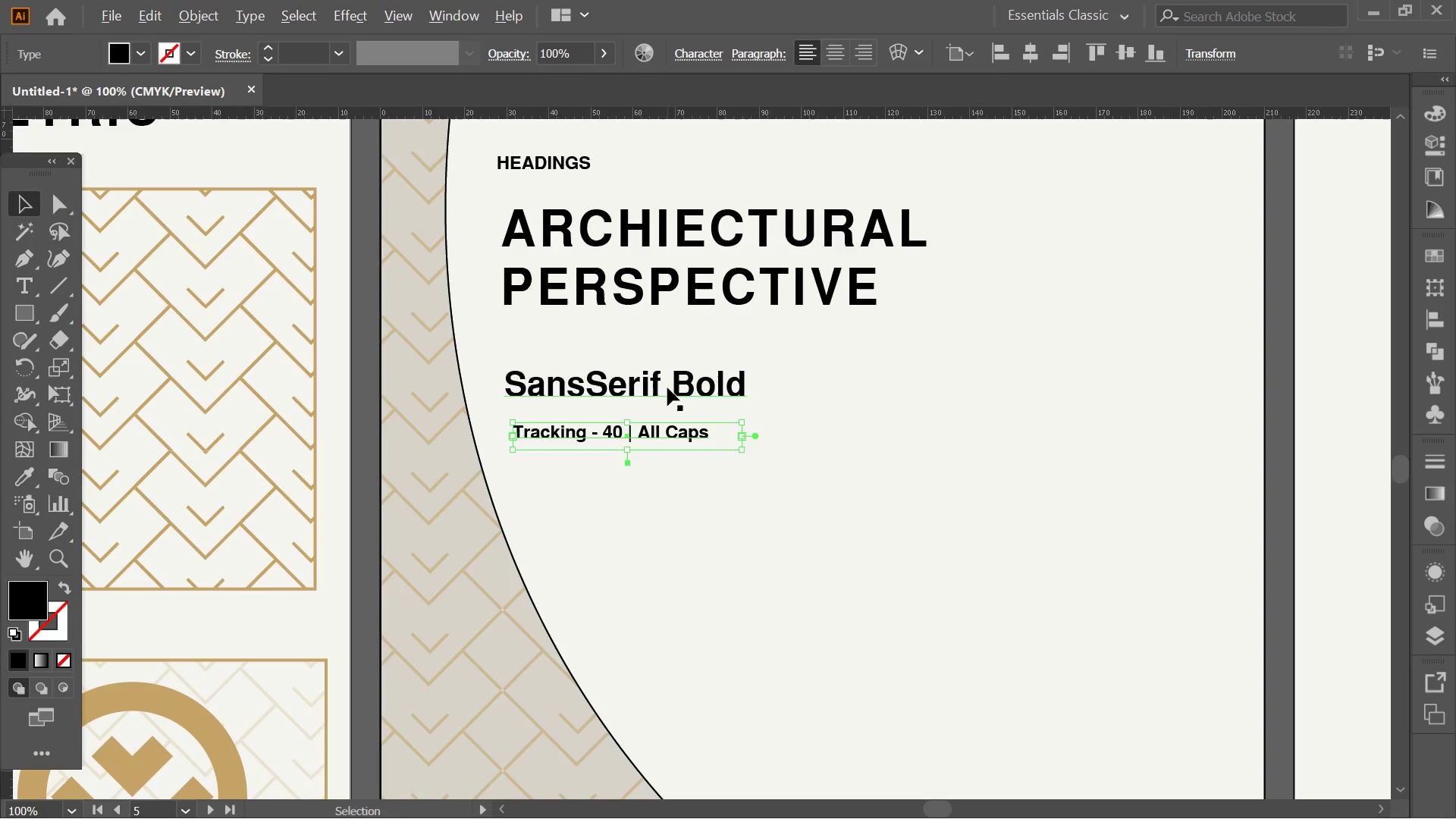 
hold_key(key=Space, duration=0.44)
 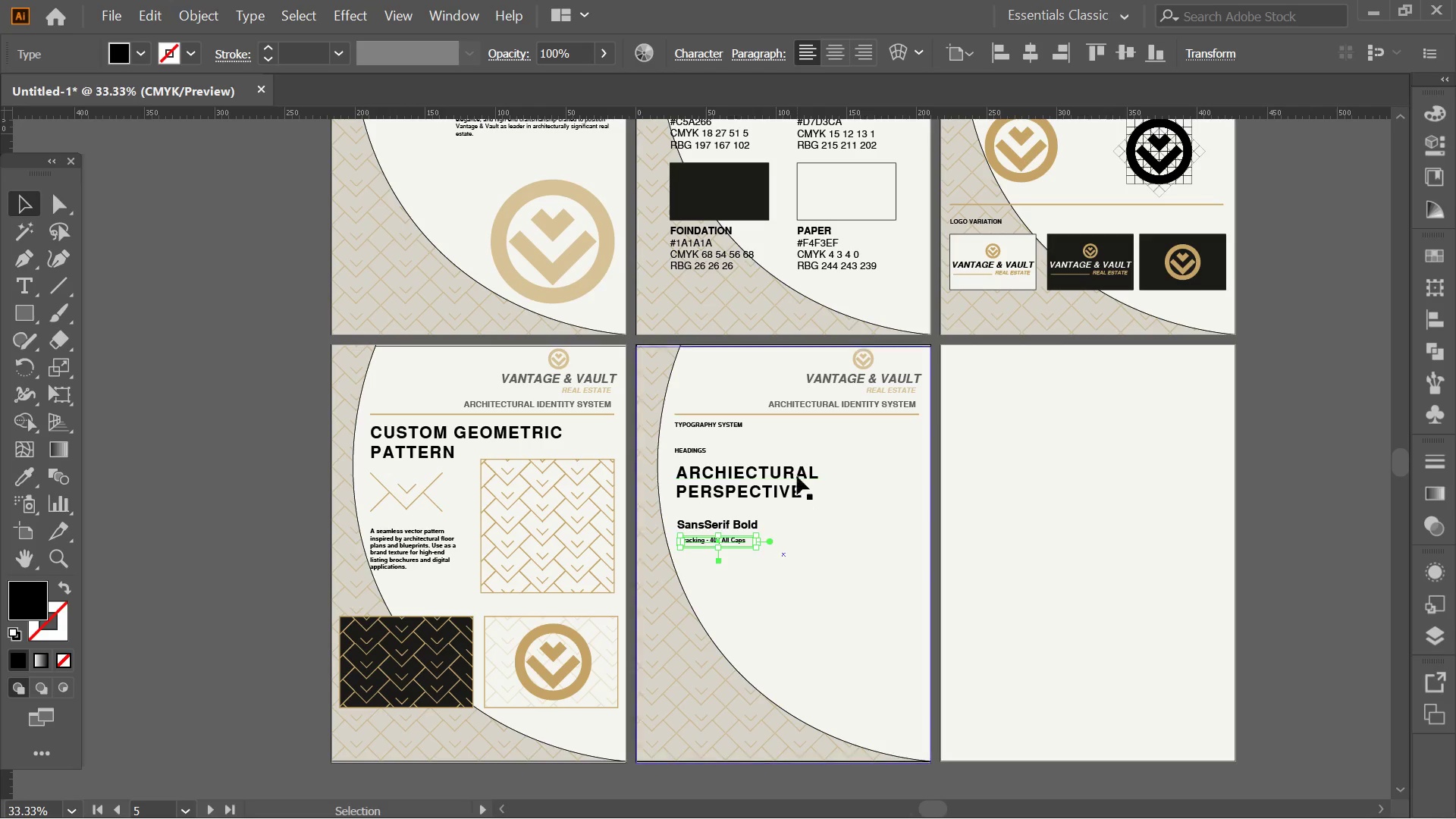 
scroll: coordinate [654, 387], scroll_direction: down, amount: 2.0
 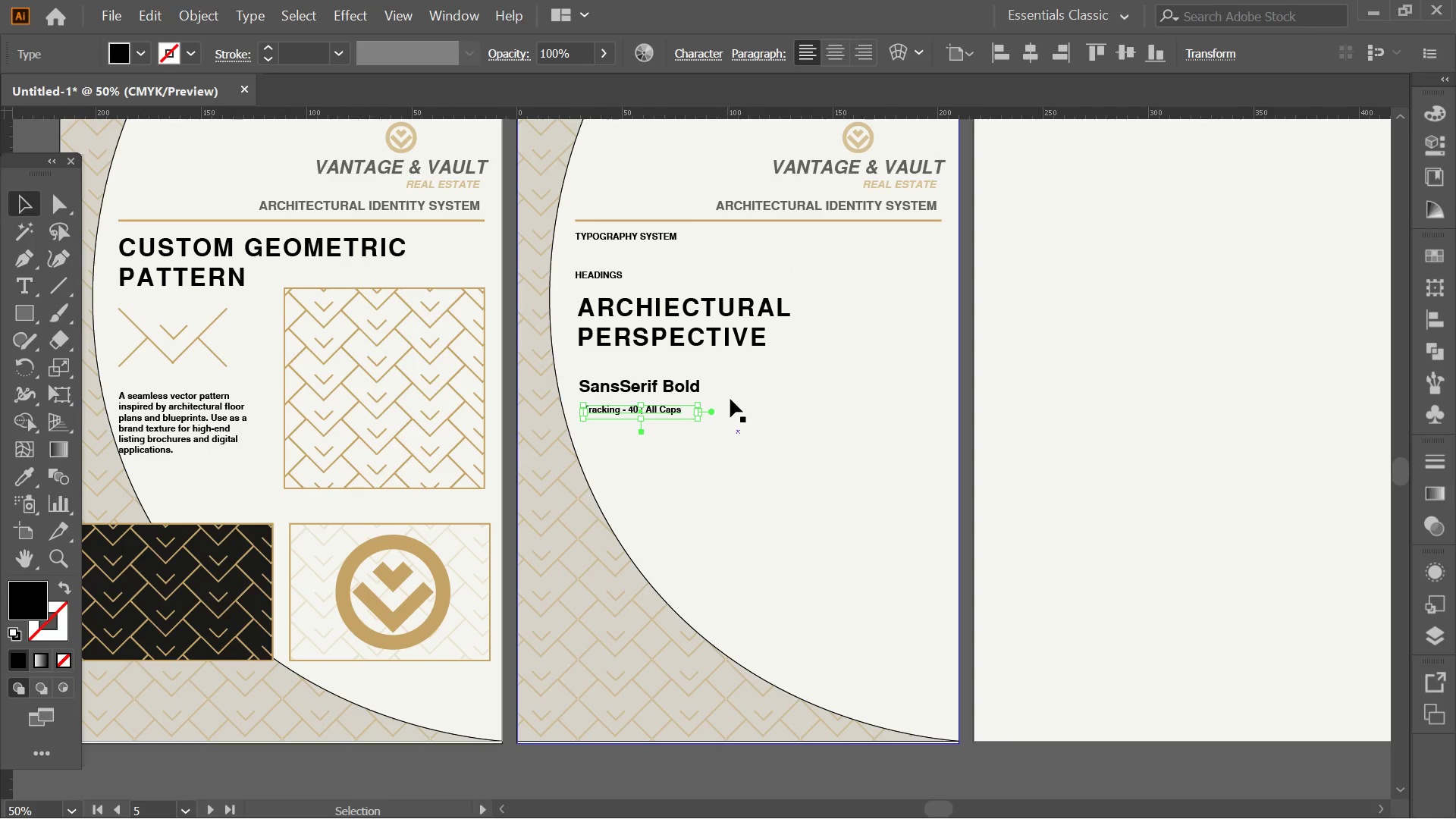 
left_click_drag(start_coordinate=[757, 392], to_coordinate=[794, 541])
 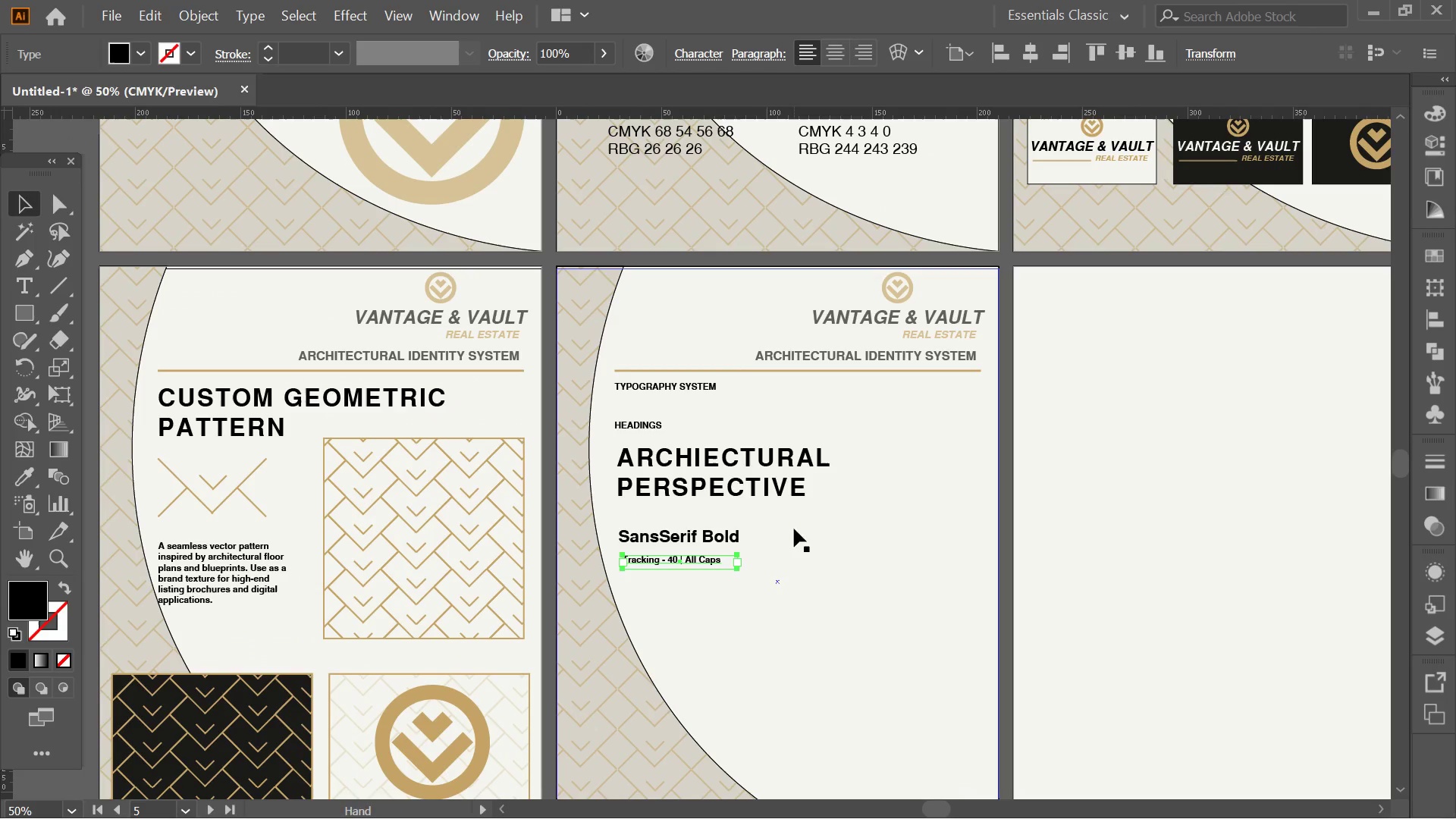 
key(Alt+AltLeft)
 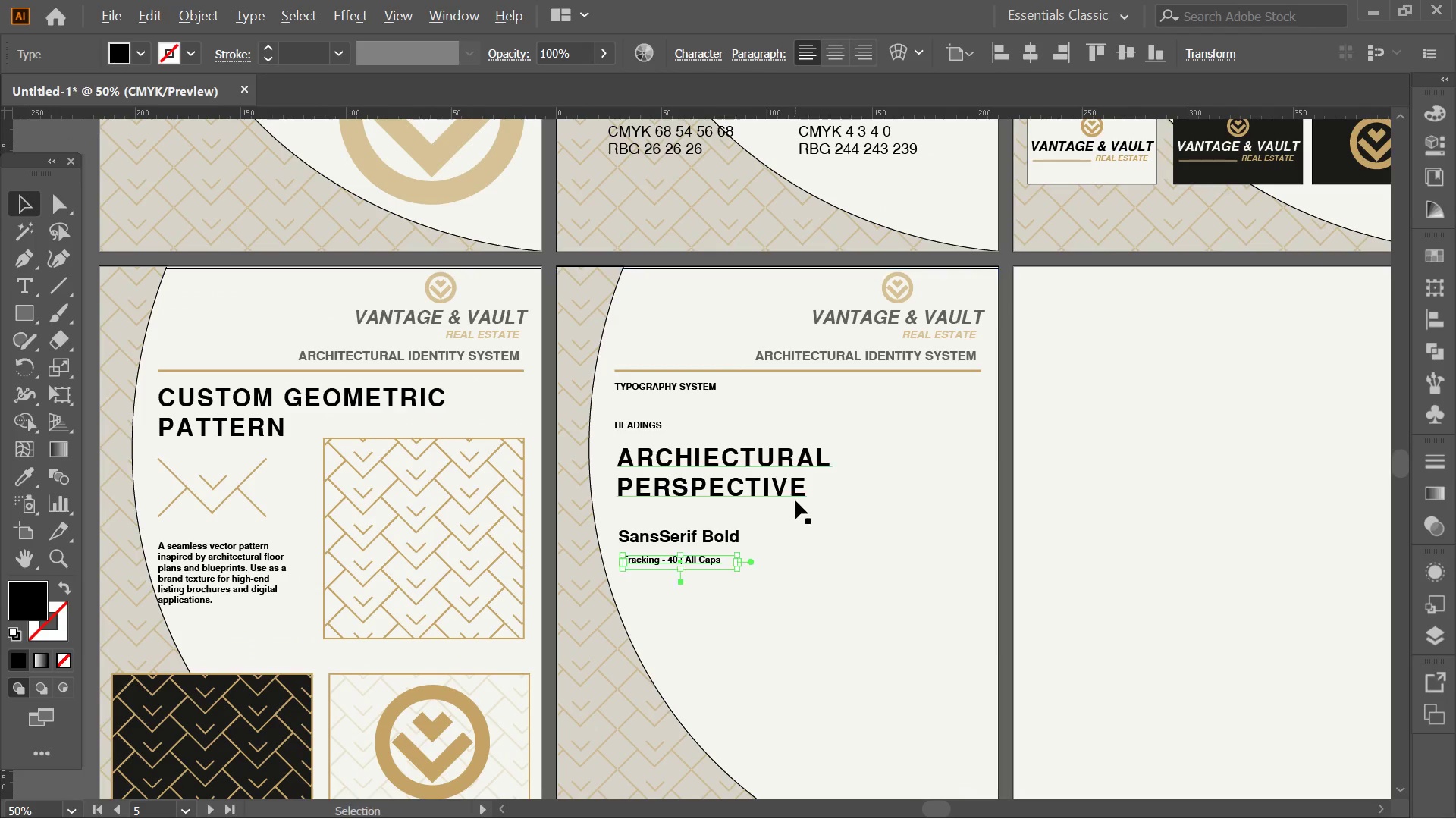 
hold_key(key=Space, duration=0.38)
 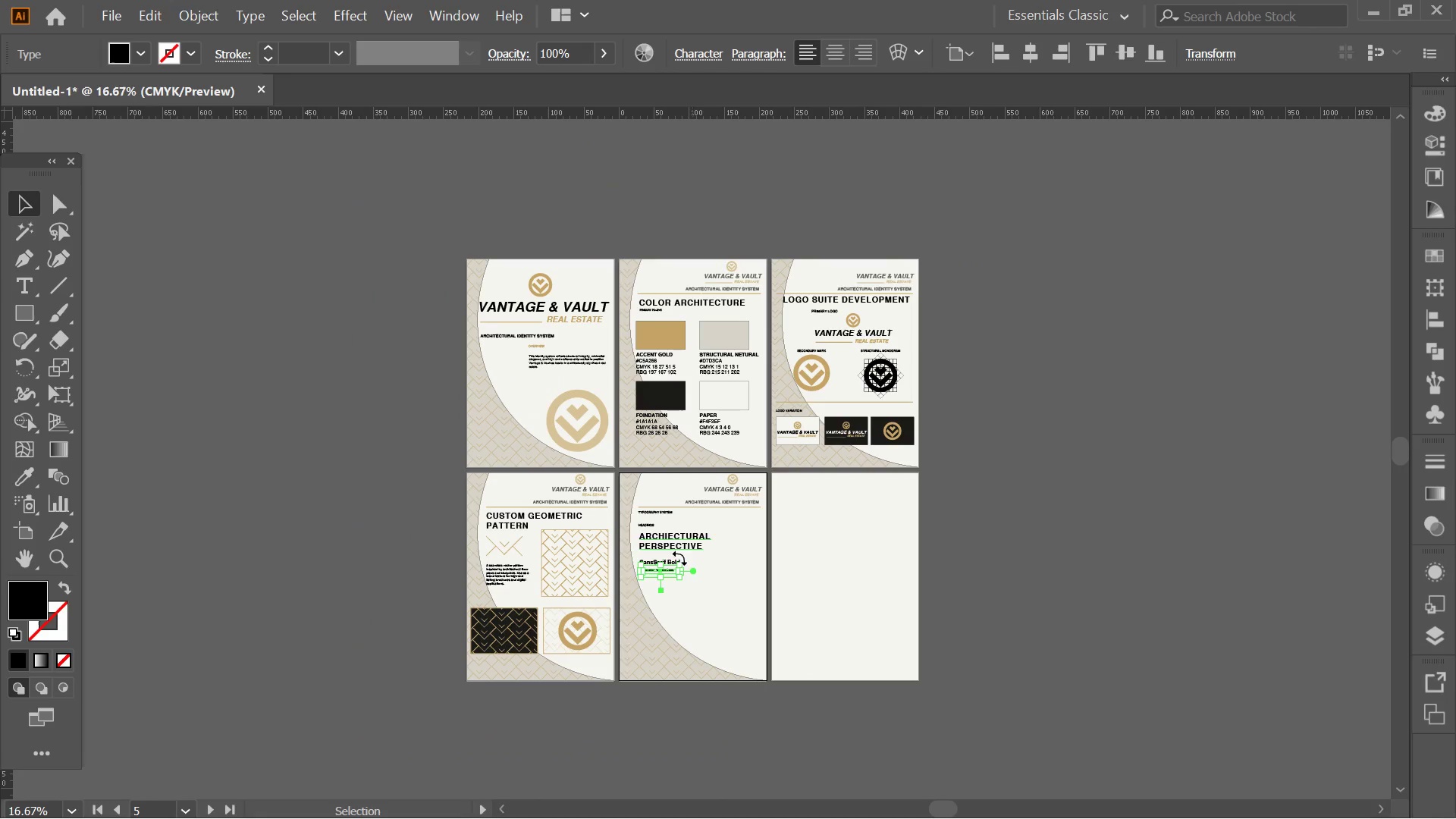 
scroll: coordinate [795, 500], scroll_direction: down, amount: 1.0
 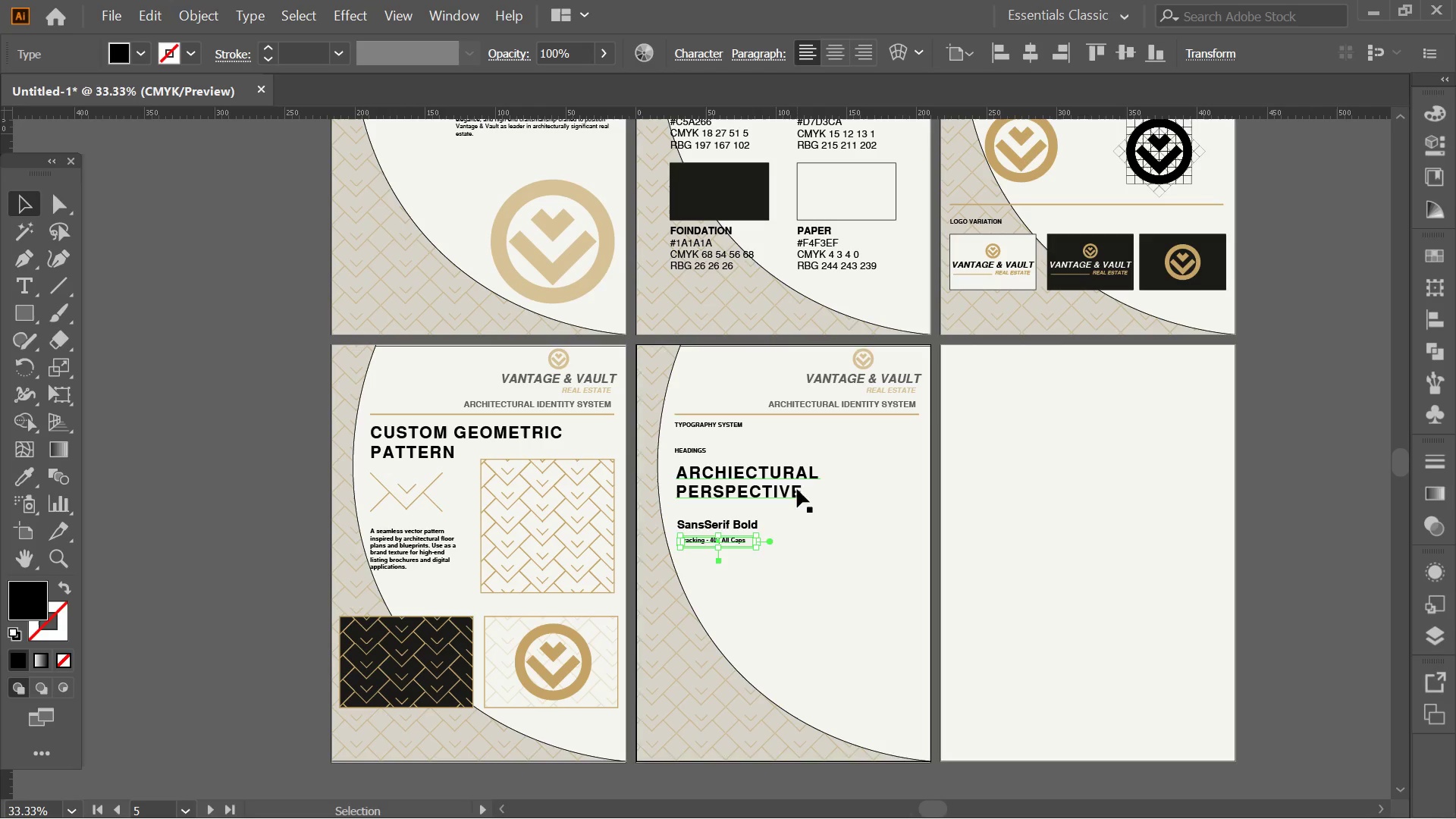 
left_click_drag(start_coordinate=[772, 488], to_coordinate=[689, 571])
 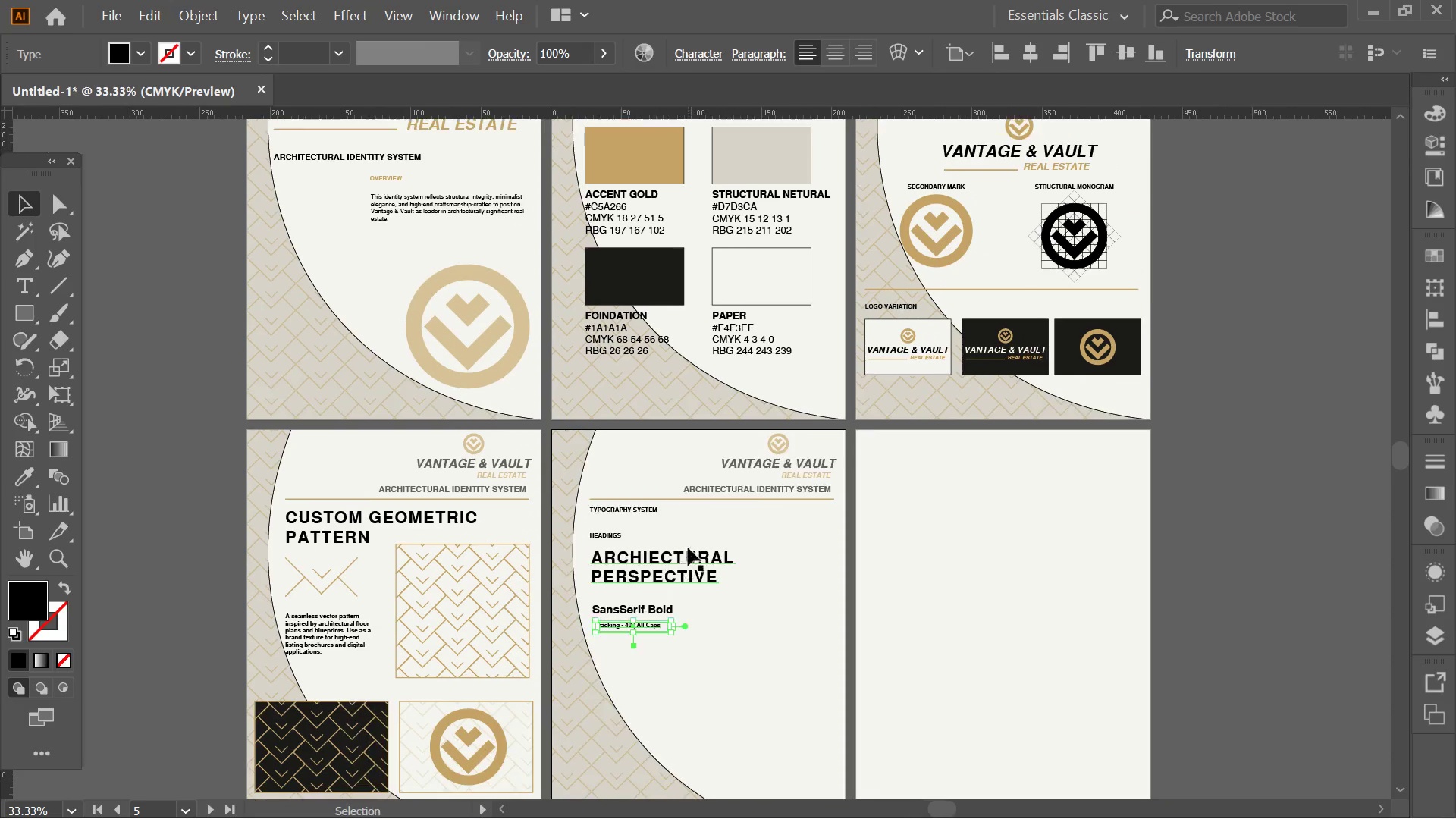 
key(Alt+AltLeft)
 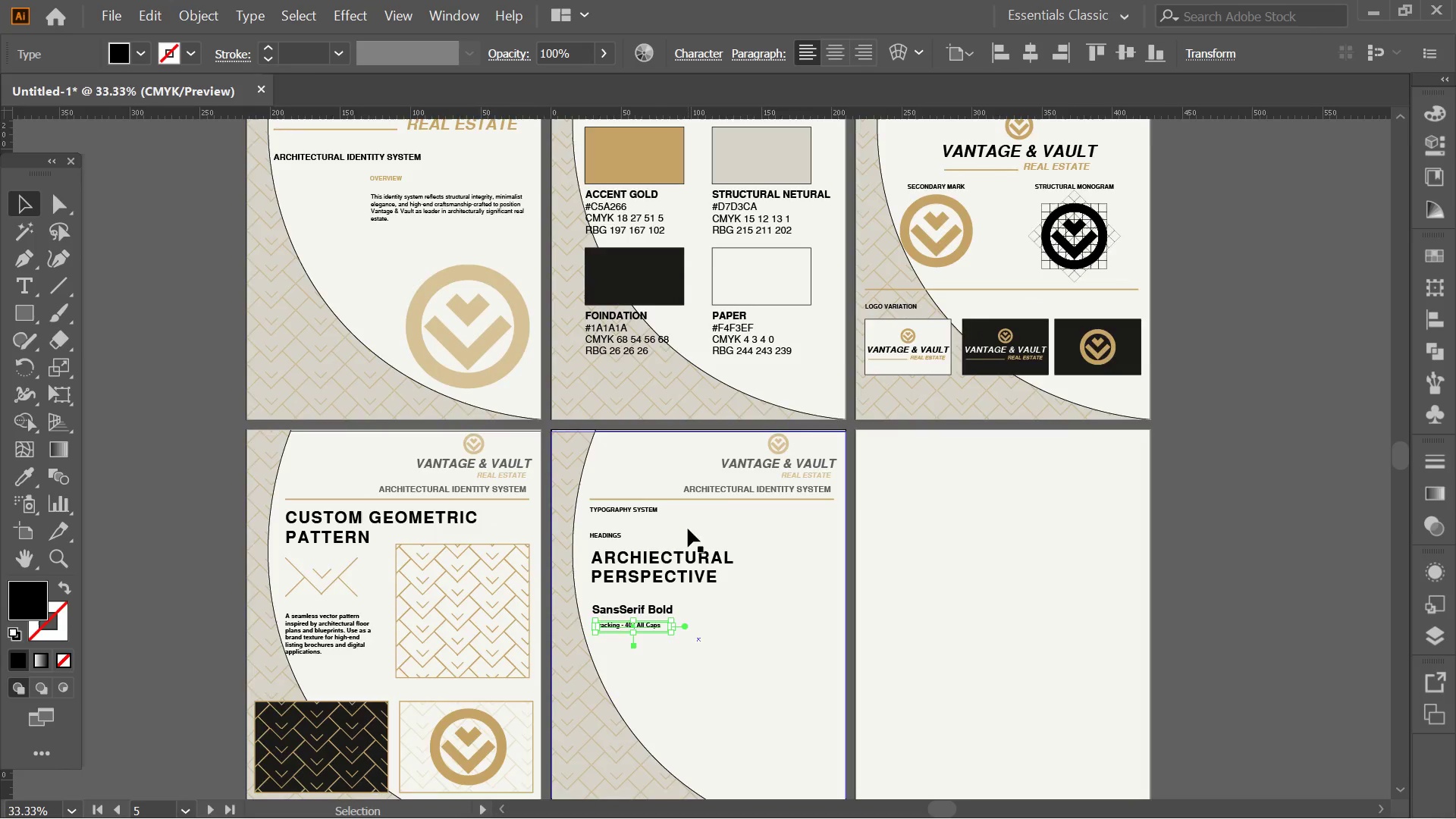 
hold_key(key=AltLeft, duration=0.38)
 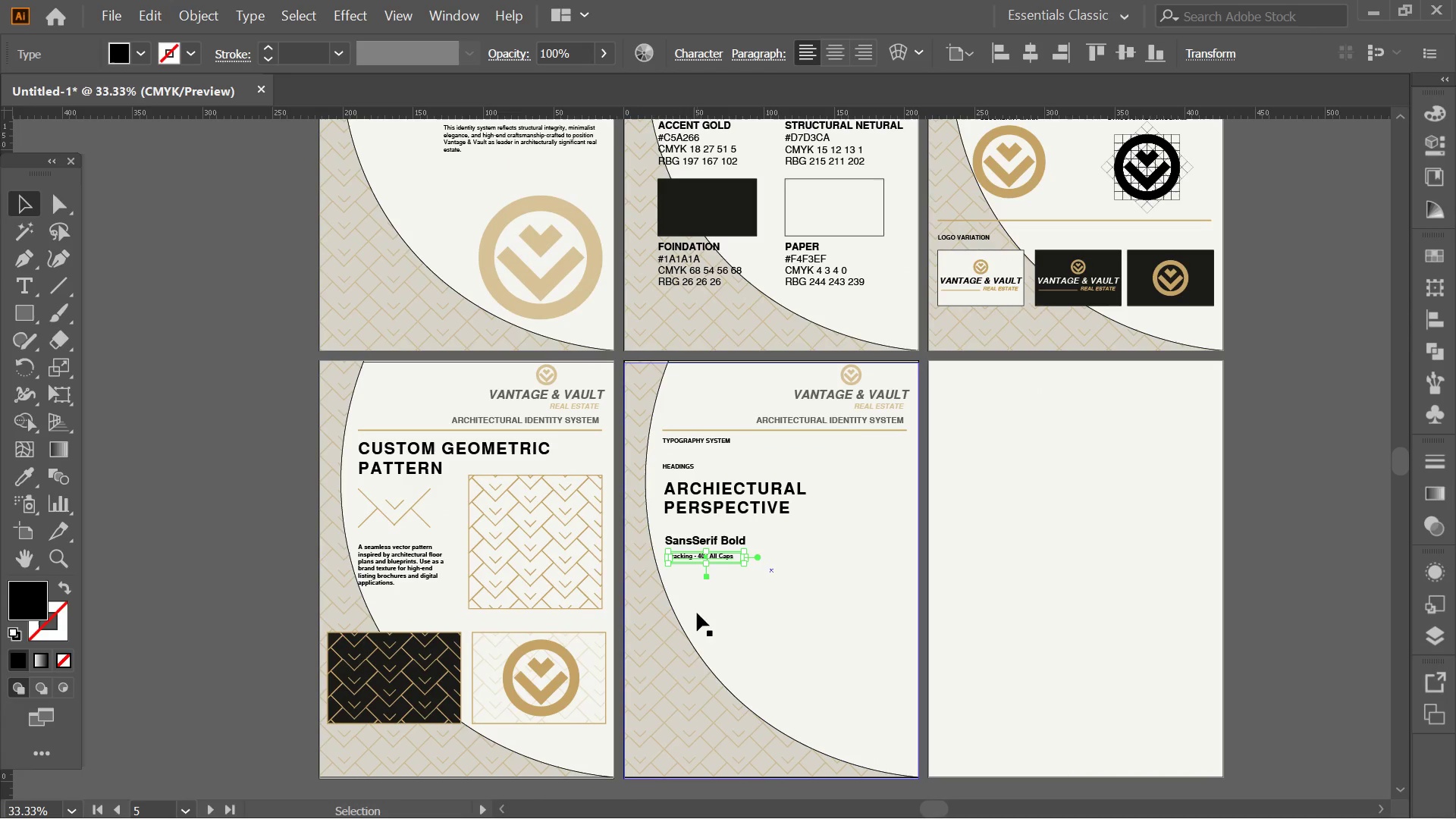 
key(Alt+AltLeft)
 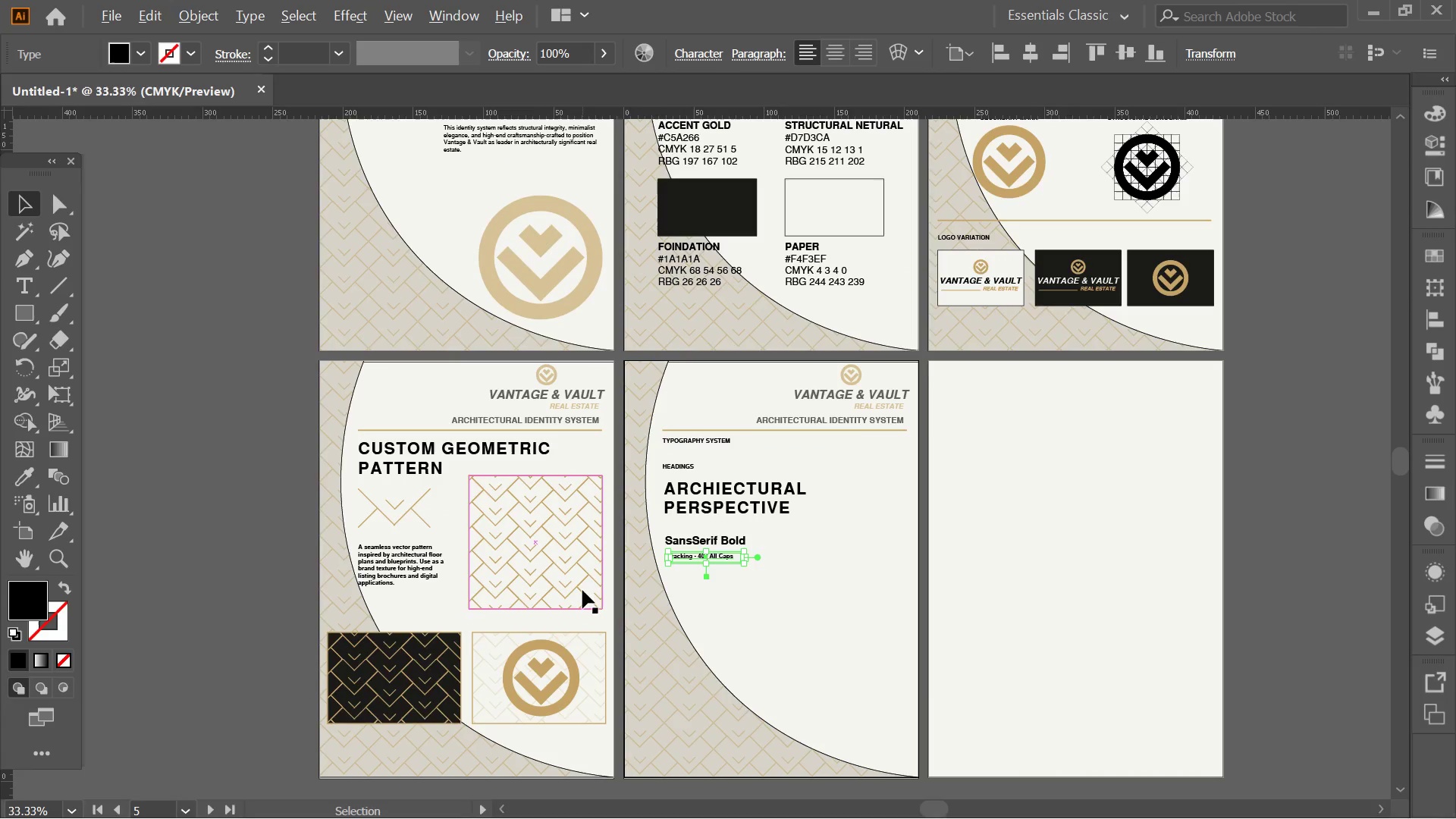 
scroll: coordinate [613, 584], scroll_direction: none, amount: 0.0
 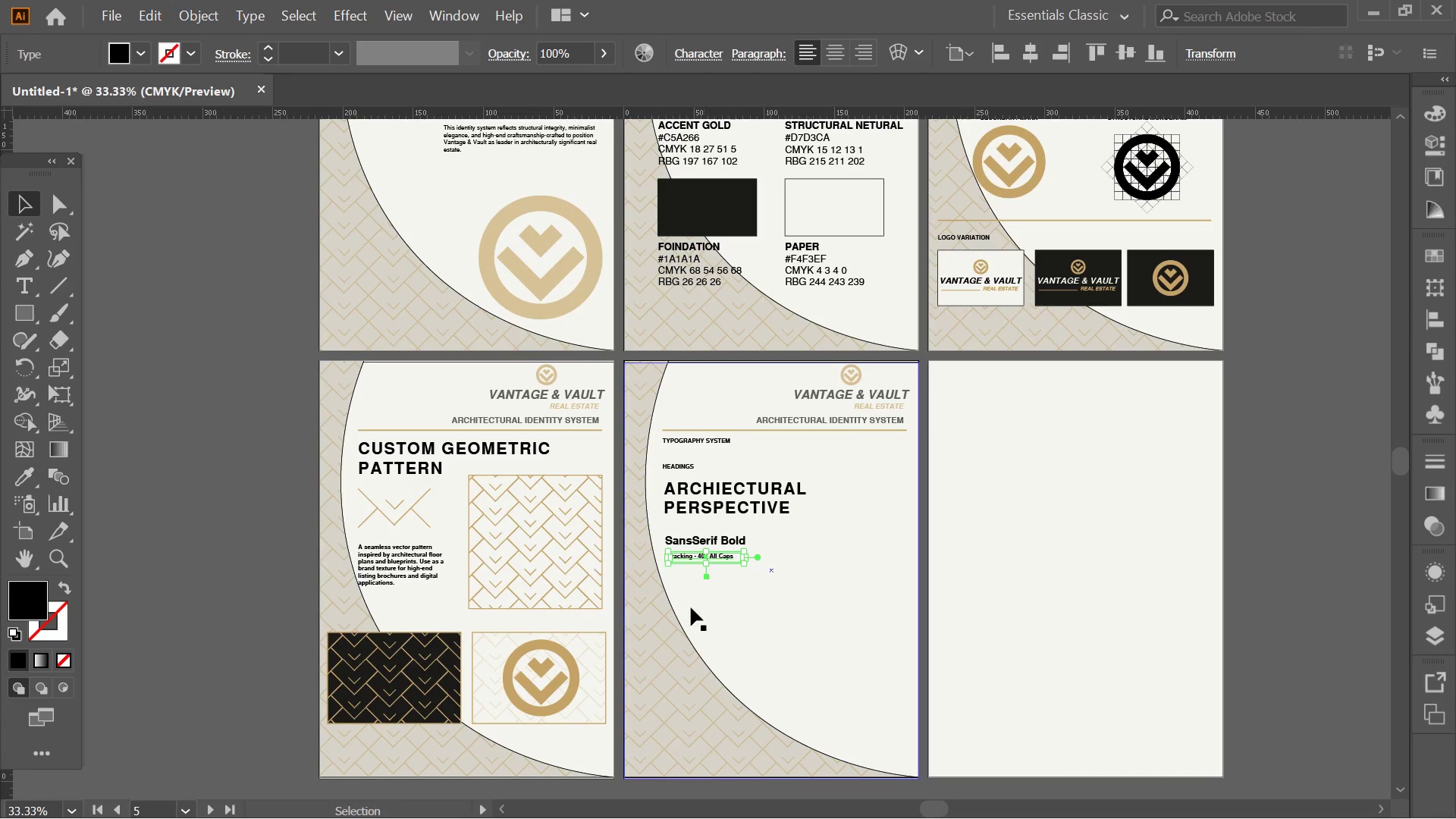 
scroll: coordinate [609, 583], scroll_direction: up, amount: 2.0
 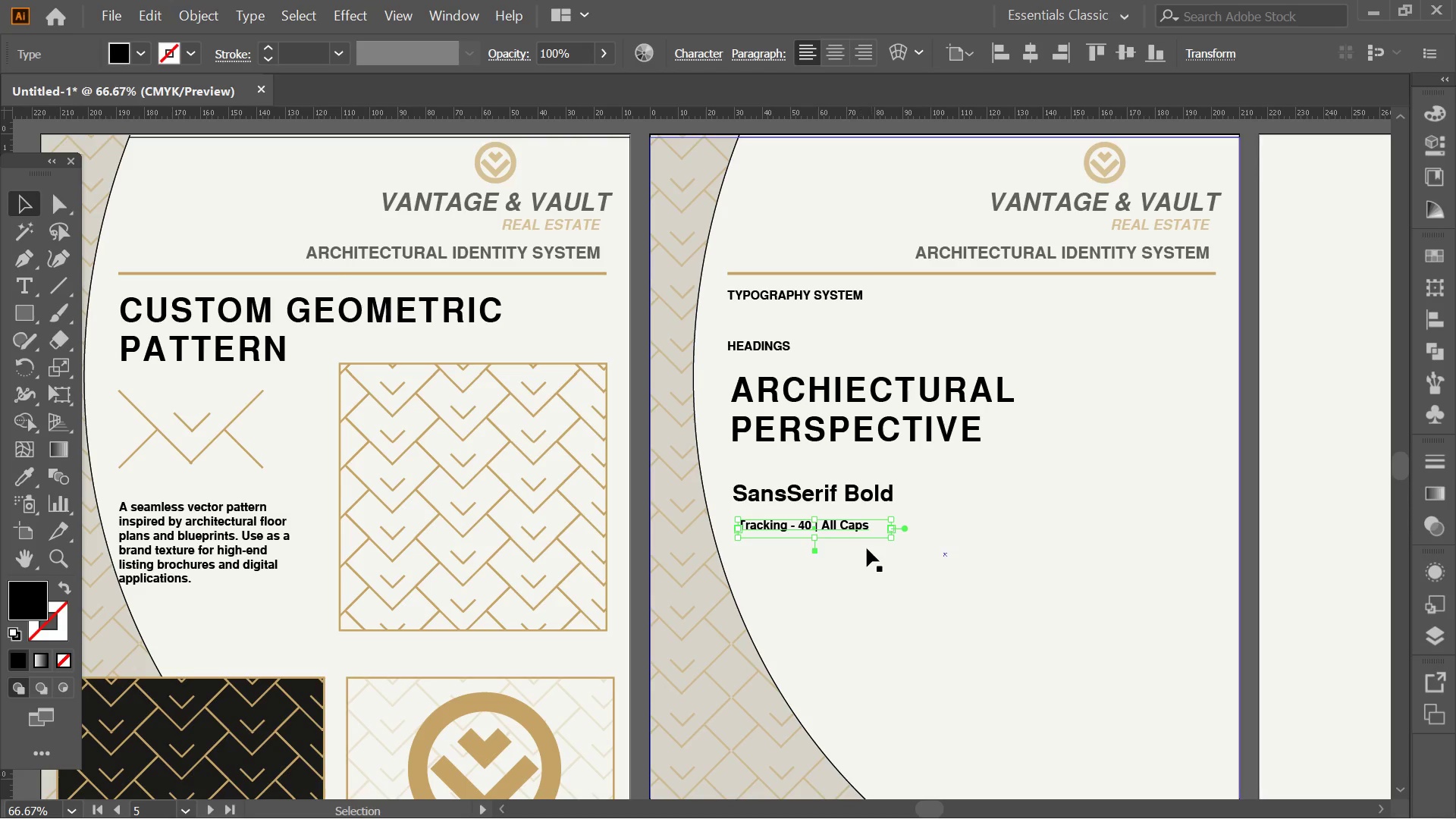 
hold_key(key=AltLeft, duration=0.31)
scroll: coordinate [871, 544], scroll_direction: up, amount: 2.0
 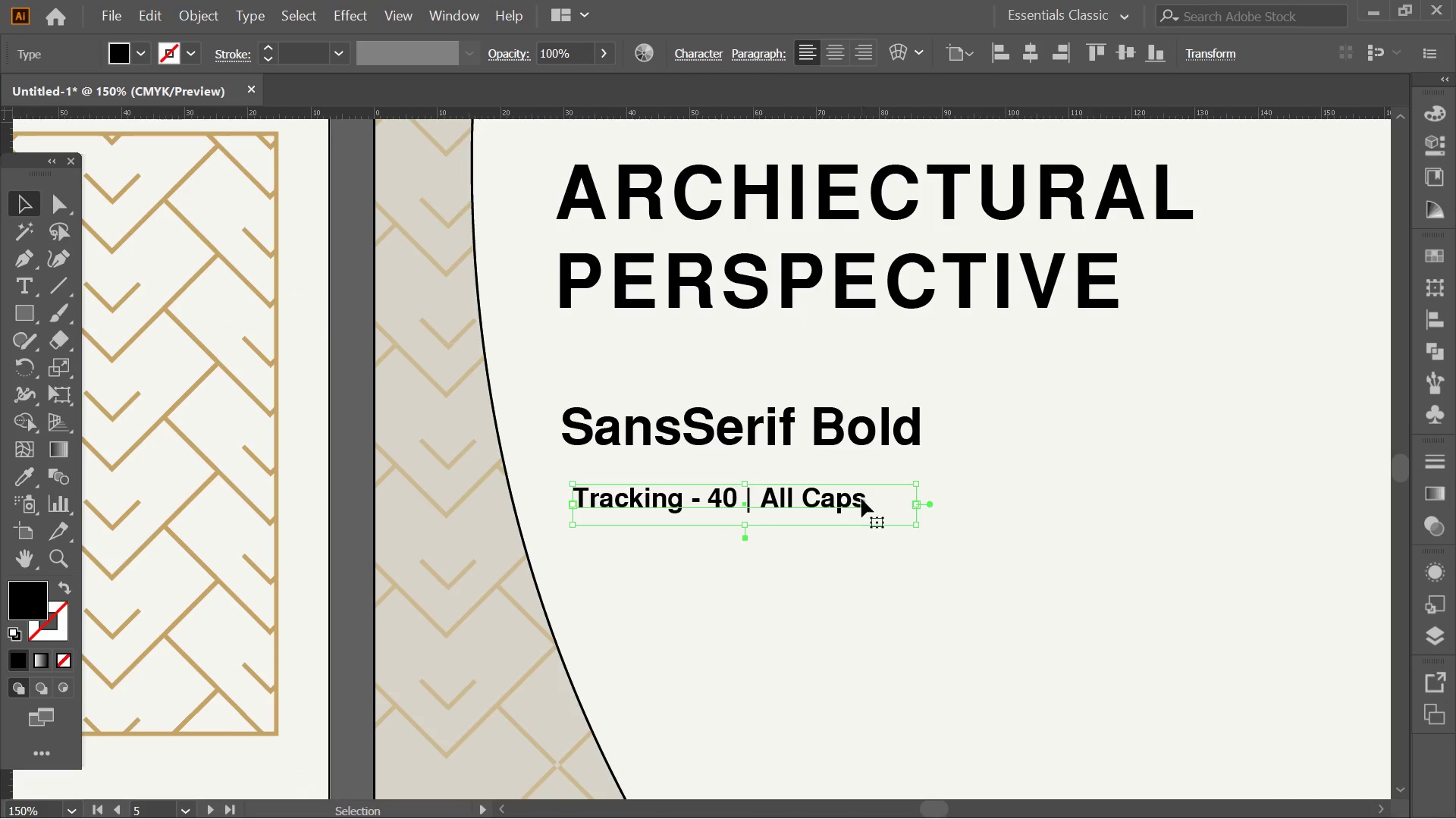 
double_click([858, 499])
 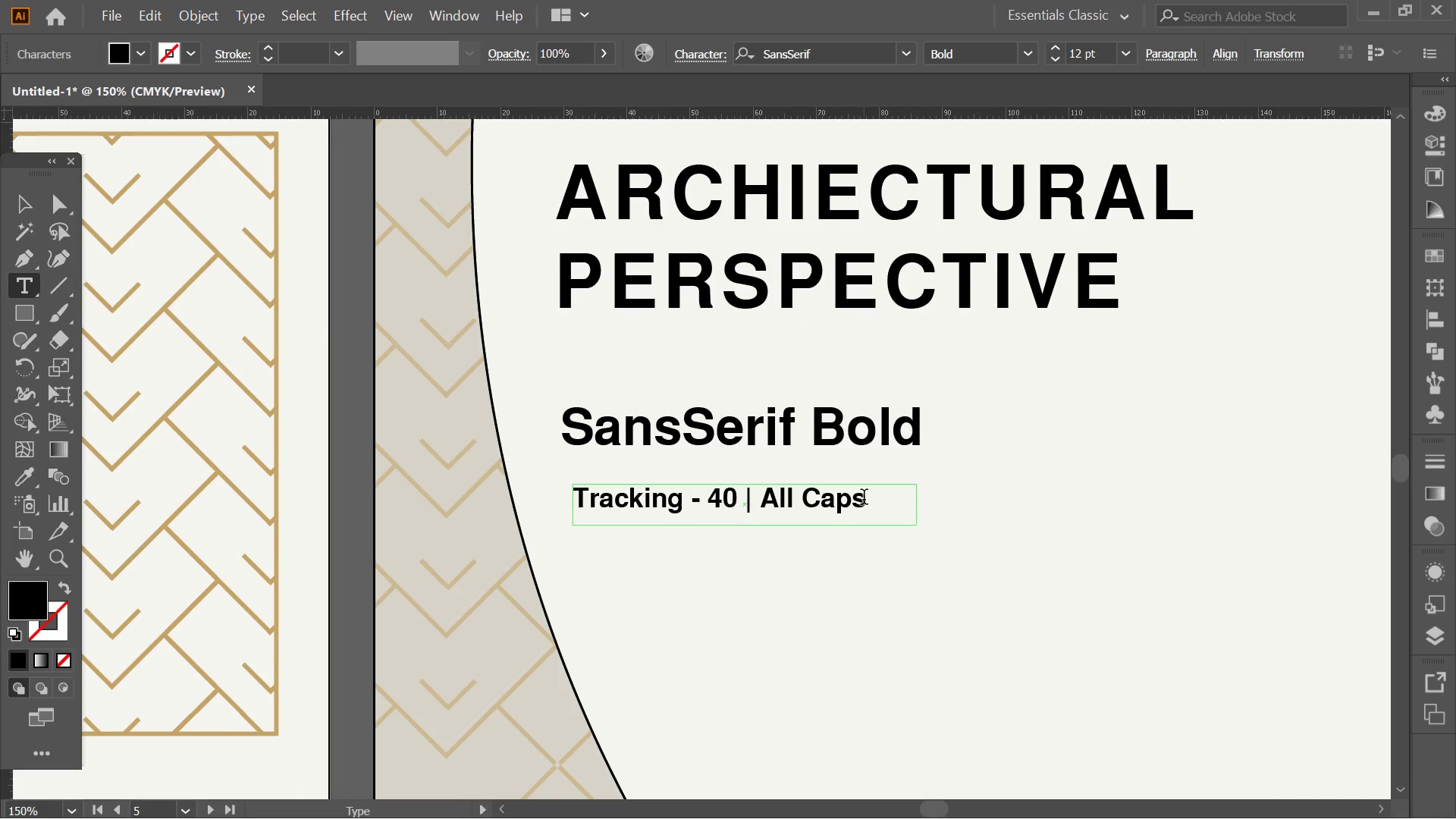 
left_click([864, 499])
 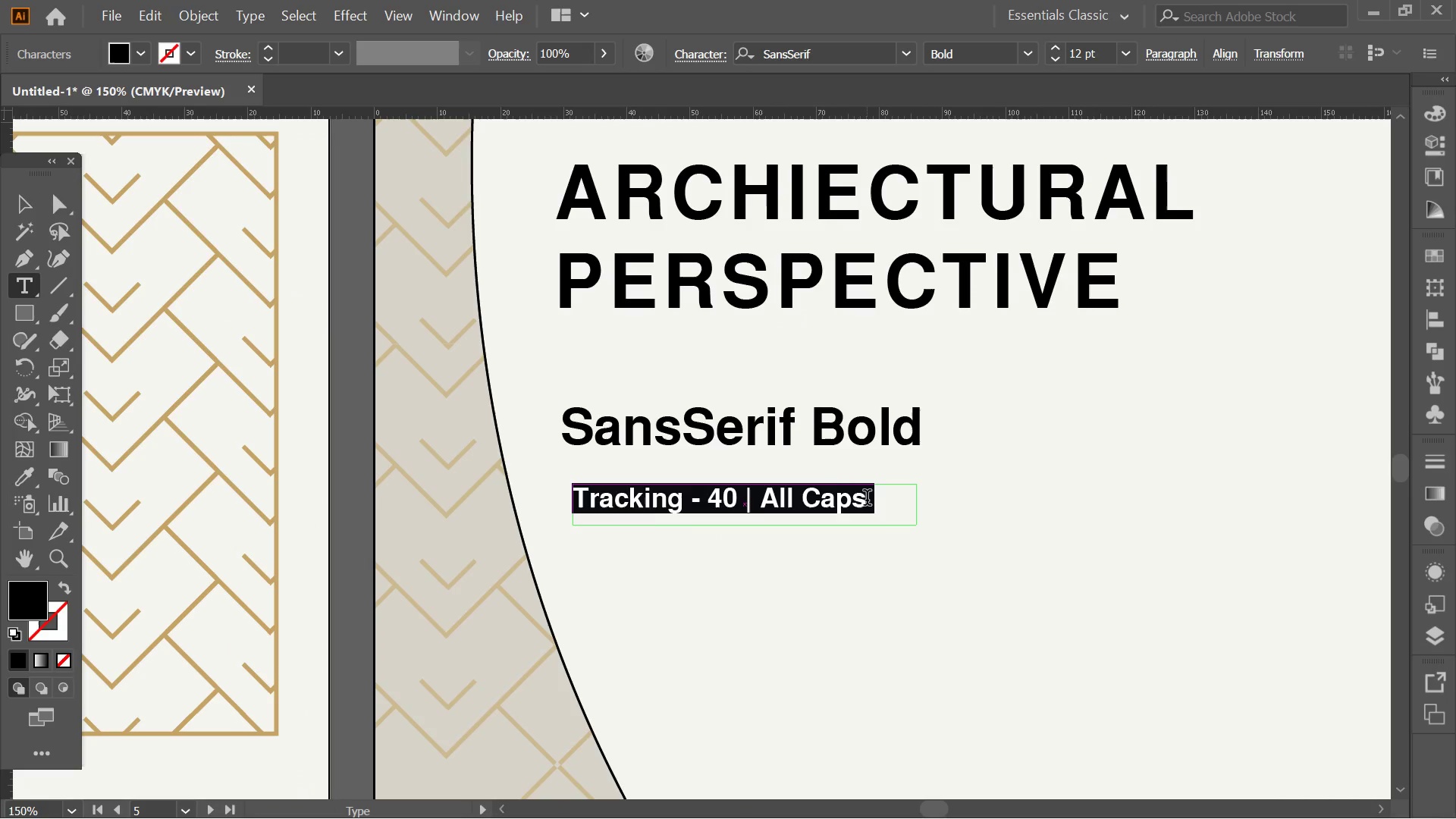 
left_click([867, 500])
 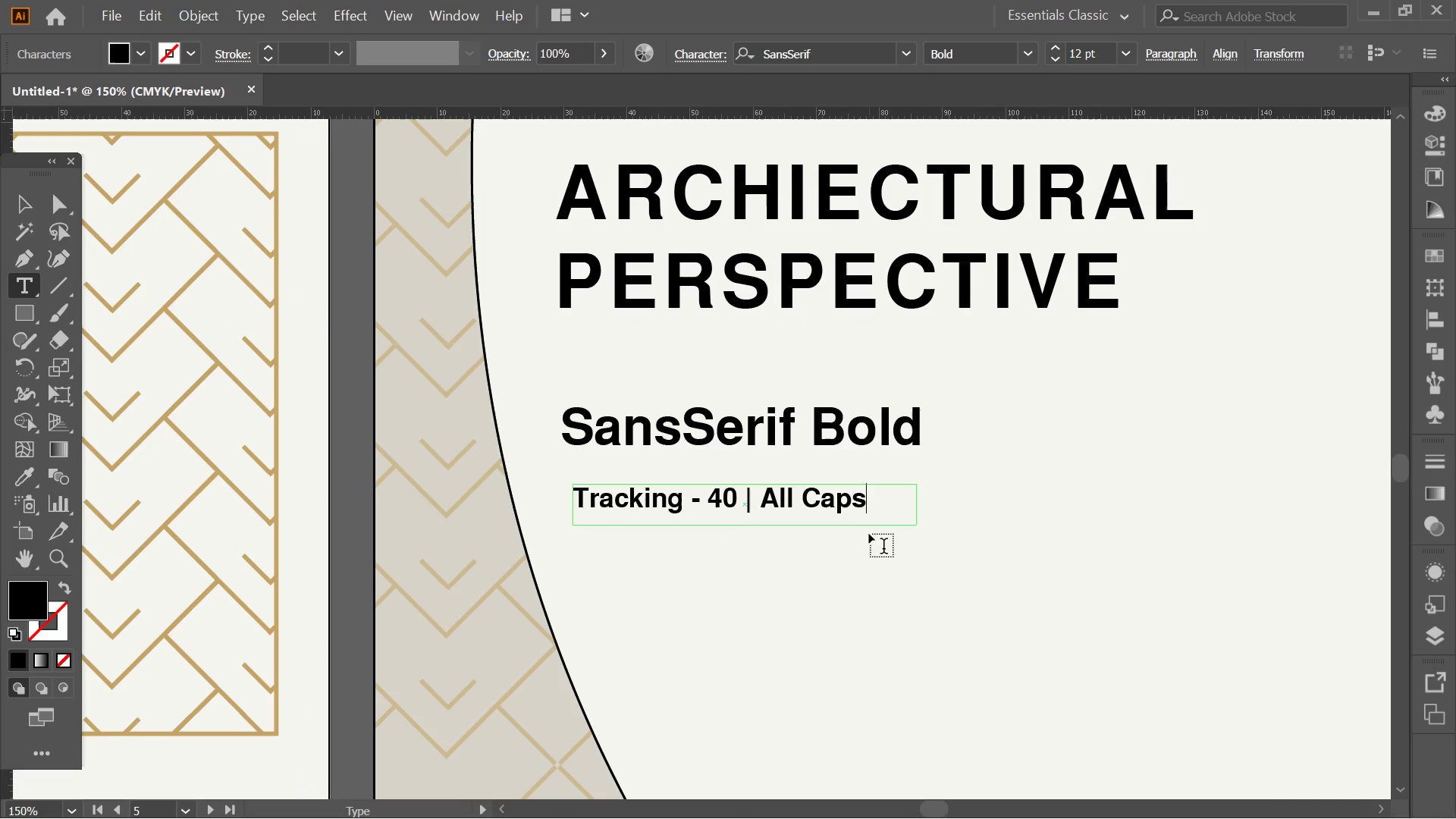 
key(Enter)
 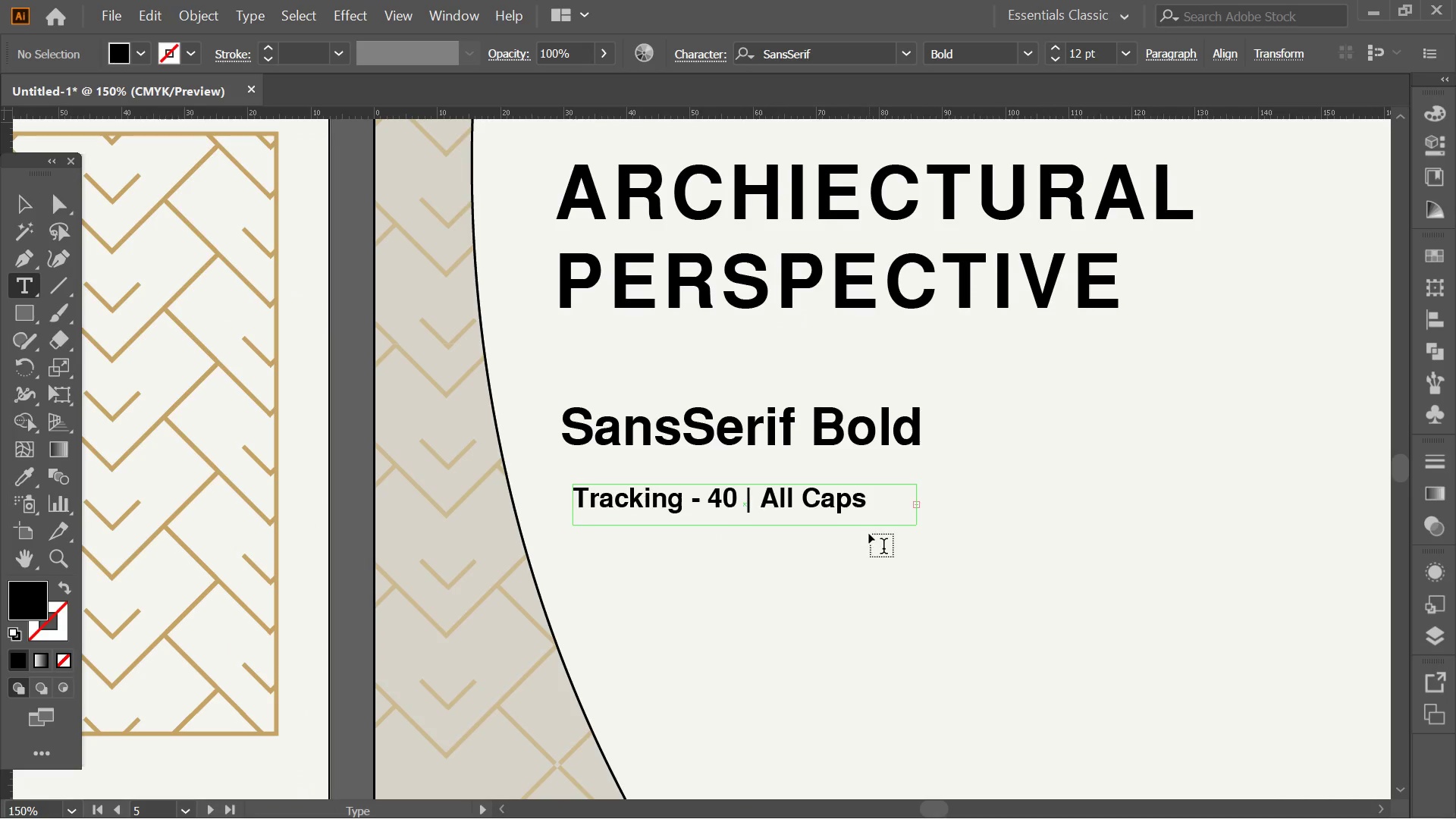 
hold_key(key=ControlLeft, duration=0.42)
 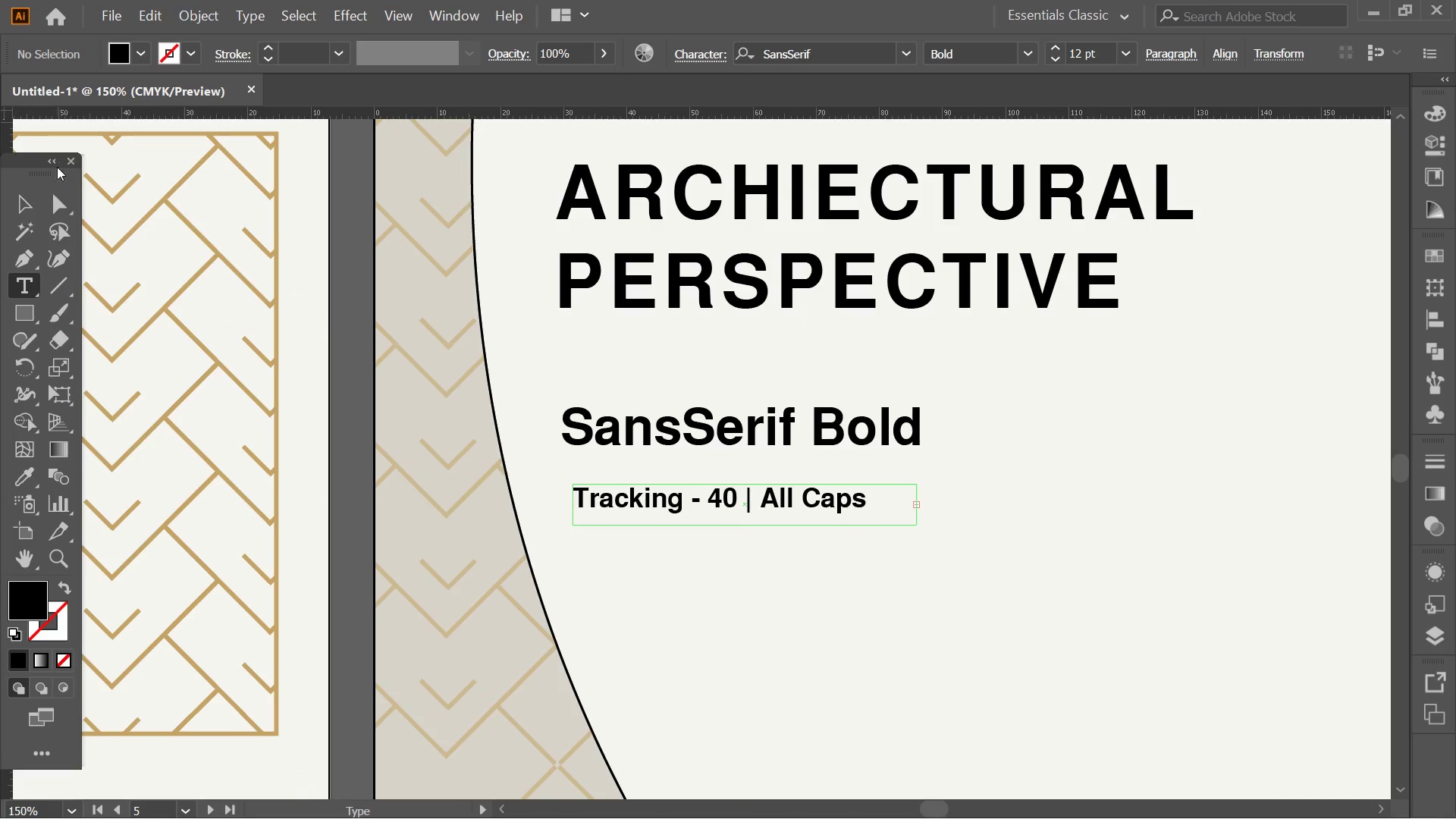 
left_click([31, 207])
 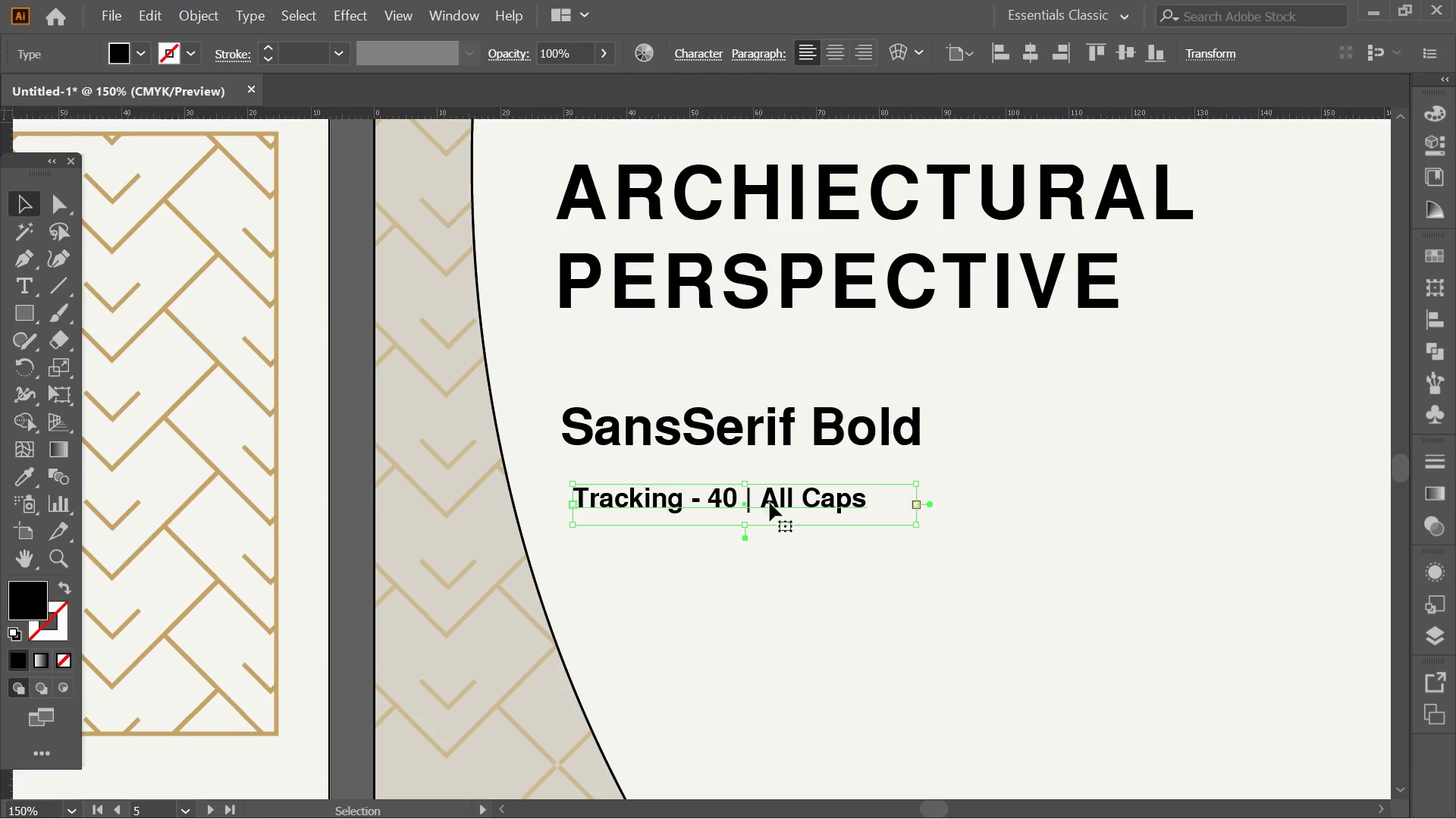 
hold_key(key=AltLeft, duration=1.39)
left_click_drag(start_coordinate=[774, 503], to_coordinate=[774, 529])
 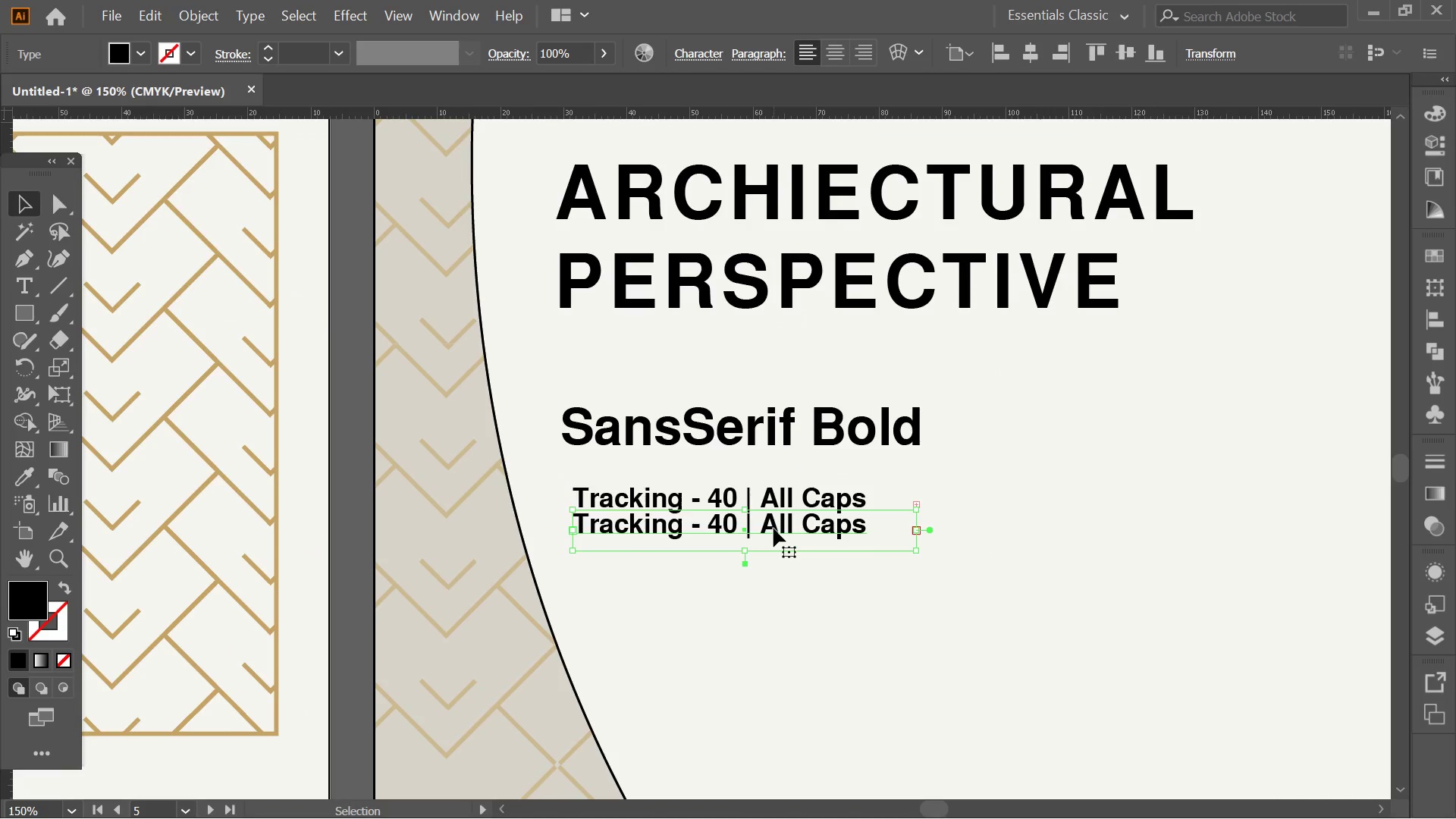 
hold_key(key=ShiftLeft, duration=1.06)
 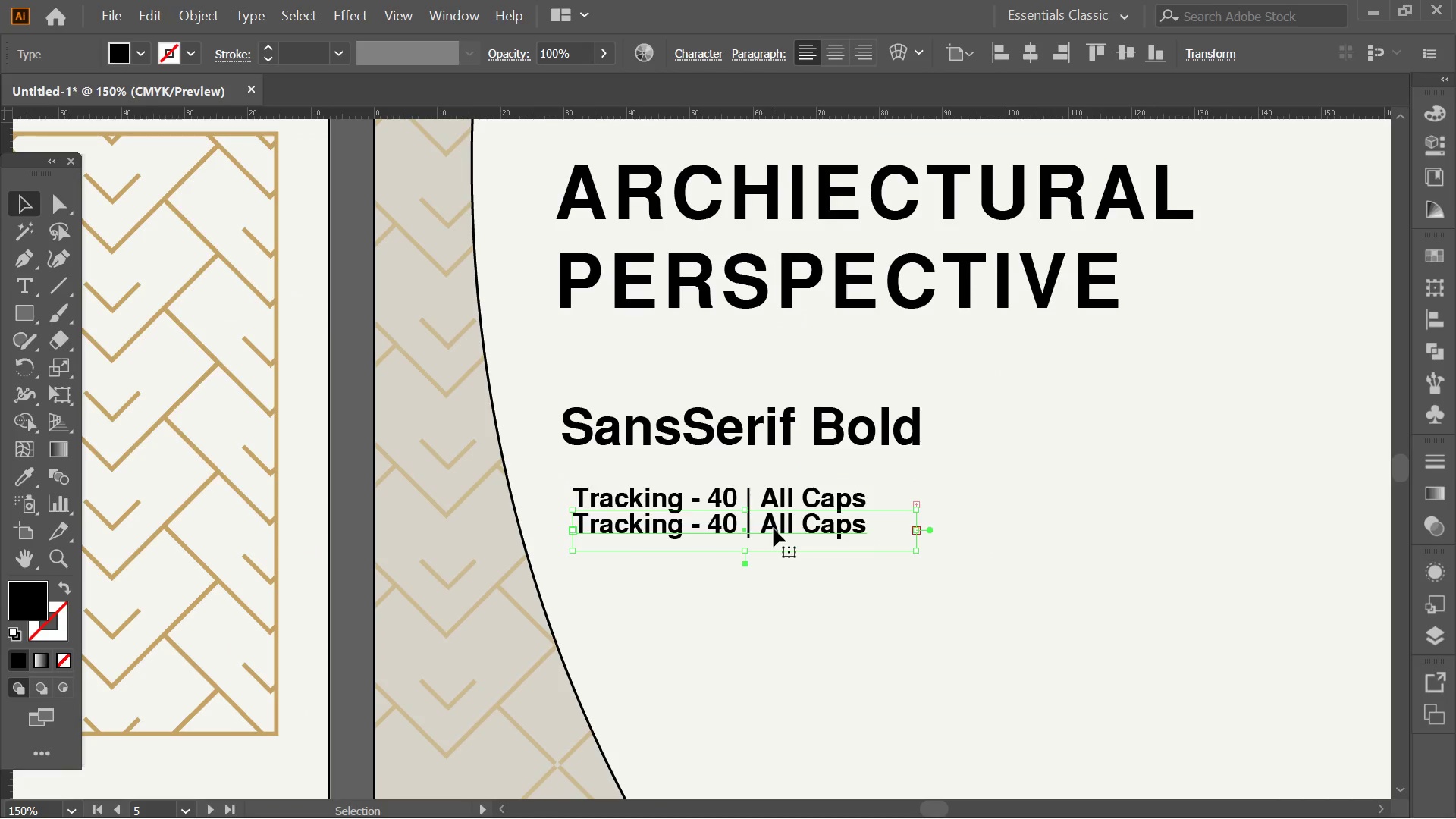 
left_click_drag(start_coordinate=[774, 529], to_coordinate=[770, 538])
 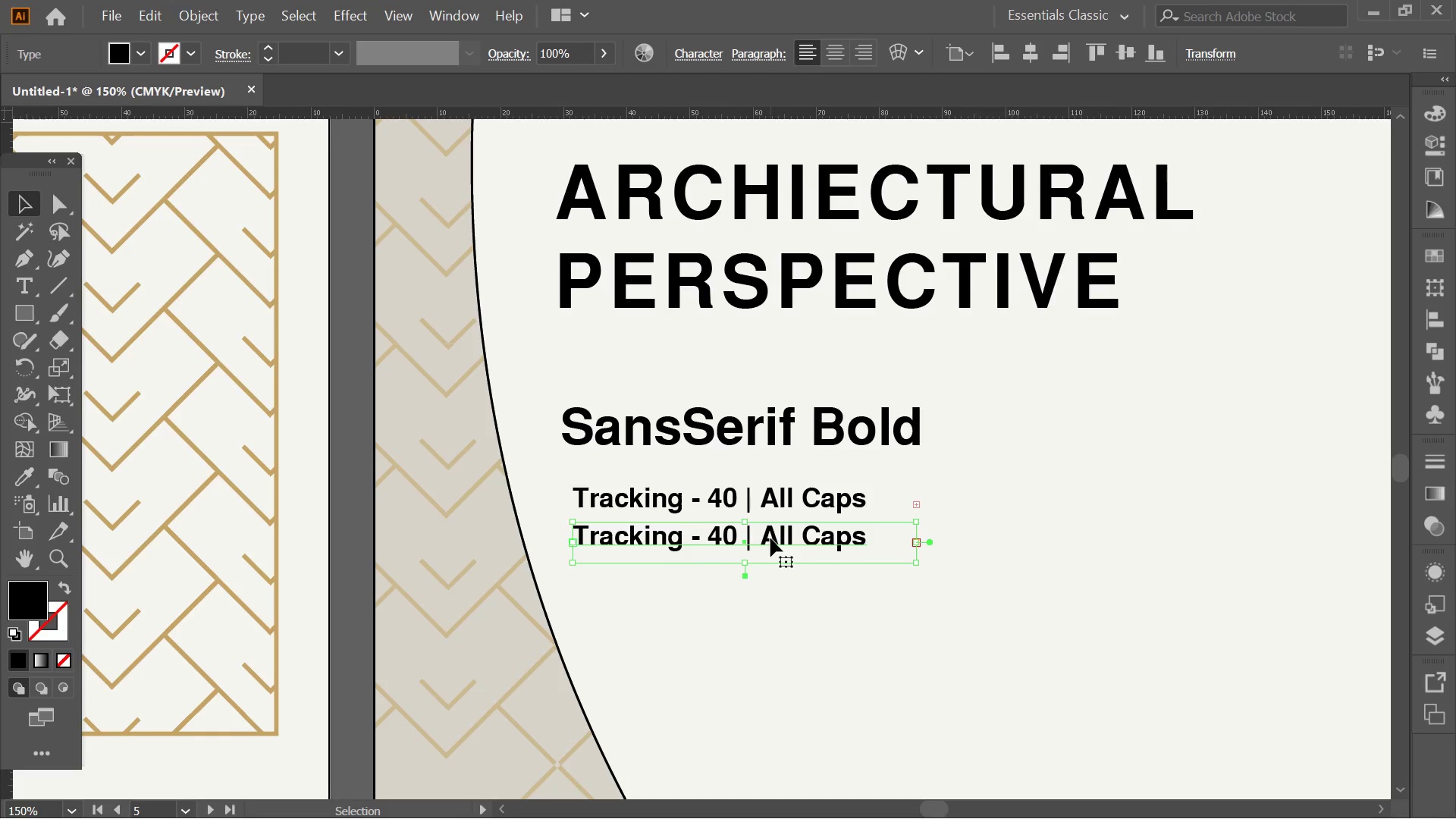 
hold_key(key=ShiftLeft, duration=2.38)
 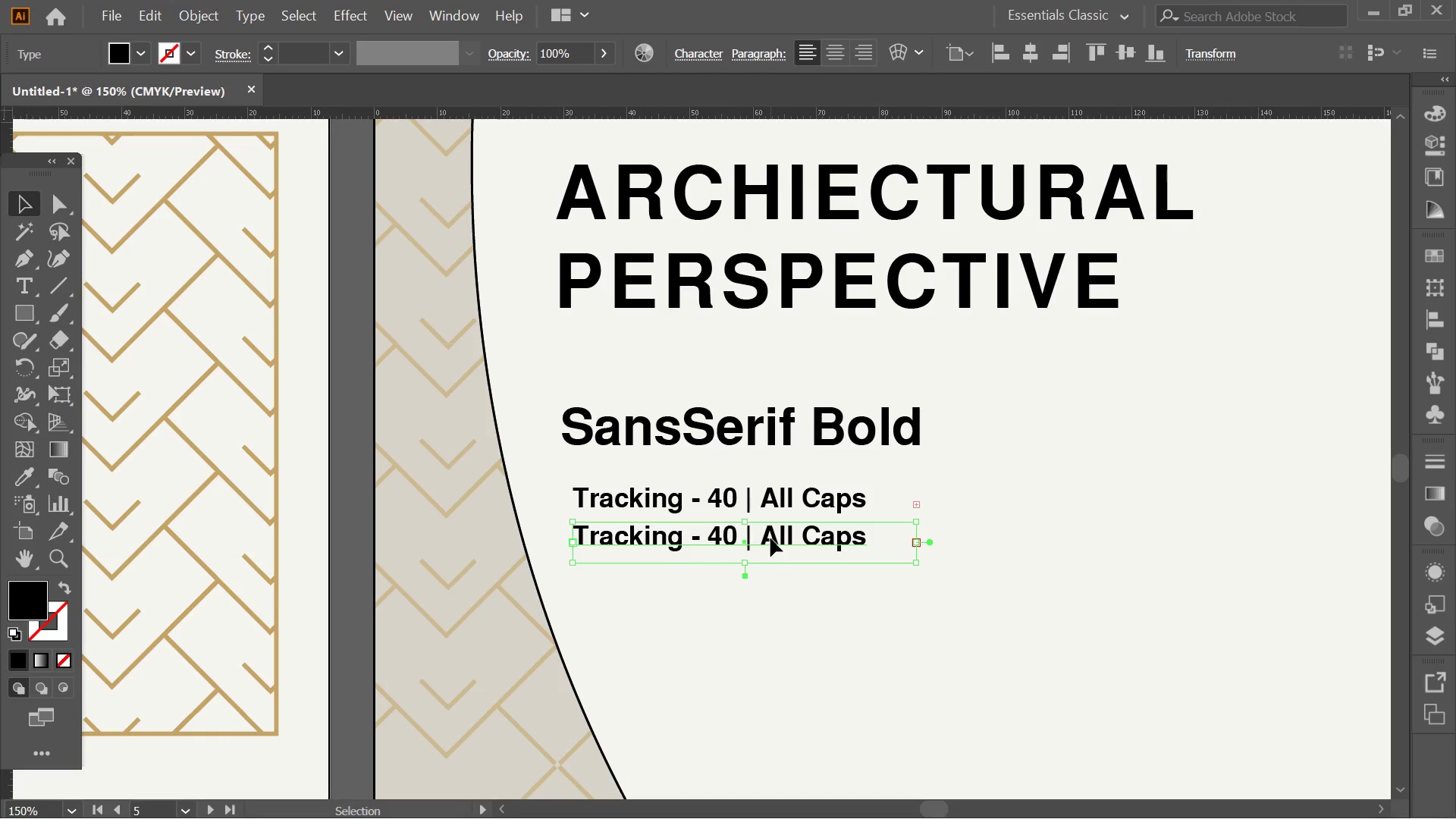 
double_click([770, 538])
 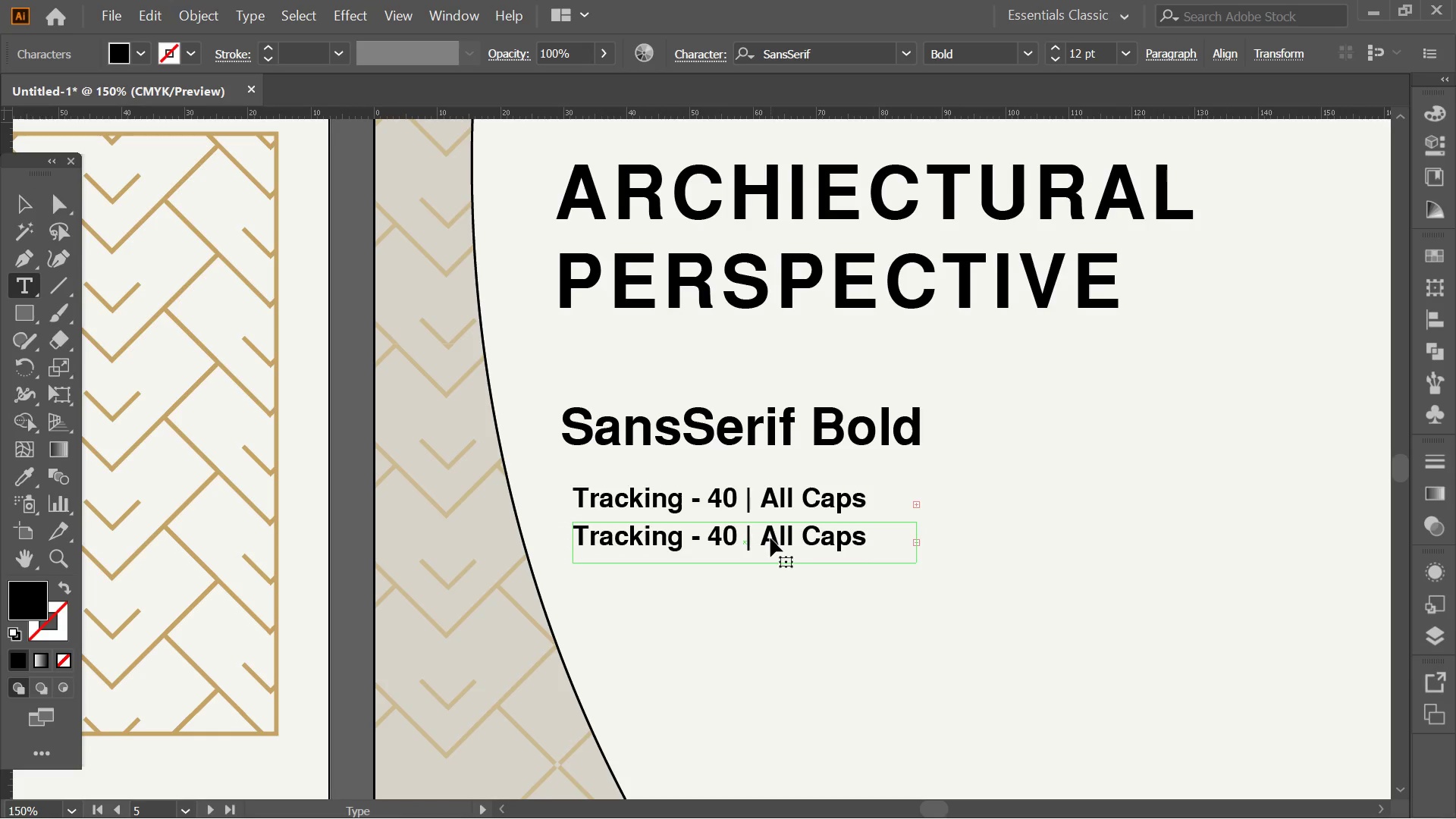 
triple_click([770, 538])
 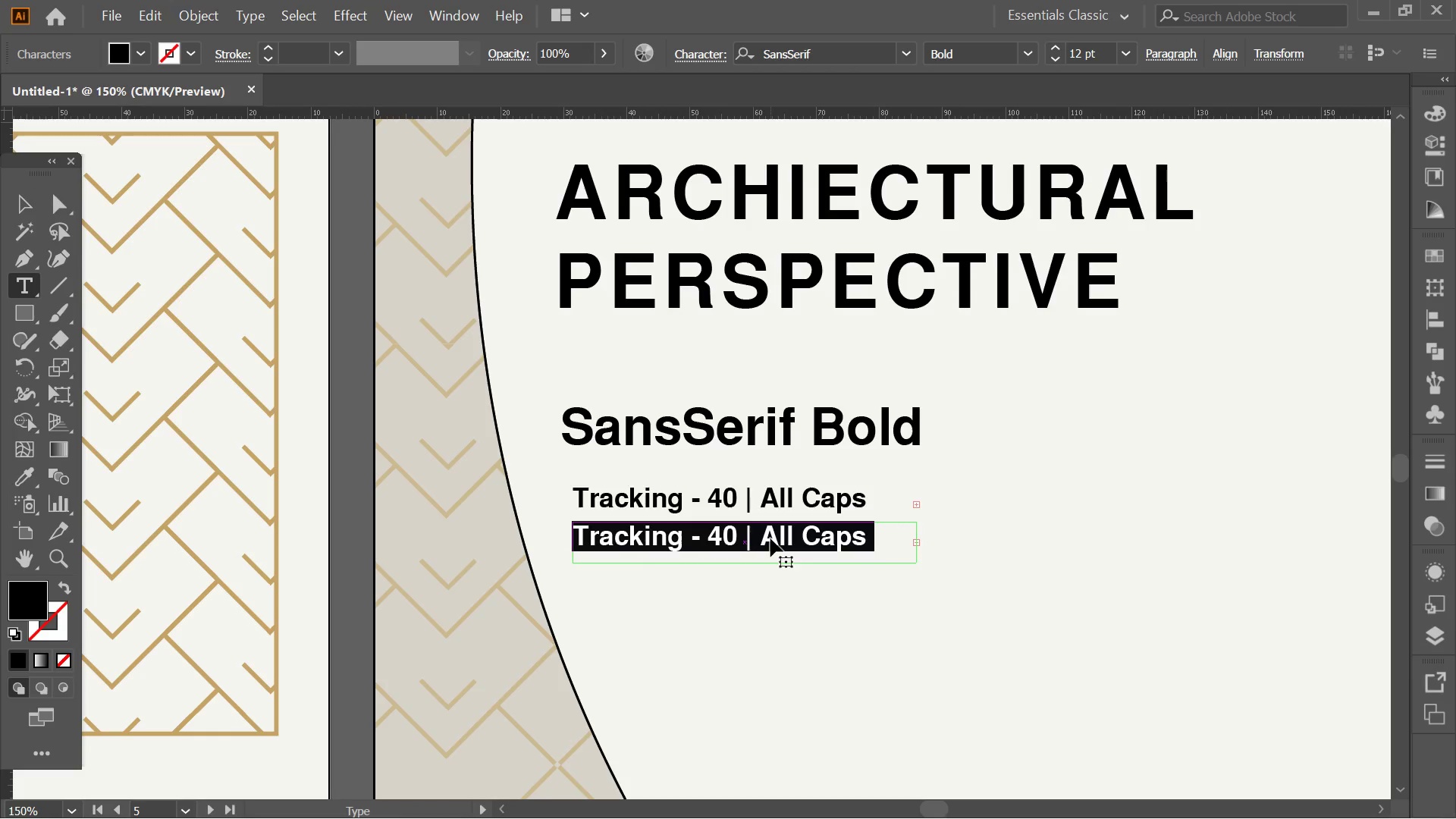 
type(use)
key(Backspace)
key(Backspace)
key(Backspace)
key(Backspace)
type(Use for H1,H2 and impactful headlines)
 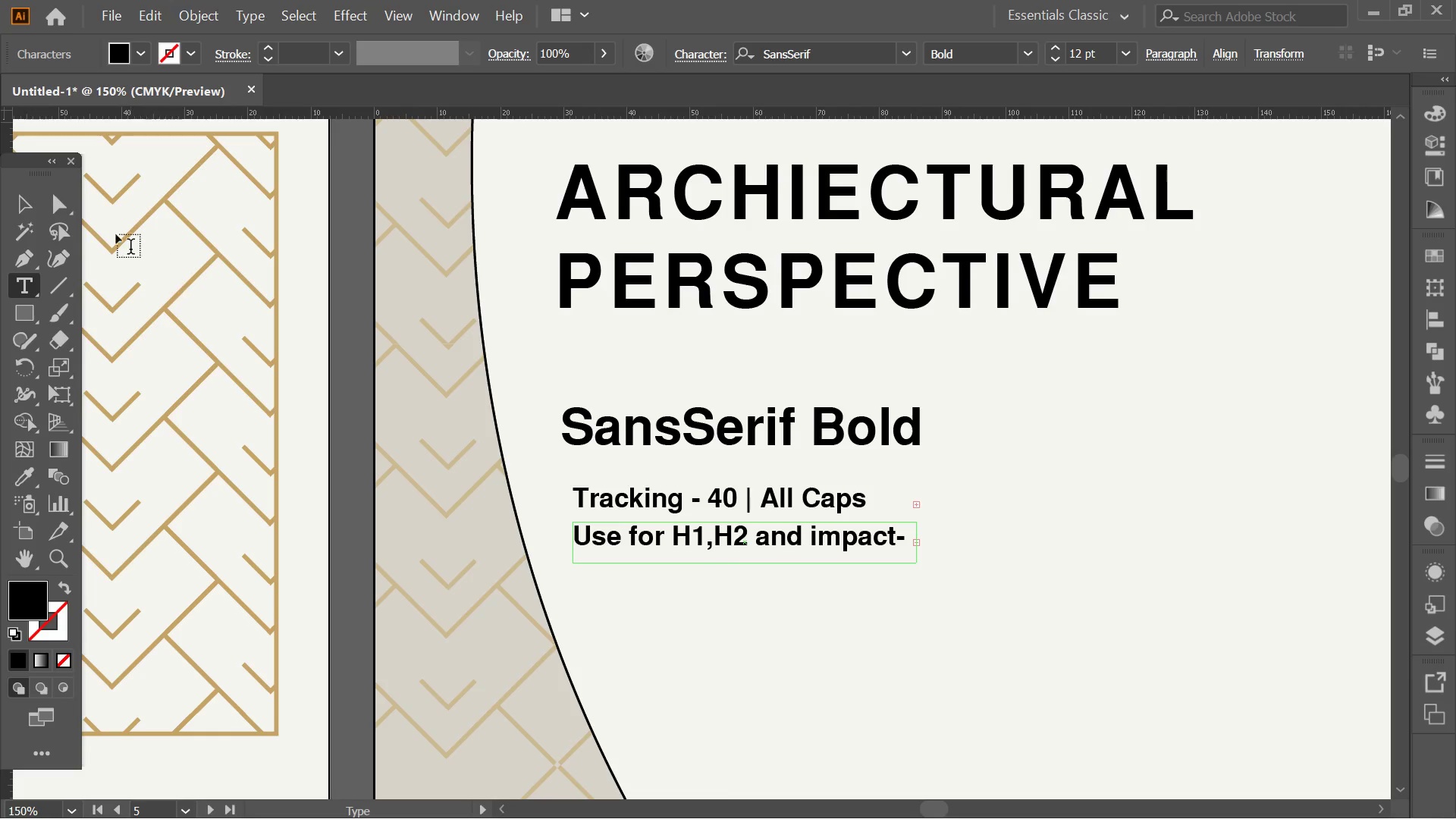 
left_click([15, 209])
 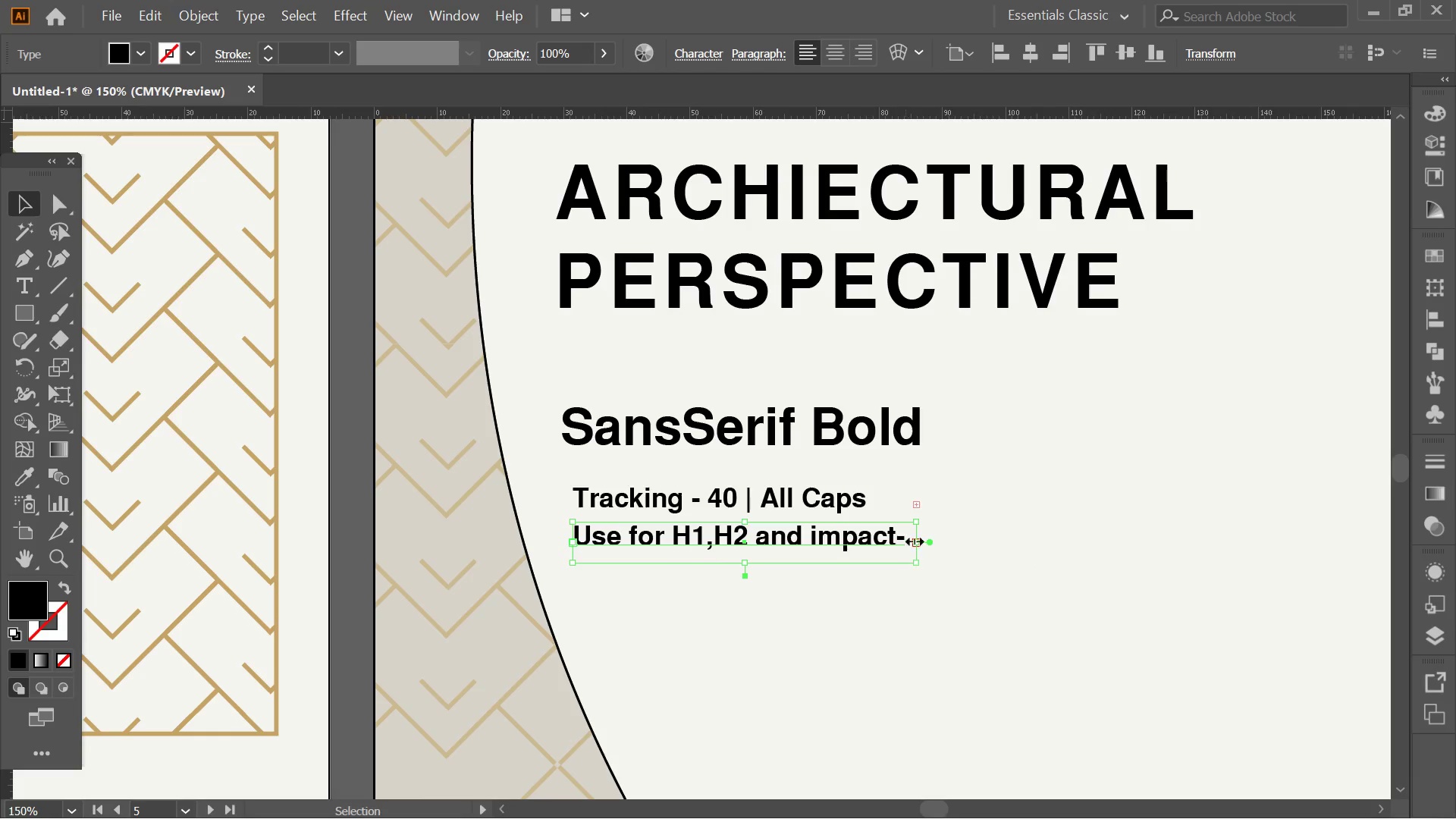 
left_click_drag(start_coordinate=[919, 538], to_coordinate=[1075, 522])
 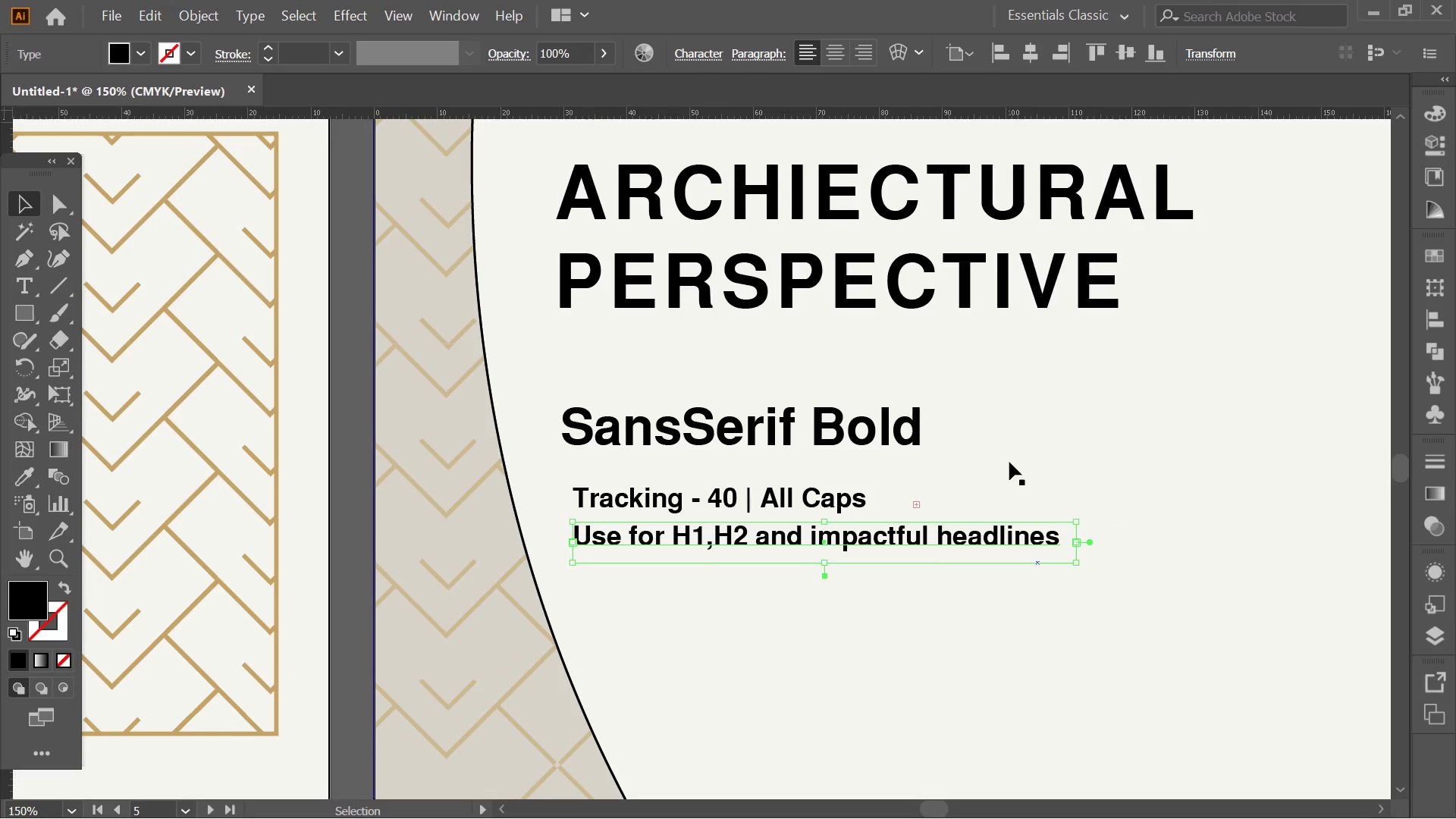 
left_click([1009, 460])
 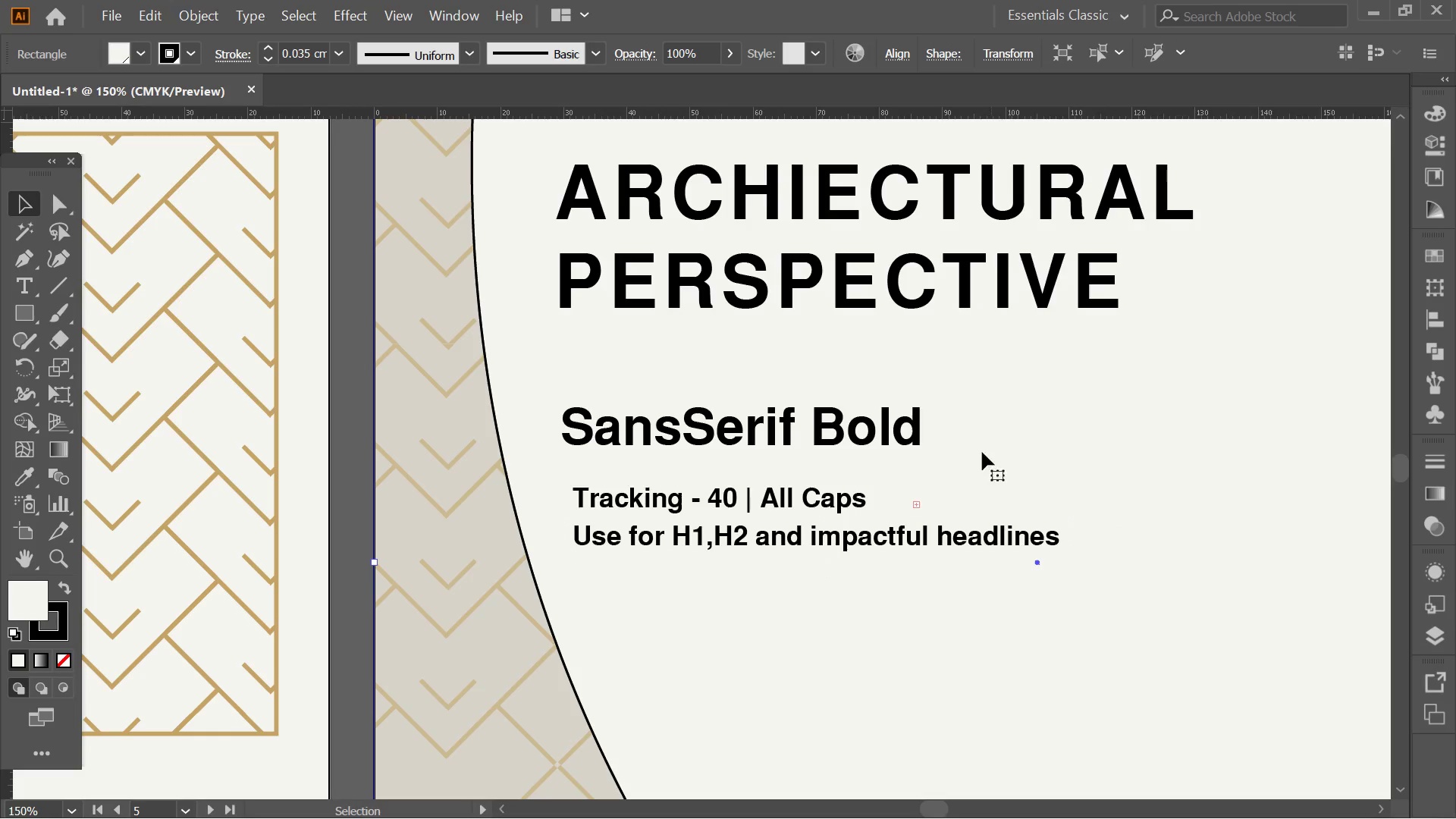 
key(Alt+AltLeft)
 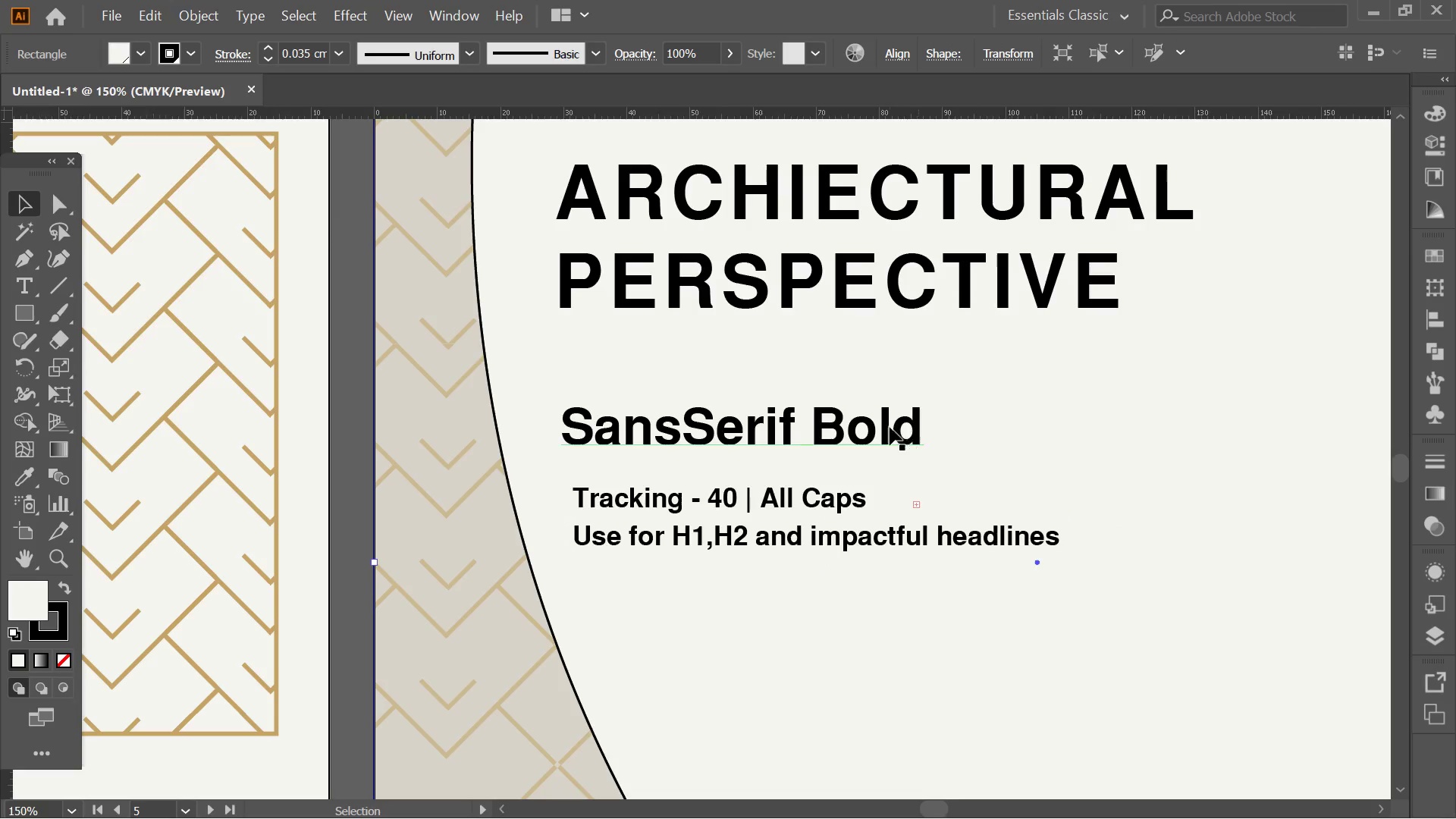 
hold_key(key=Space, duration=0.47)
 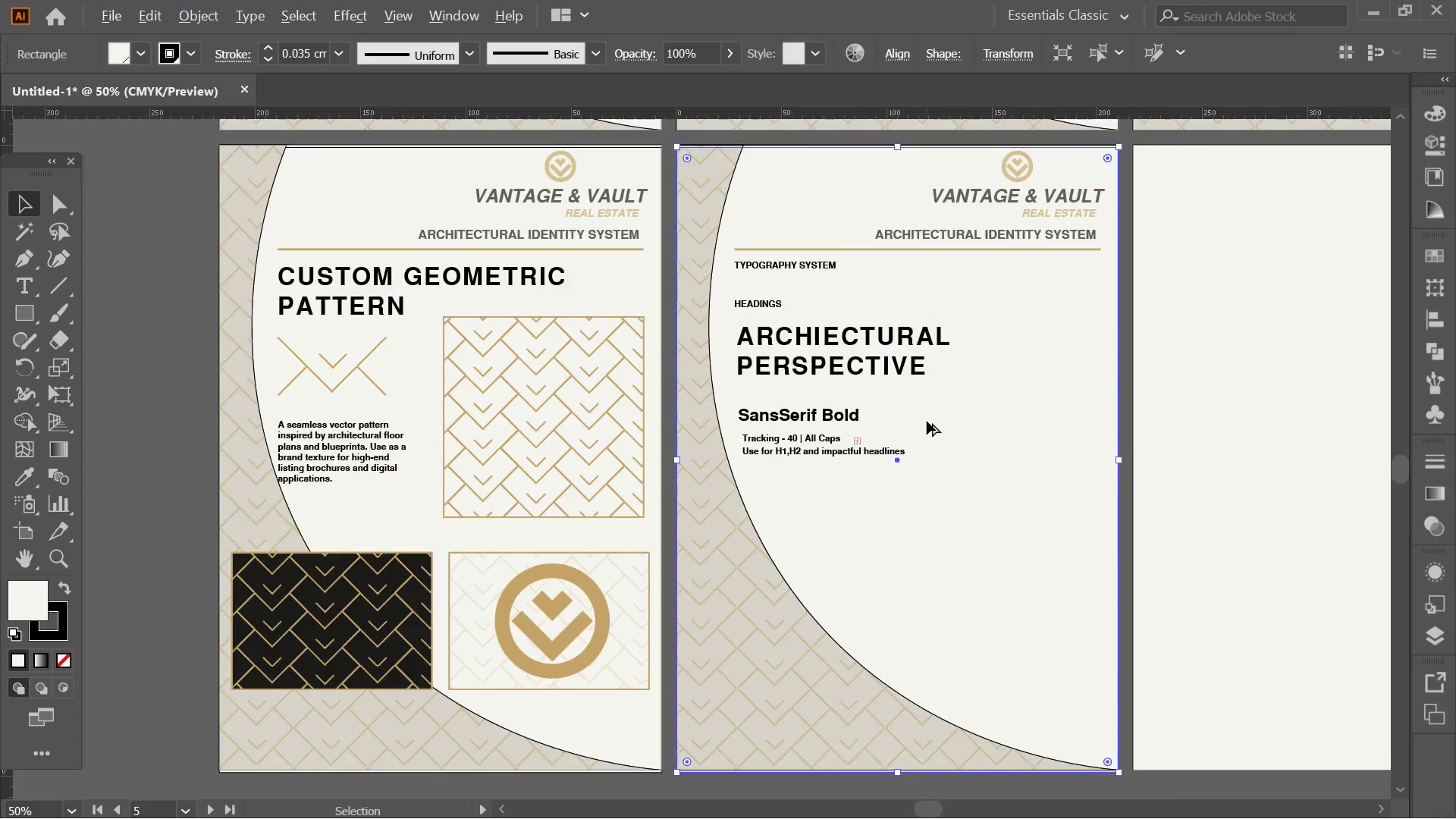 
scroll: coordinate [890, 427], scroll_direction: down, amount: 2.0
 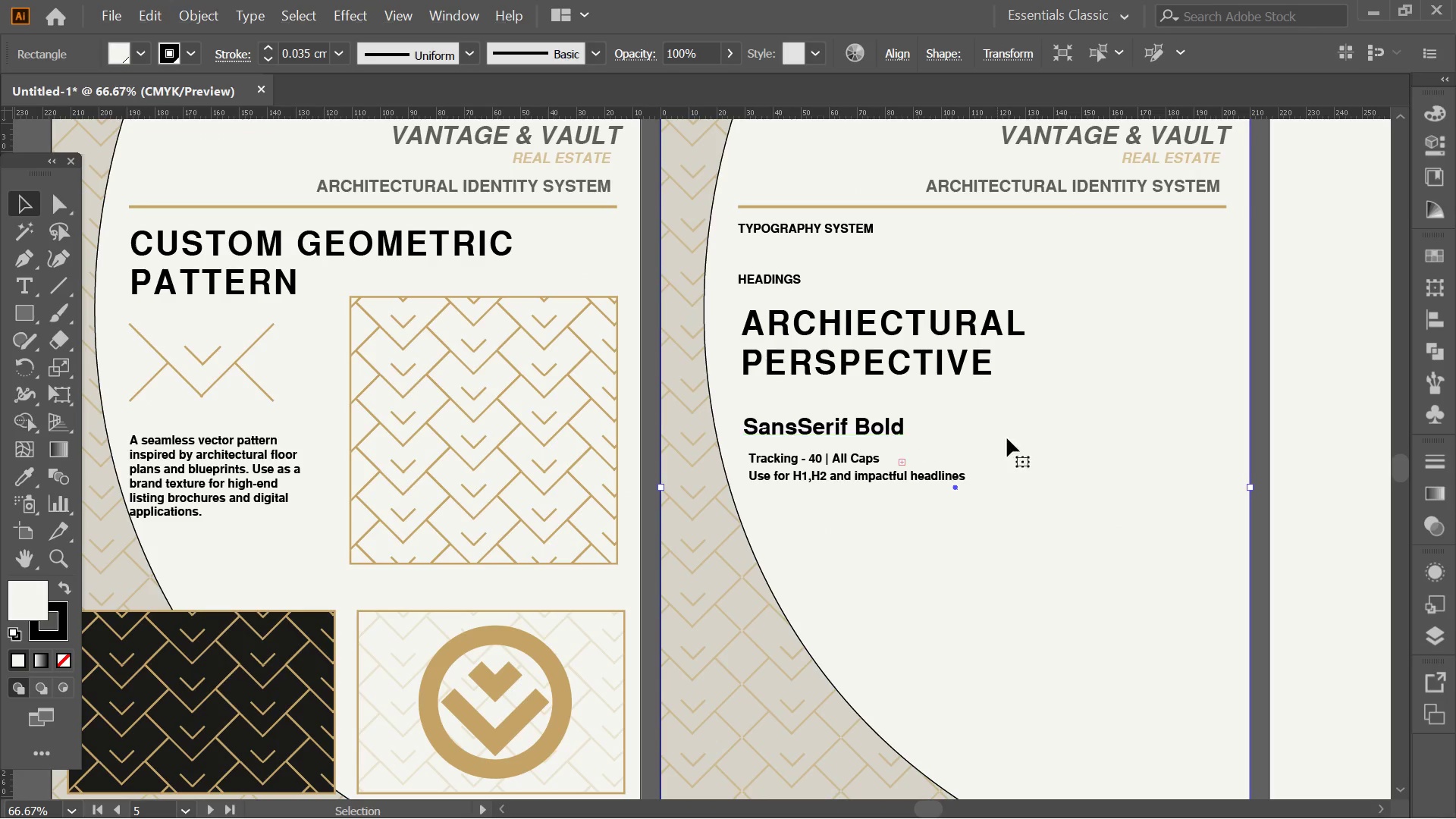 
left_click_drag(start_coordinate=[996, 439], to_coordinate=[927, 421])
 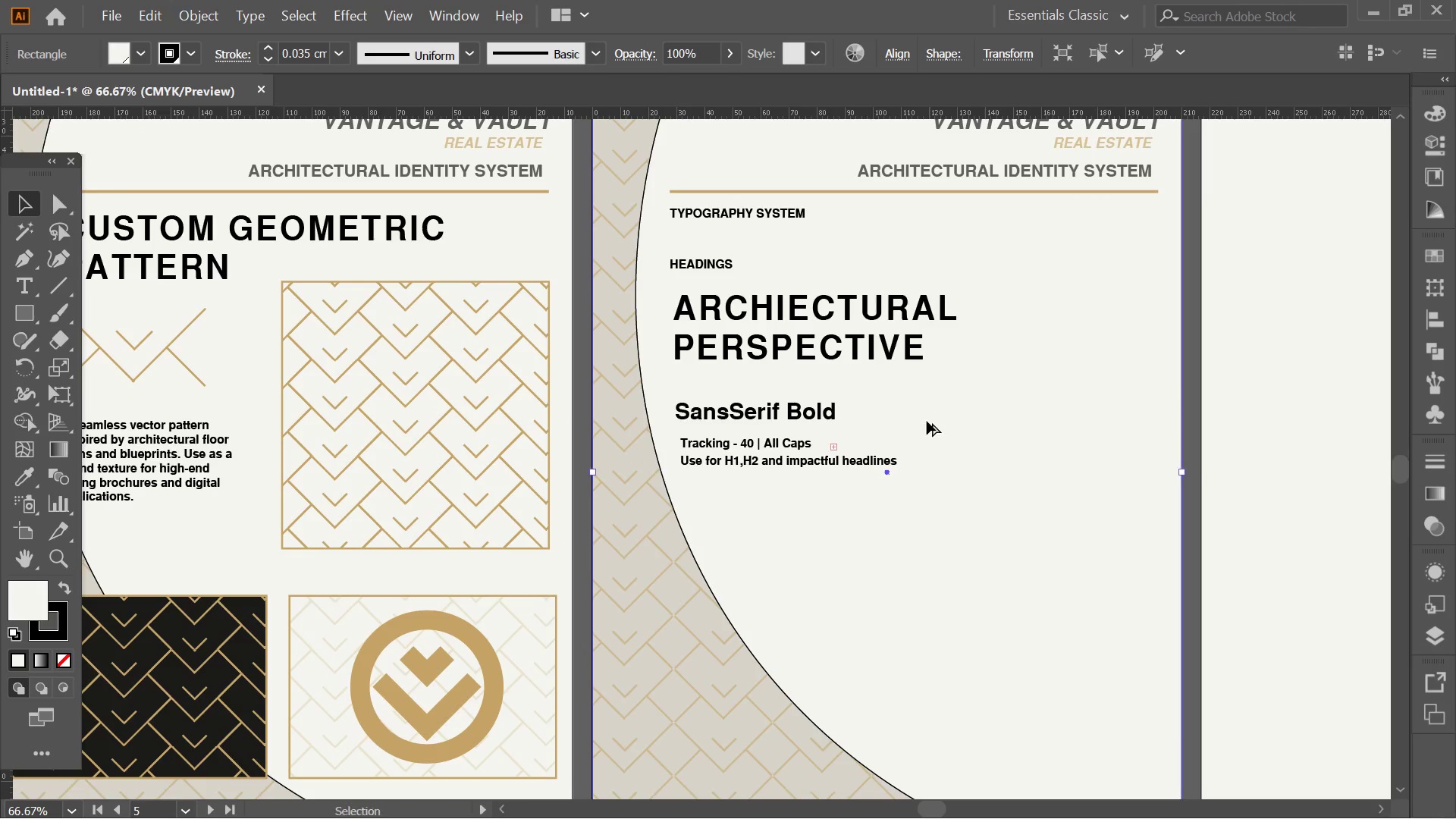 
hold_key(key=AltLeft, duration=0.53)
scroll: coordinate [927, 421], scroll_direction: down, amount: 1.0
 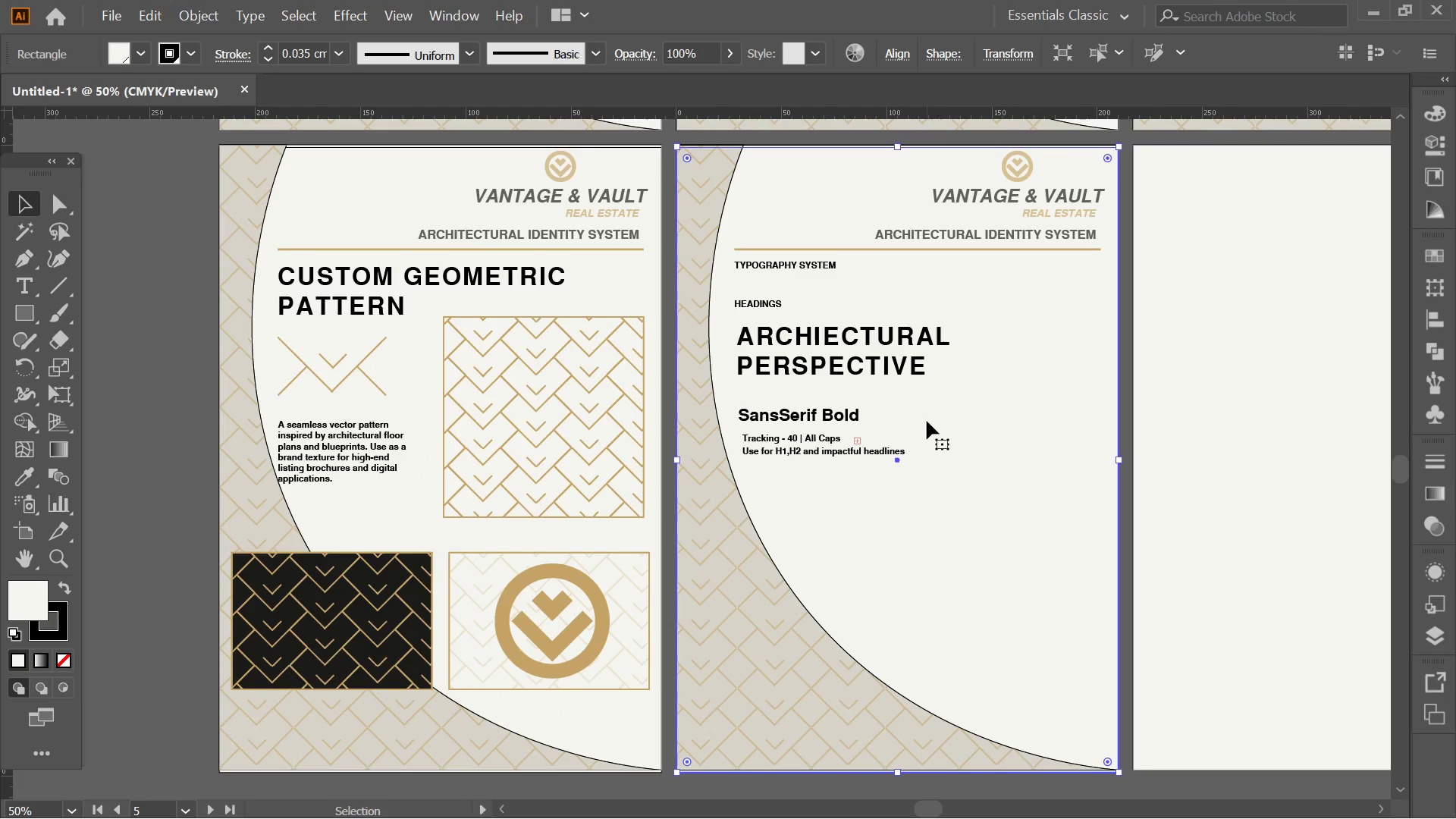 
hold_key(key=Space, duration=0.52)
 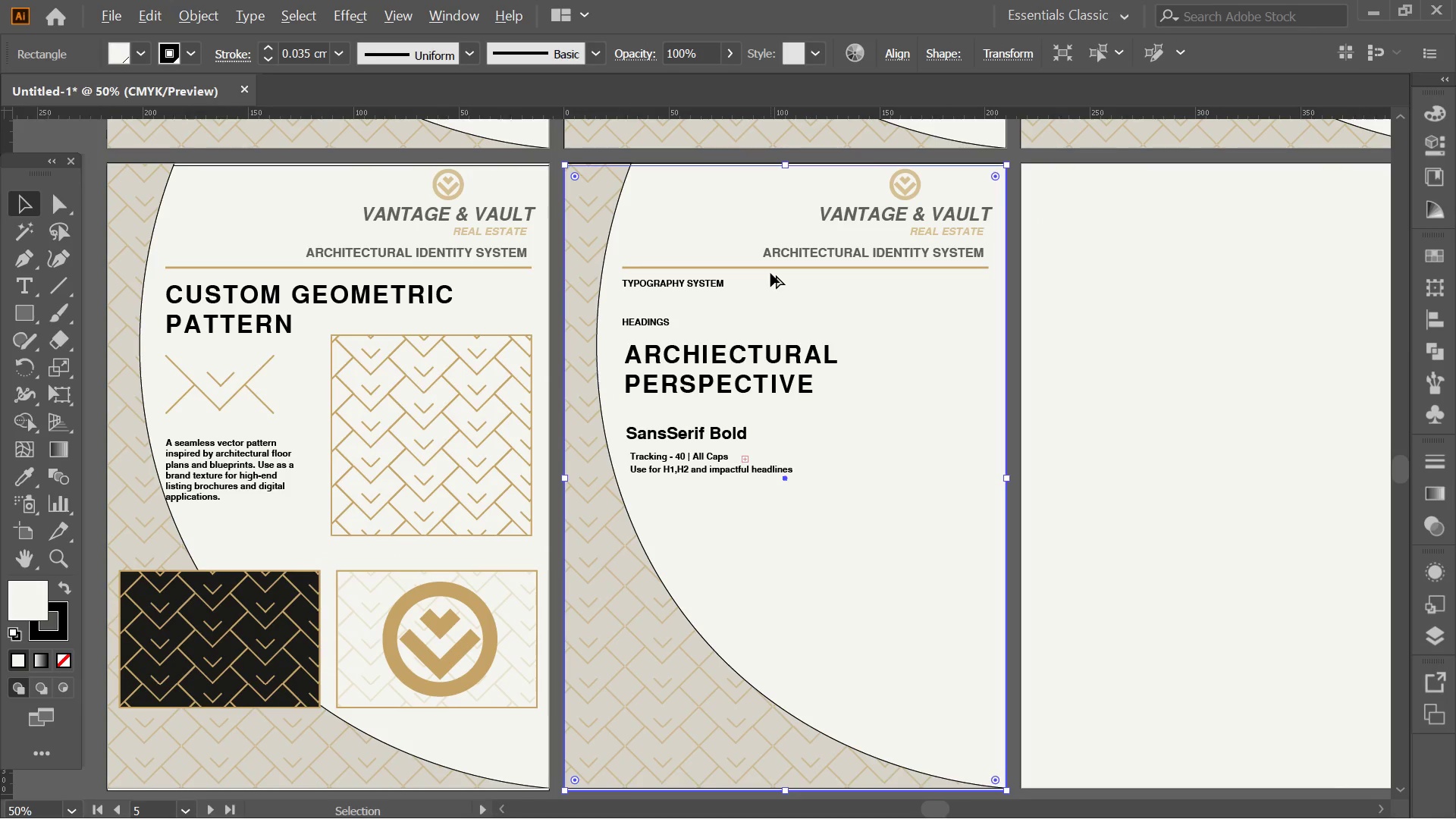 
left_click_drag(start_coordinate=[933, 406], to_coordinate=[823, 425])
 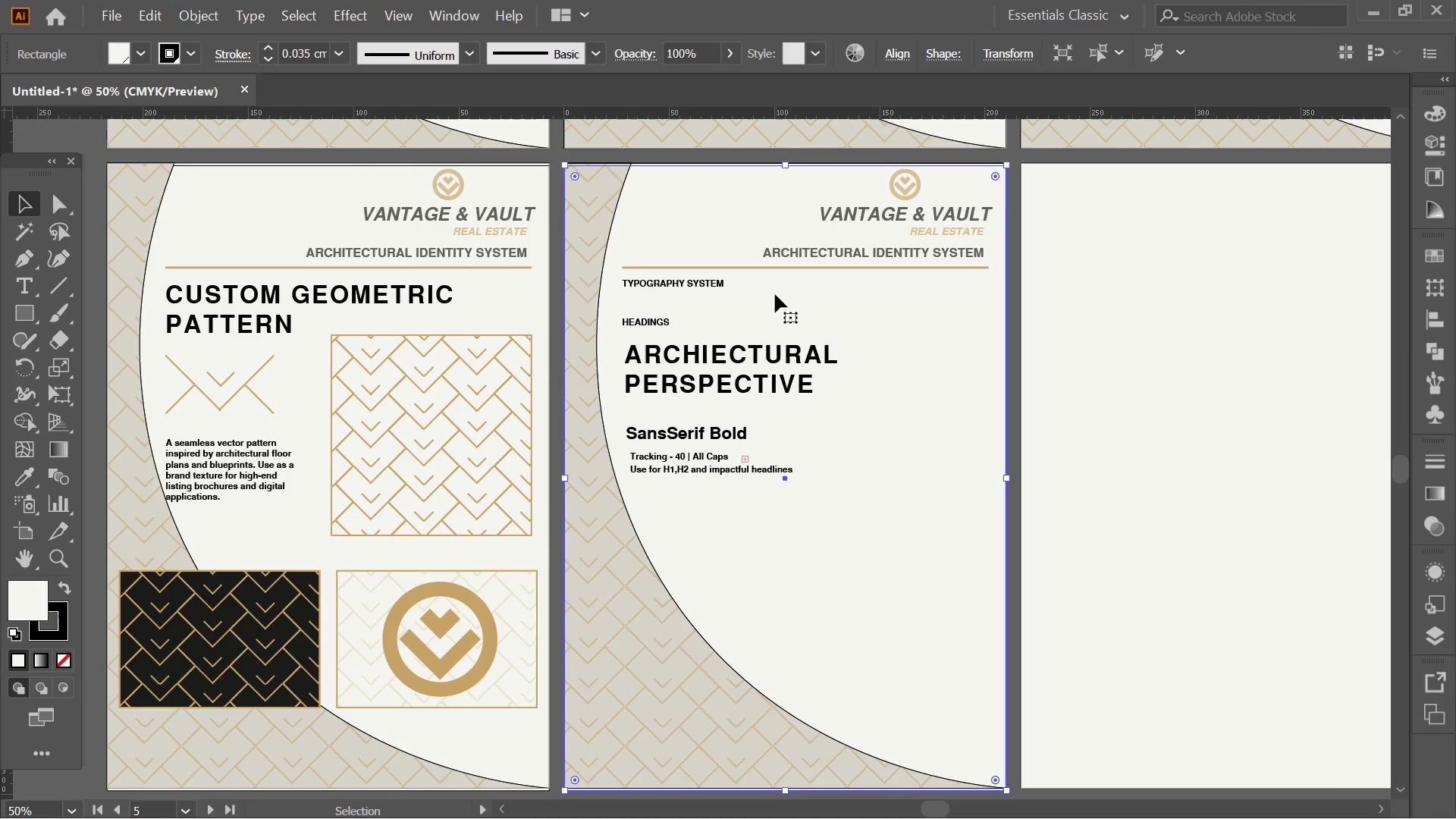 
hold_key(key=AltLeft, duration=0.81)
 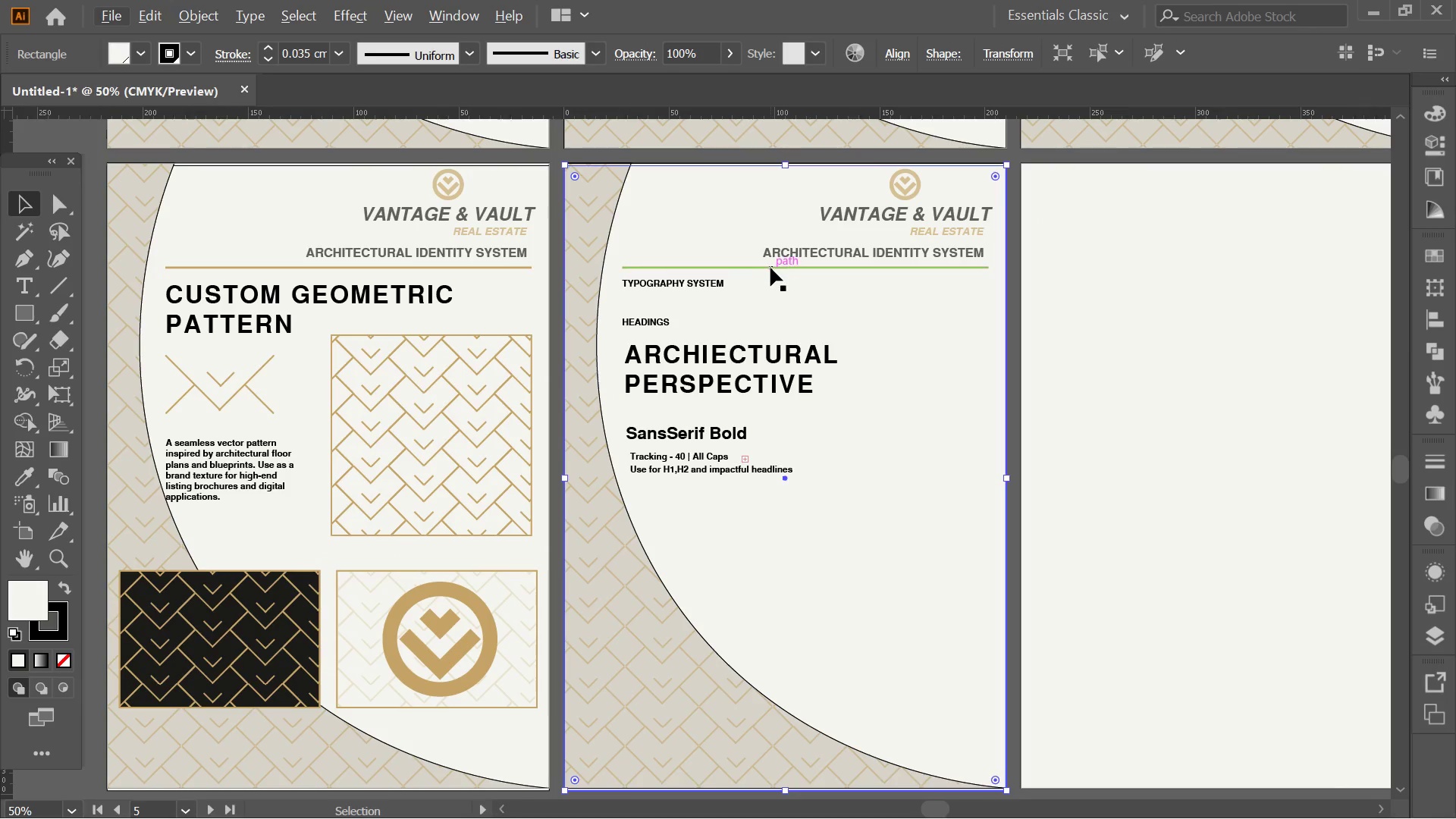 
left_click([770, 268])
 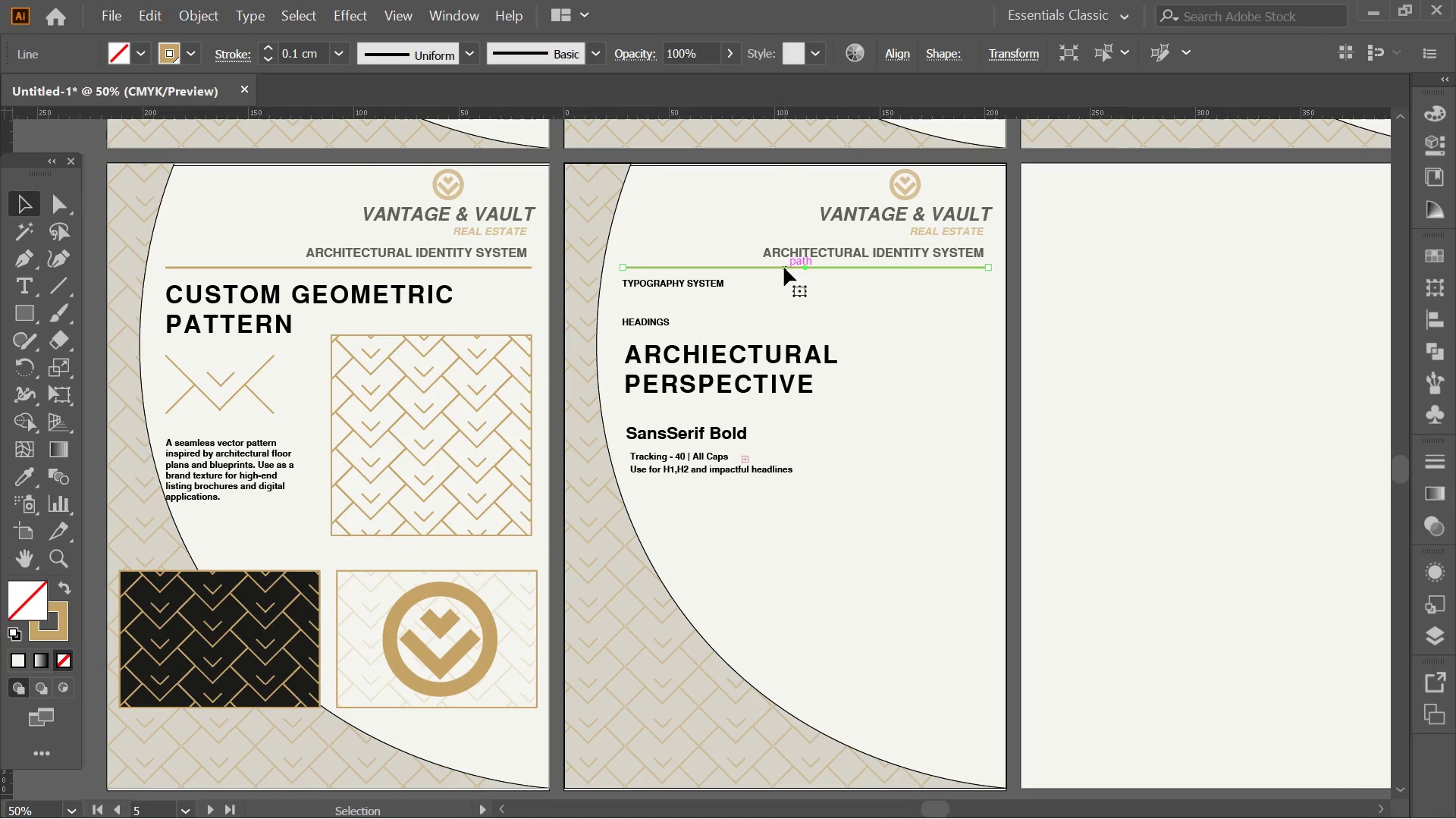 
hold_key(key=AltLeft, duration=3.22)
left_click_drag(start_coordinate=[784, 268], to_coordinate=[805, 479])
 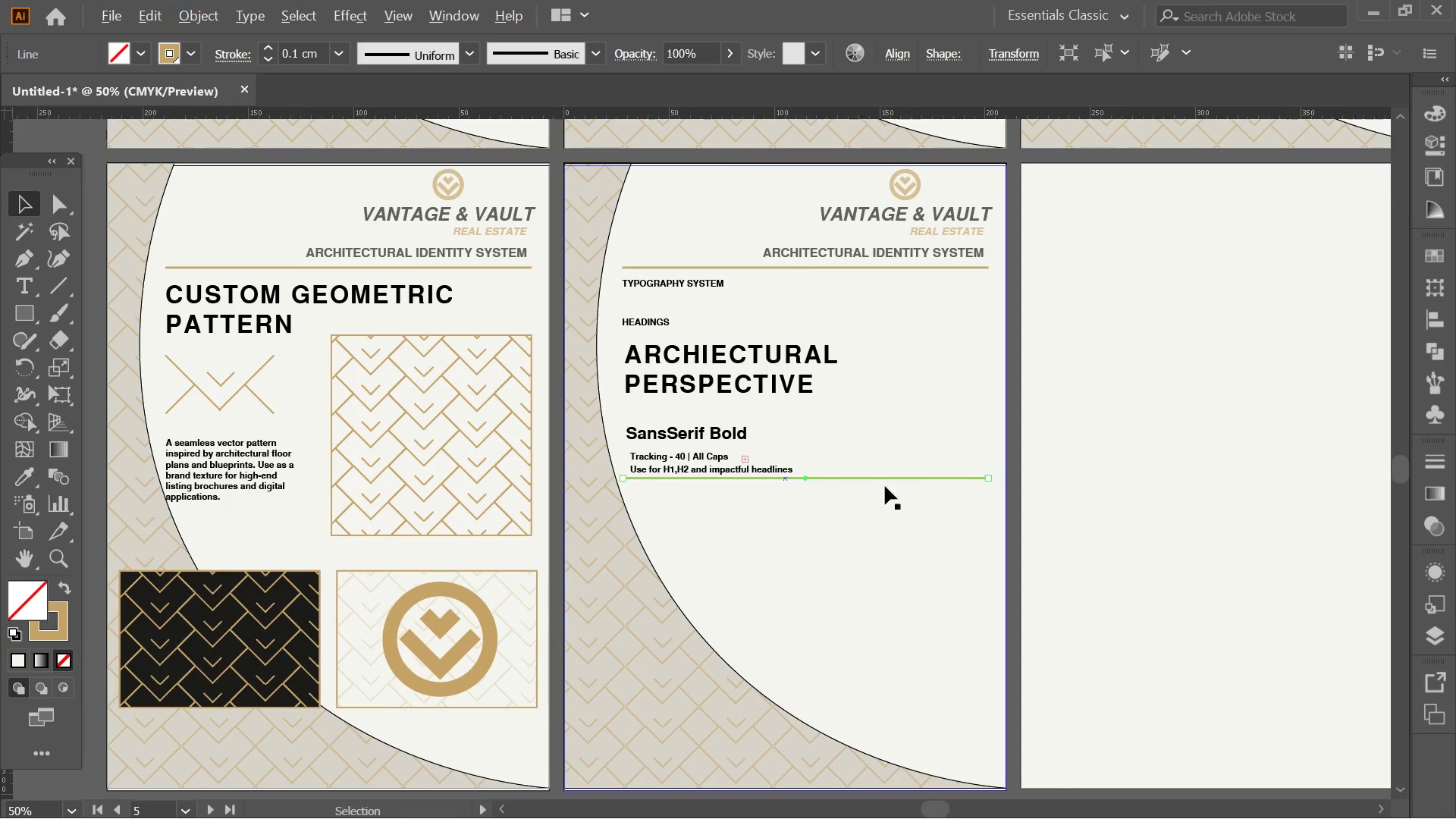 
hold_key(key=ShiftLeft, duration=2.7)
 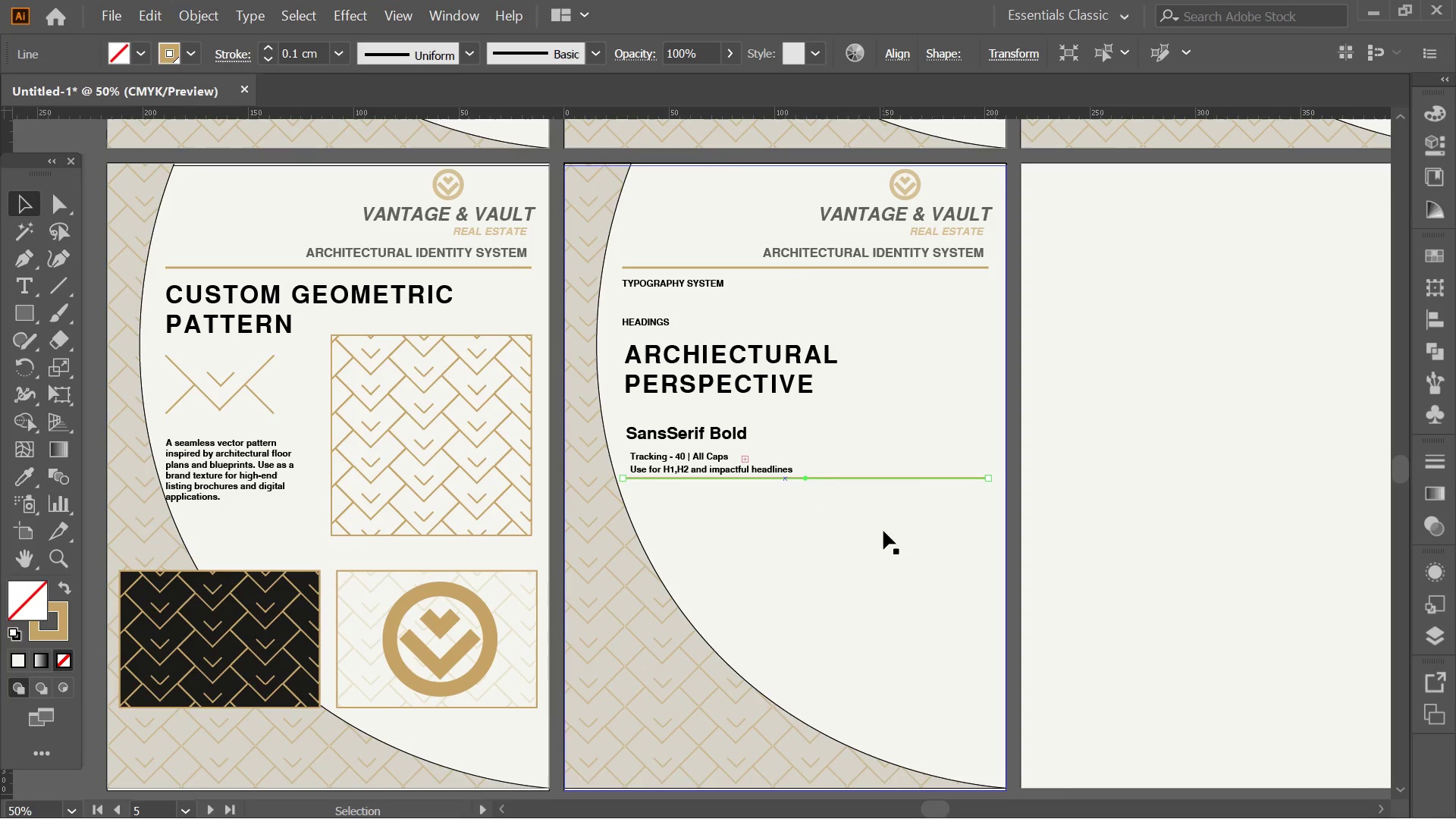 
hold_key(key=AltLeft, duration=0.33)
scroll: coordinate [881, 449], scroll_direction: down, amount: 1.0
 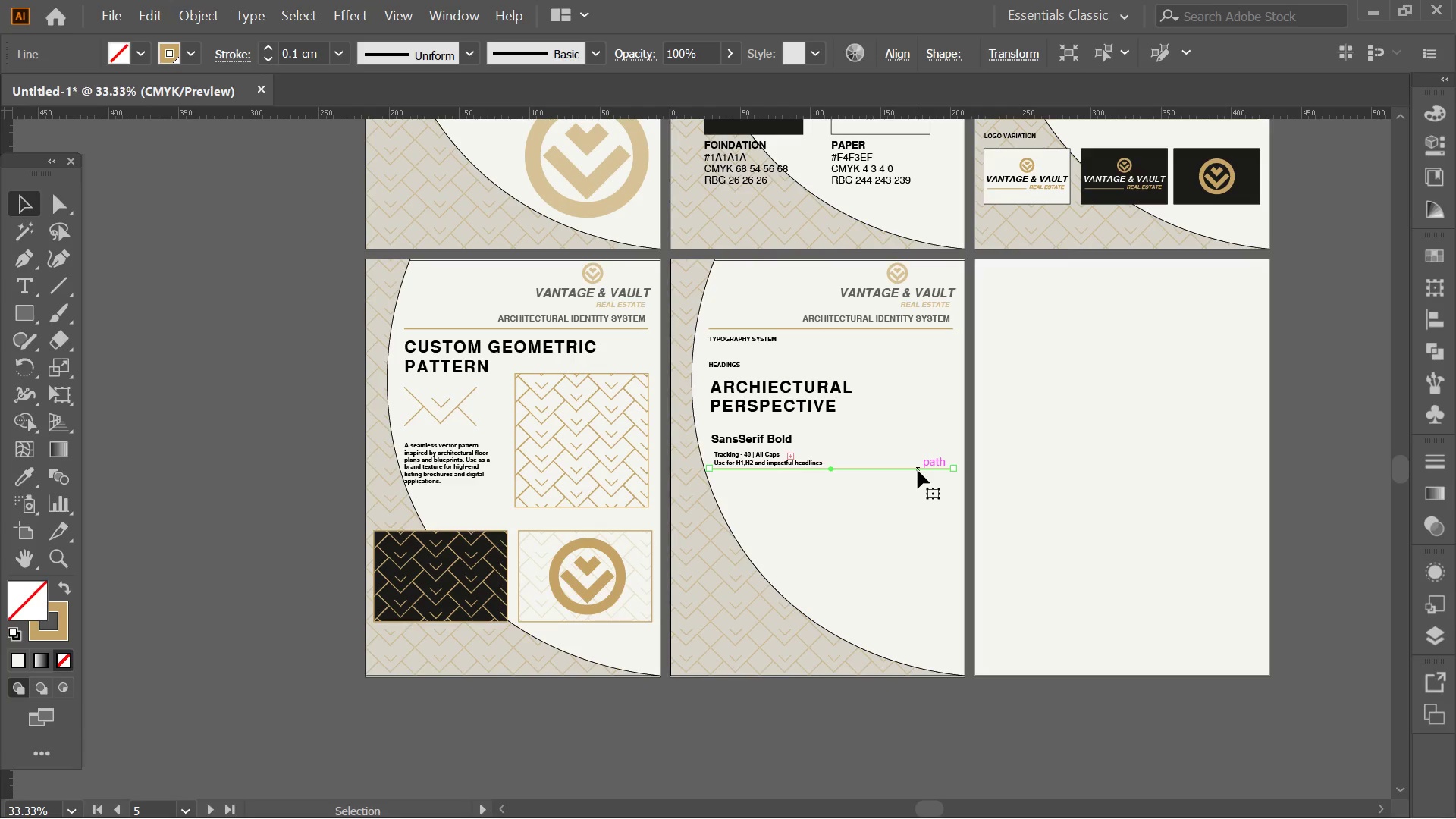 
hold_key(key=ShiftLeft, duration=2.33)
left_click_drag(start_coordinate=[956, 468], to_coordinate=[839, 468])
 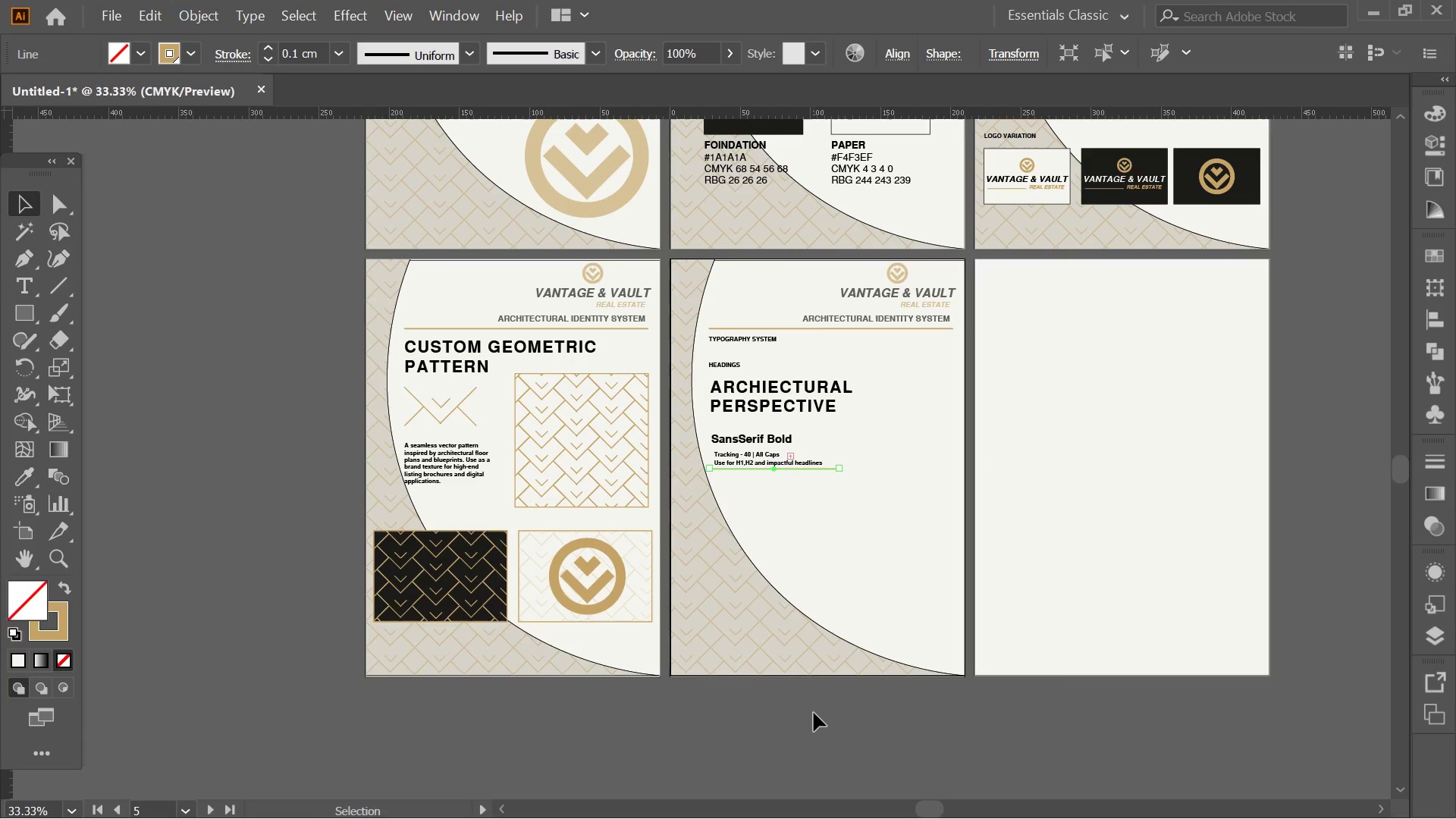 
key(Alt+AltLeft)
 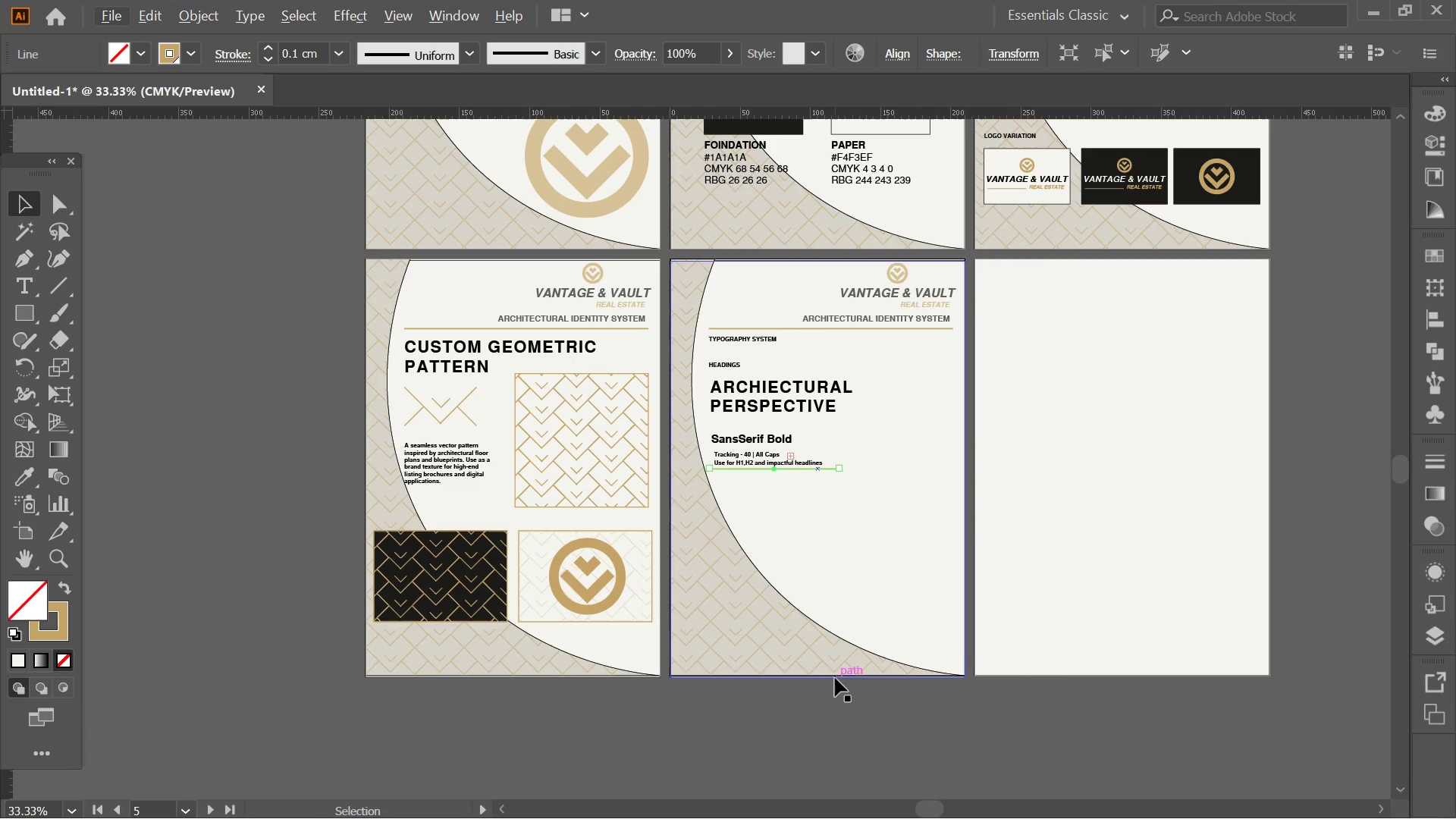 
hold_key(key=AltLeft, duration=0.41)
scroll: coordinate [787, 479], scroll_direction: up, amount: 3.0
 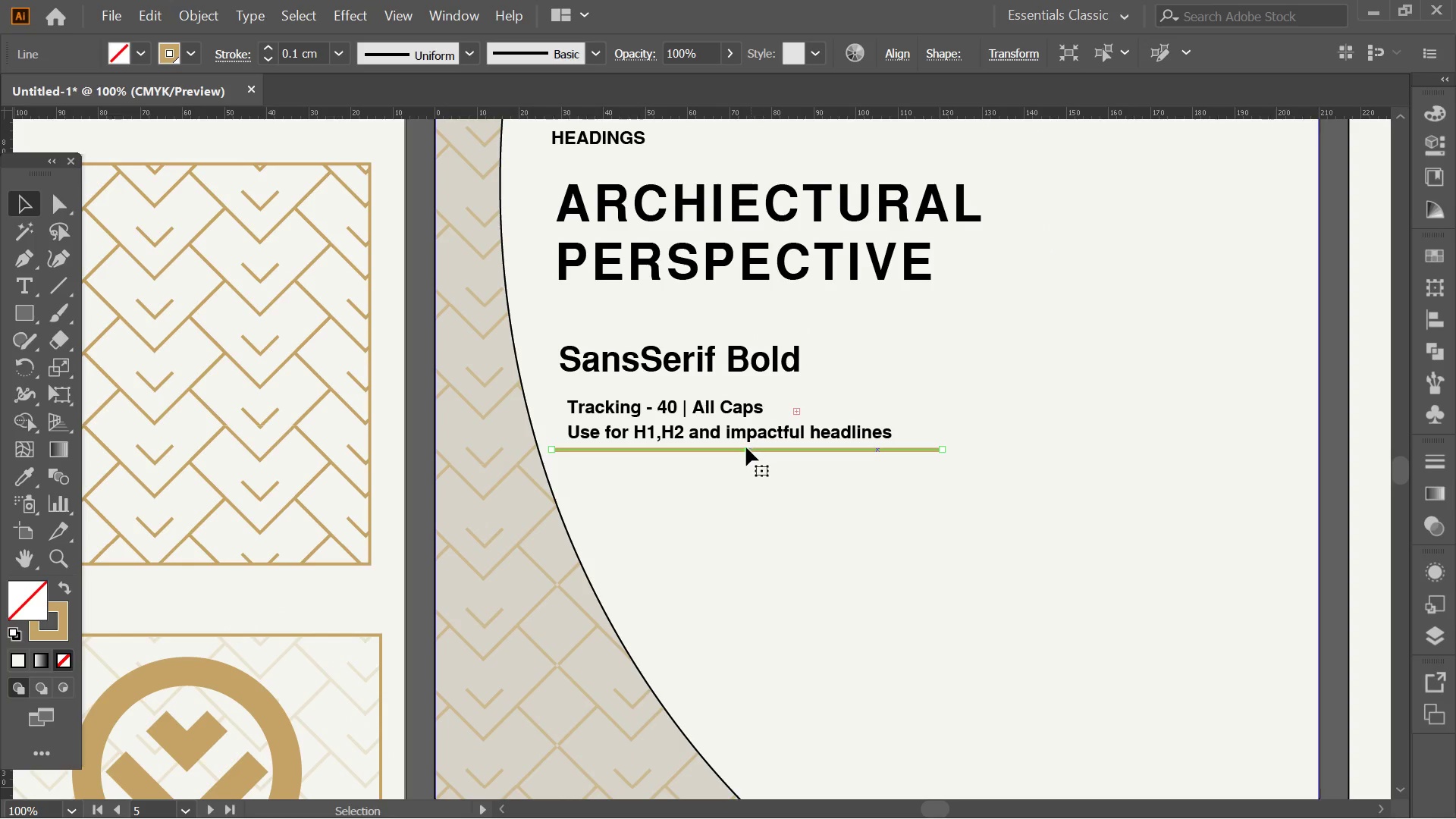 
hold_key(key=ShiftLeft, duration=0.81)
left_click_drag(start_coordinate=[745, 449], to_coordinate=[745, 459])
 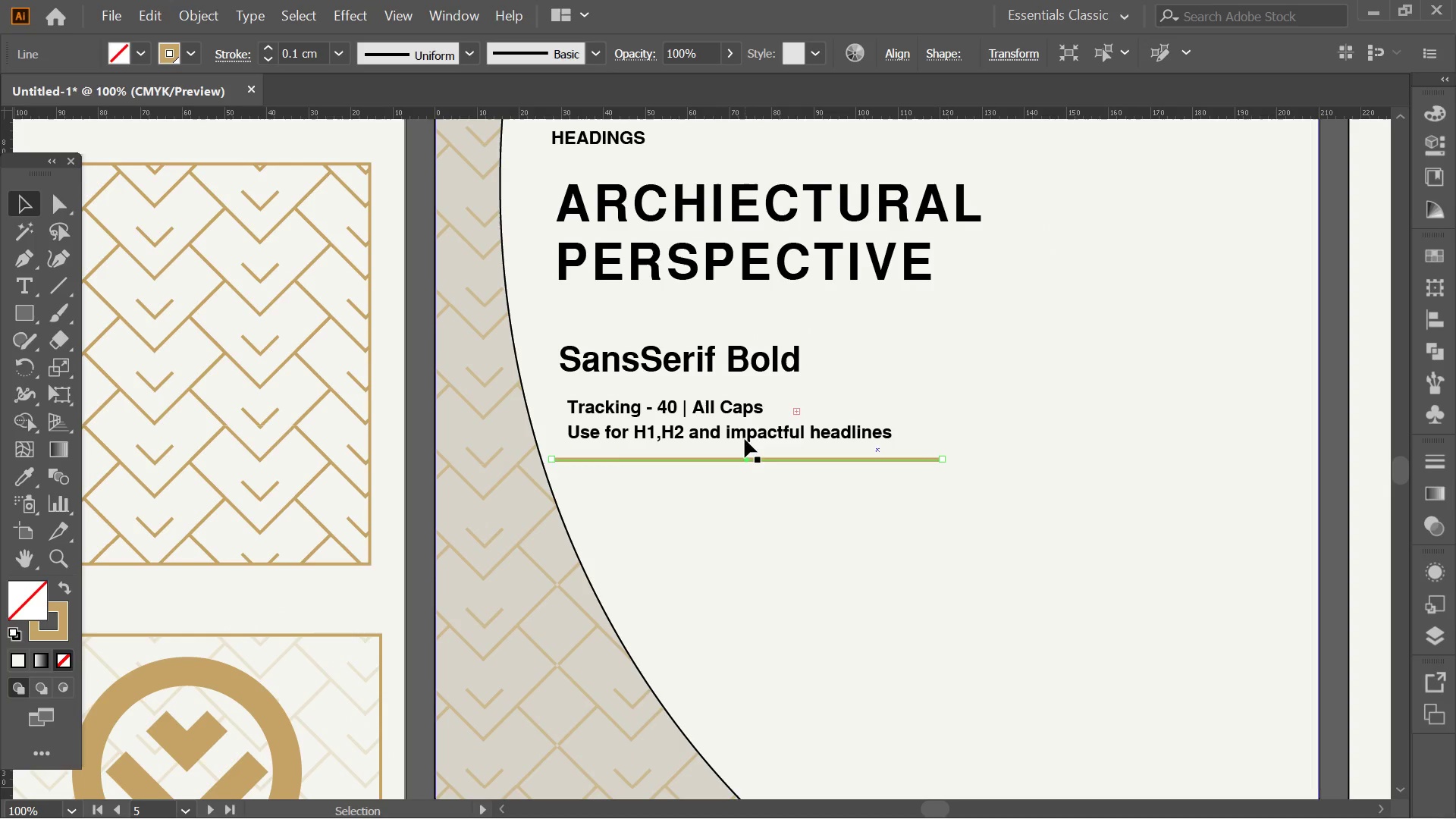 
key(Alt+AltLeft)
 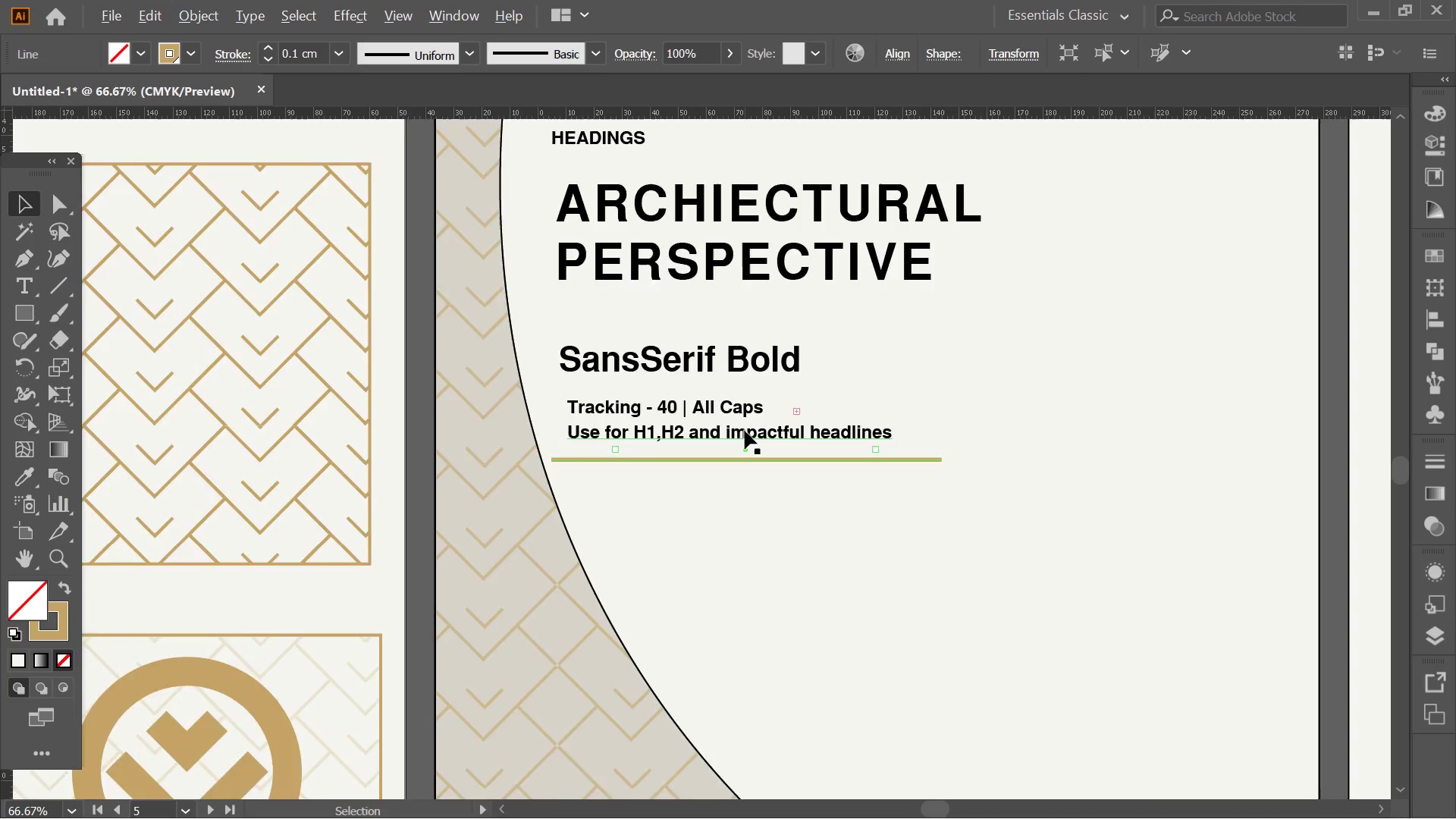 
hold_key(key=Space, duration=0.52)
 